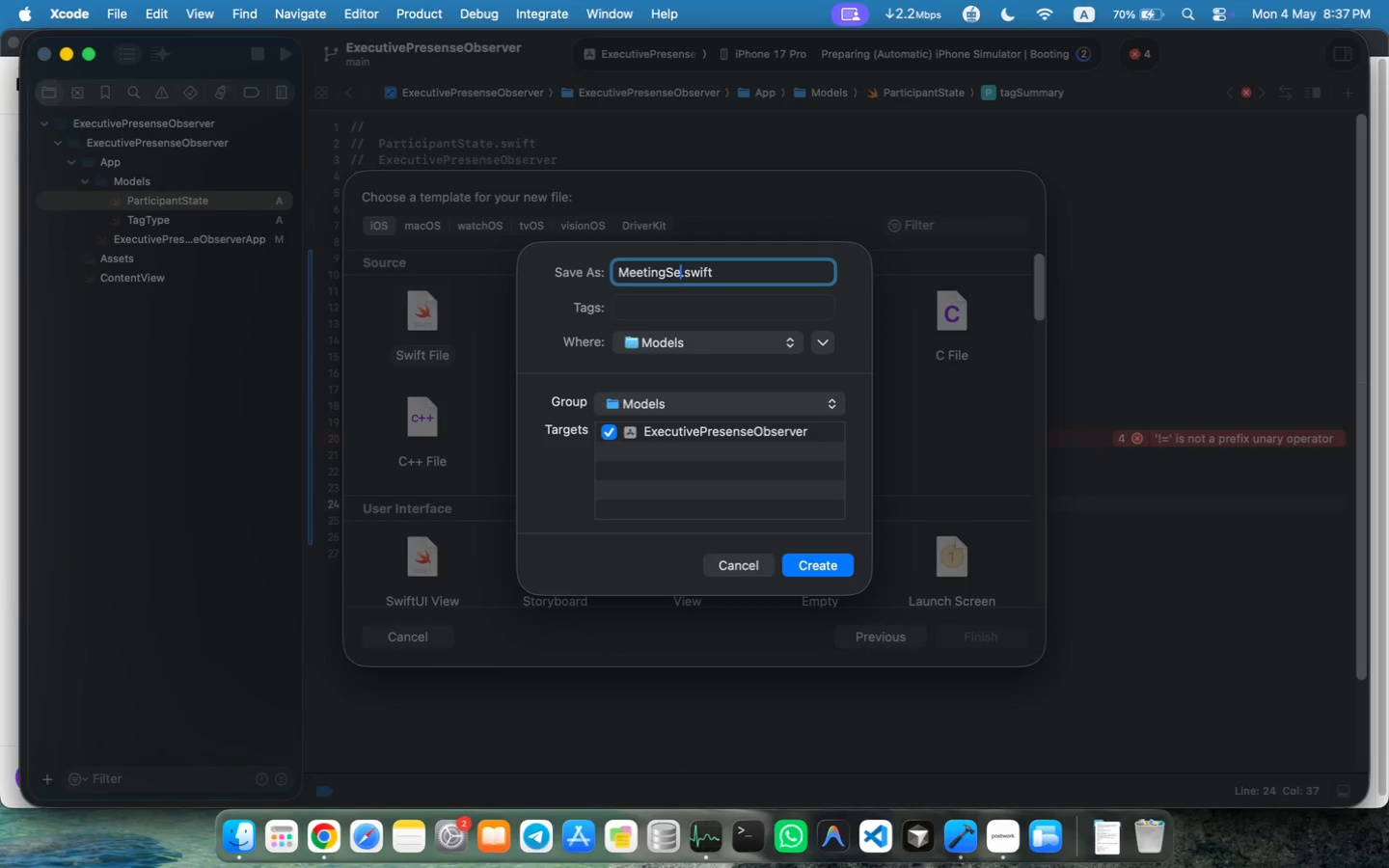 
type(MeetingSession)
 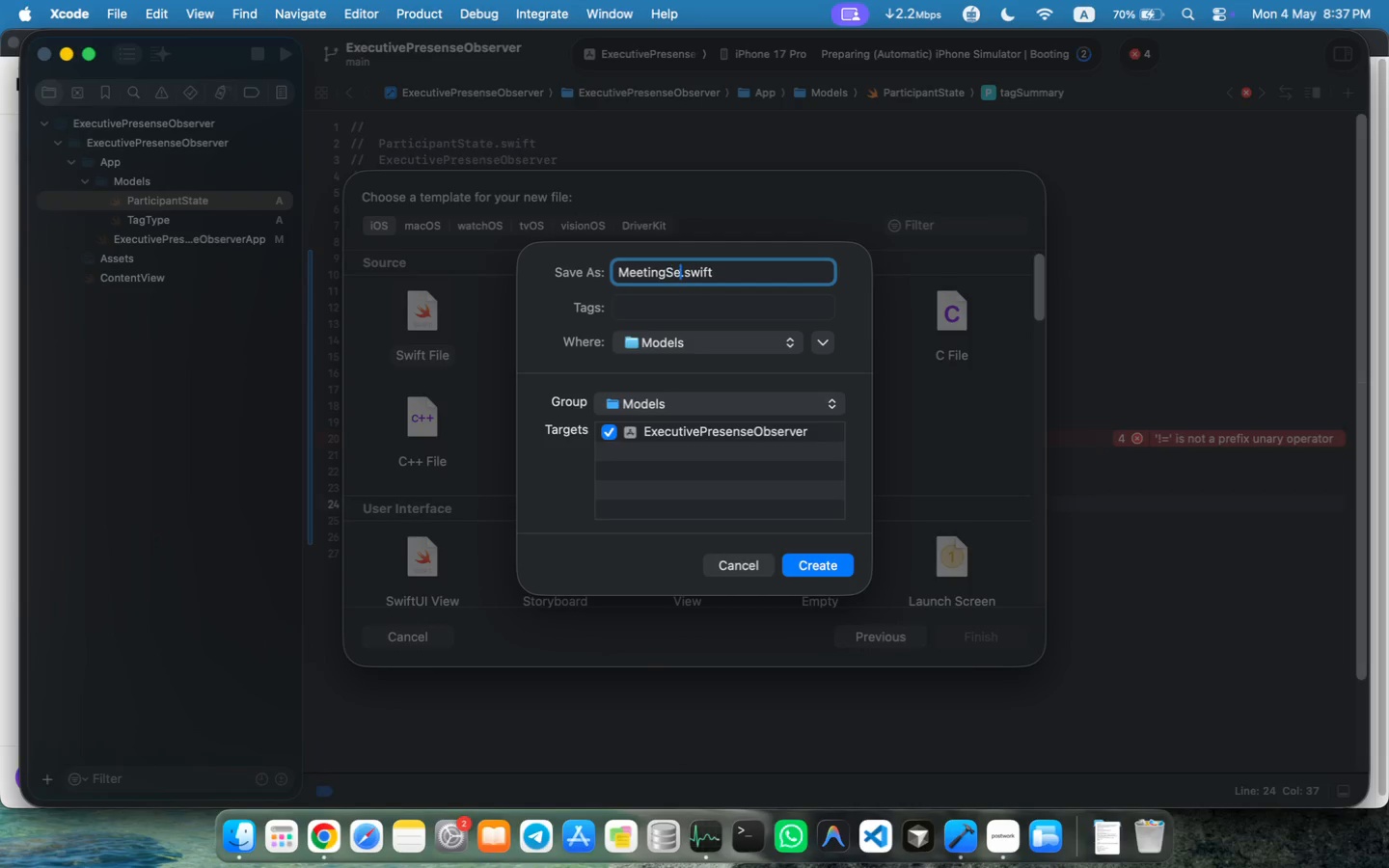 
key(Enter)
 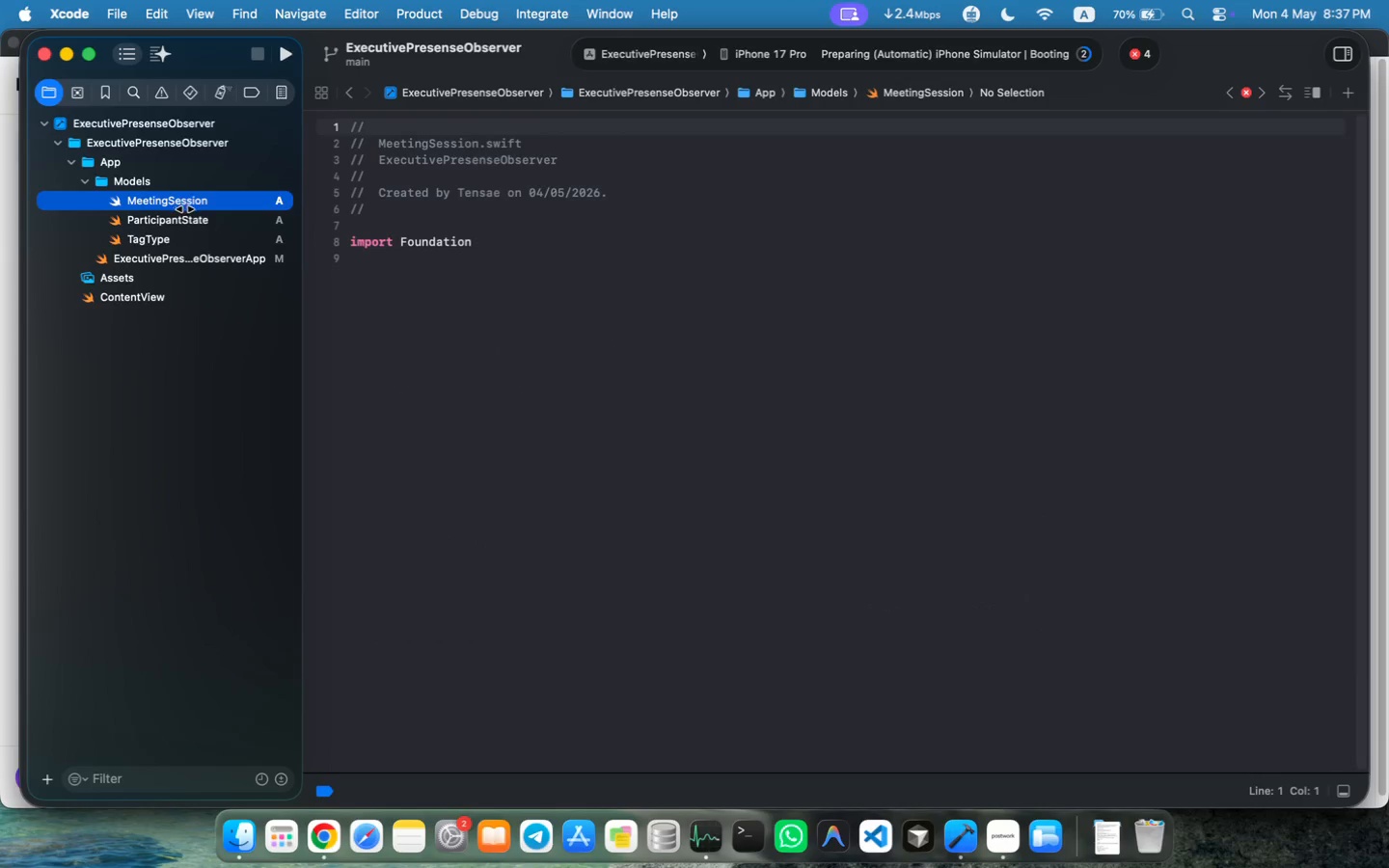 
left_click([199, 229])
 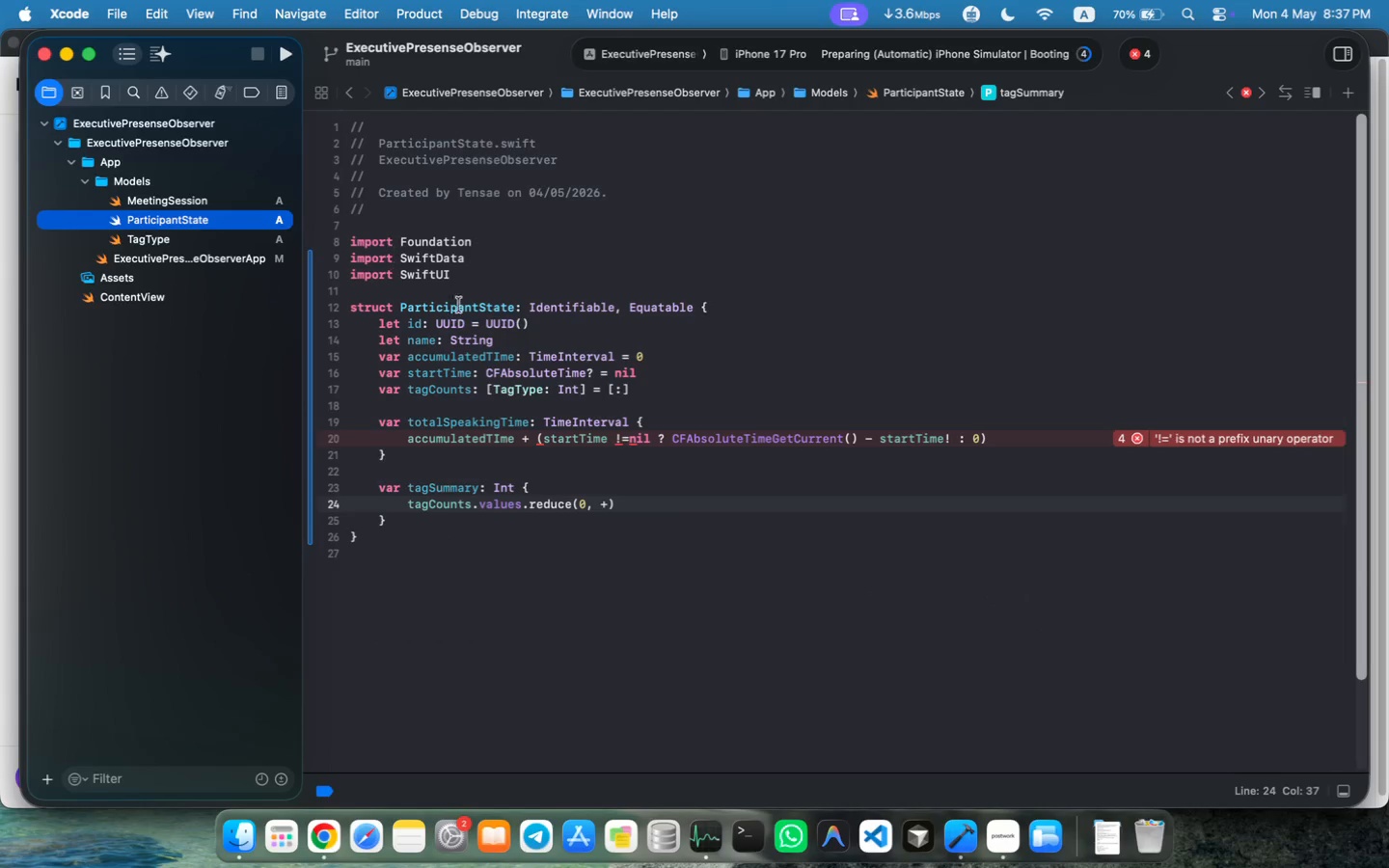 
wait(5.36)
 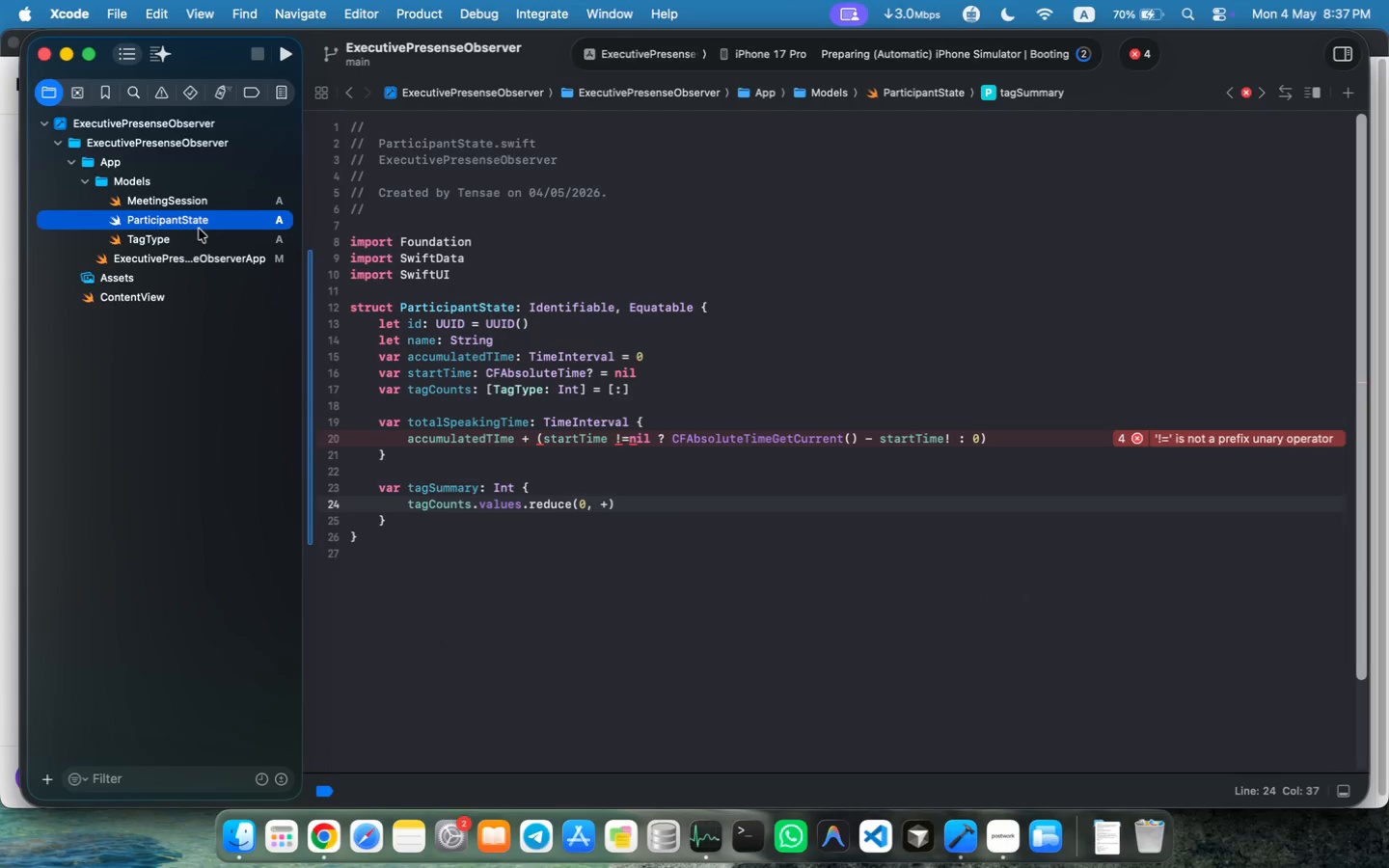 
left_click([628, 438])
 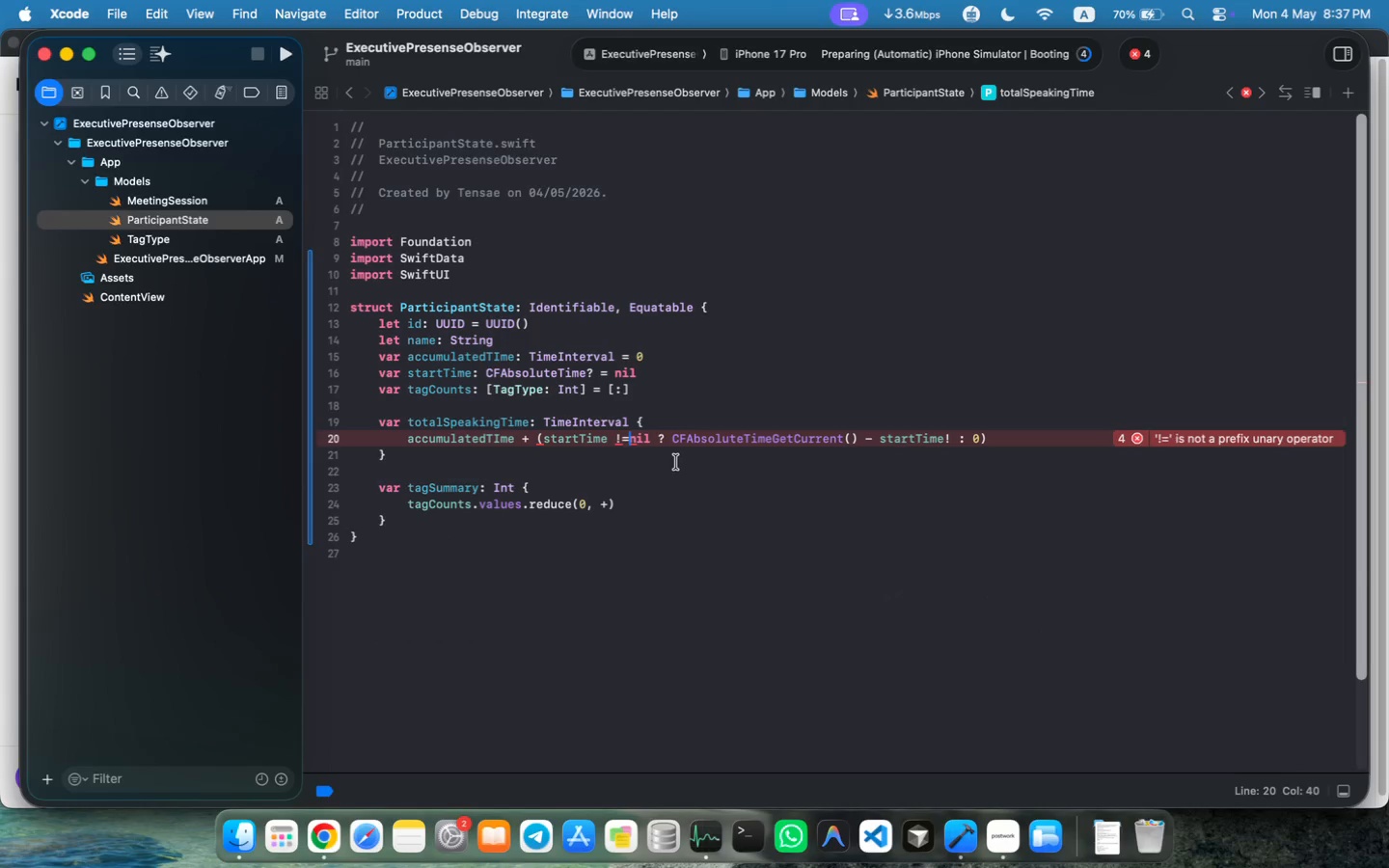 
key(Space)
 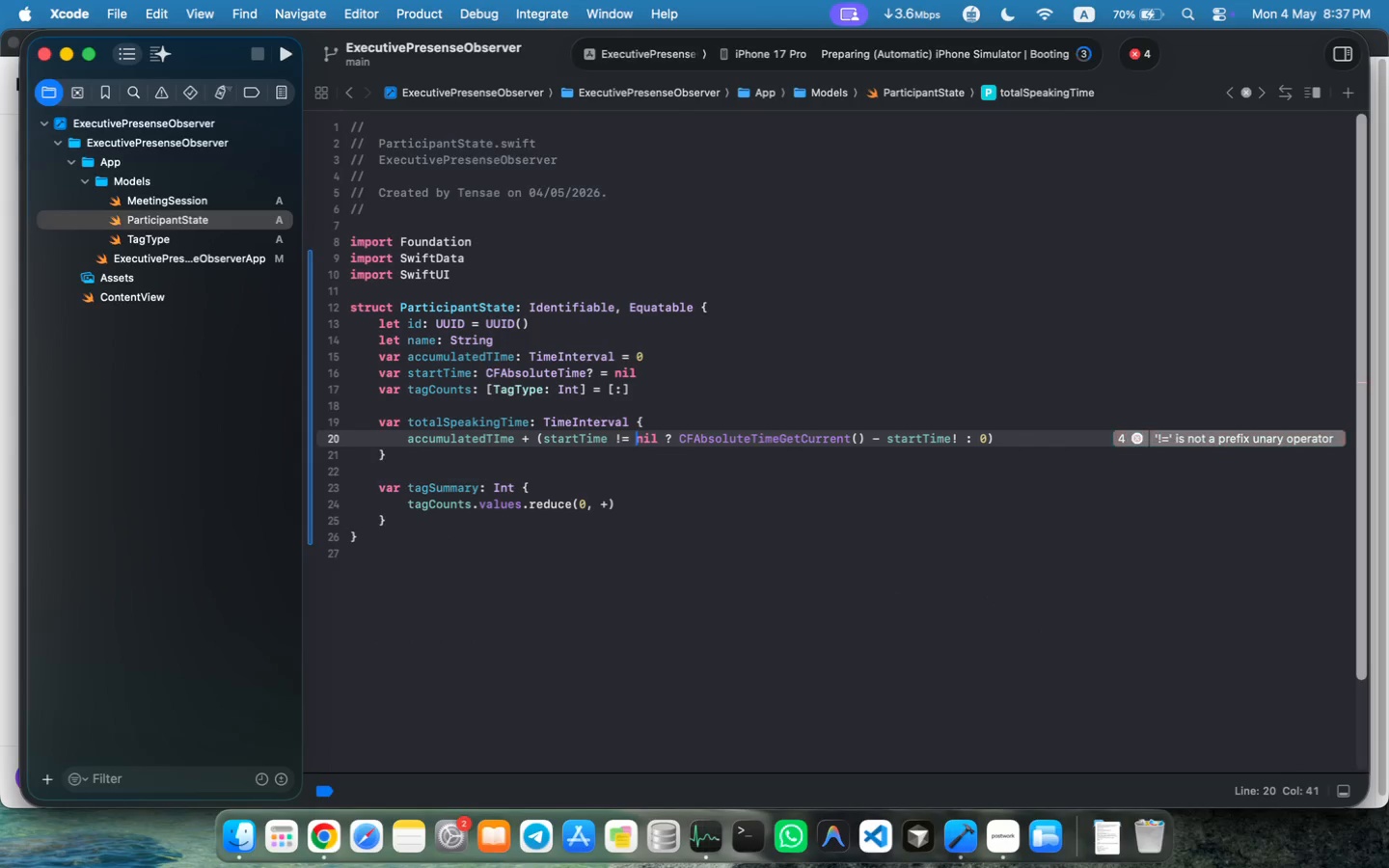 
key(Meta+S)
 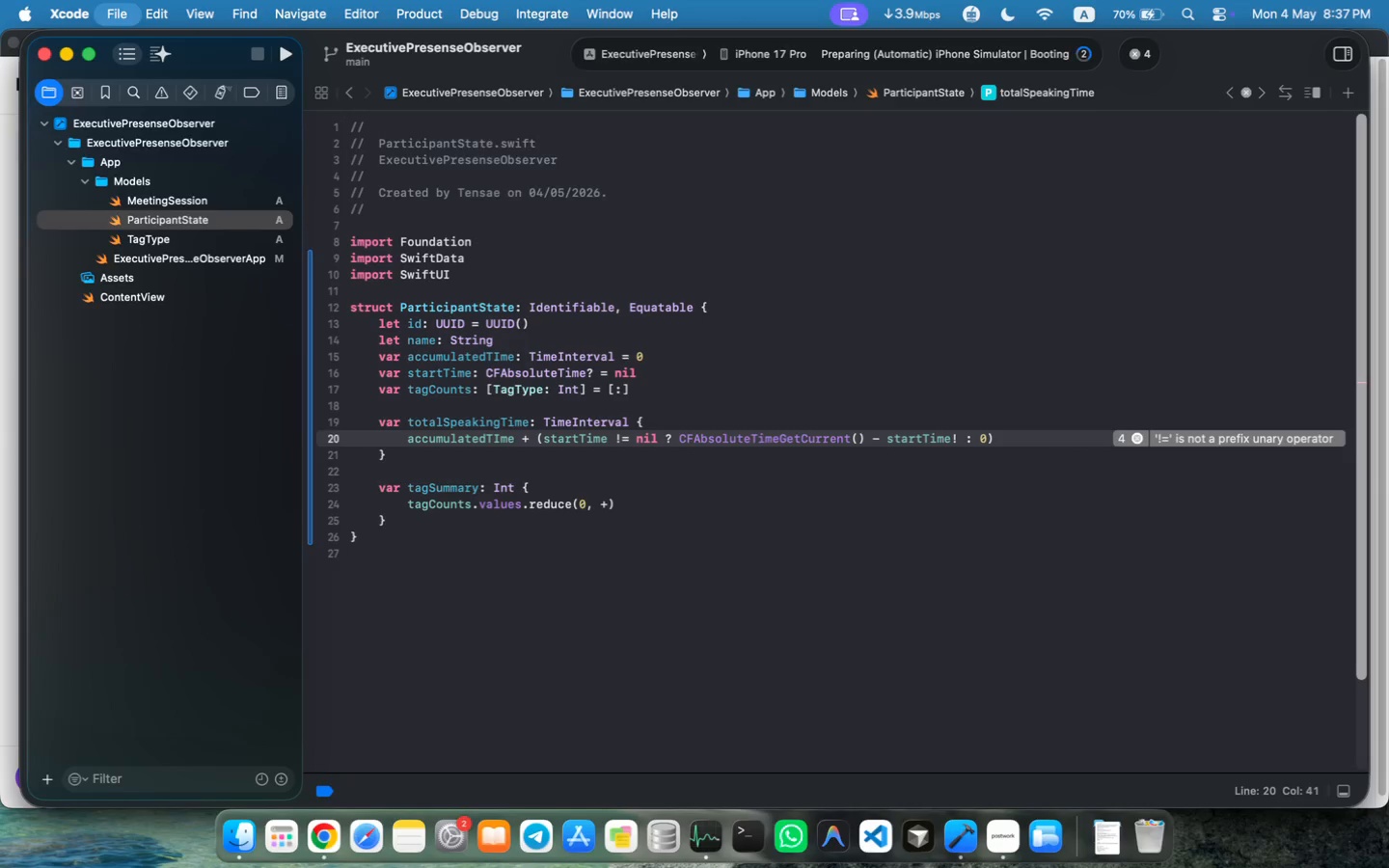 
key(Meta+S)
 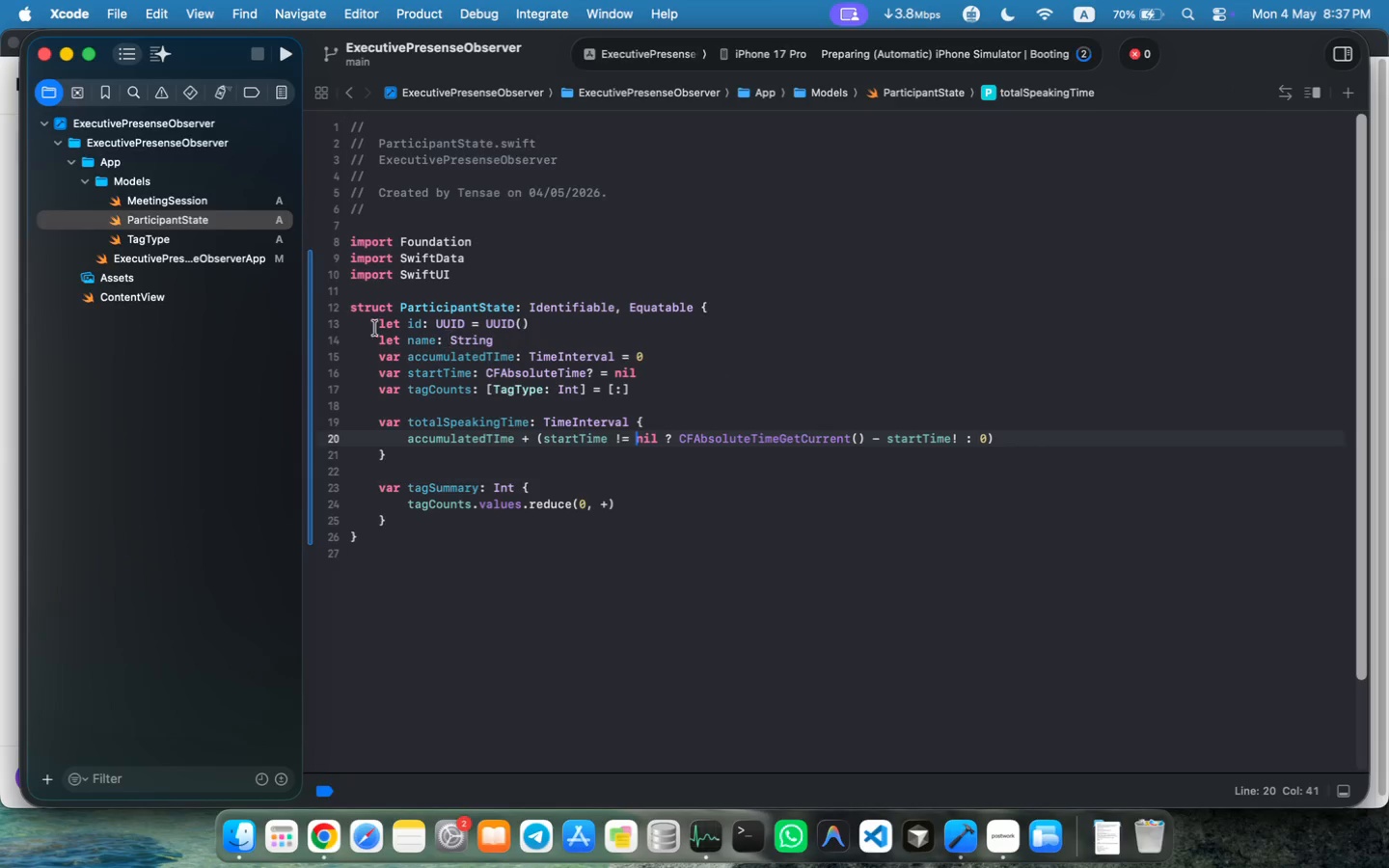 
left_click([191, 206])
 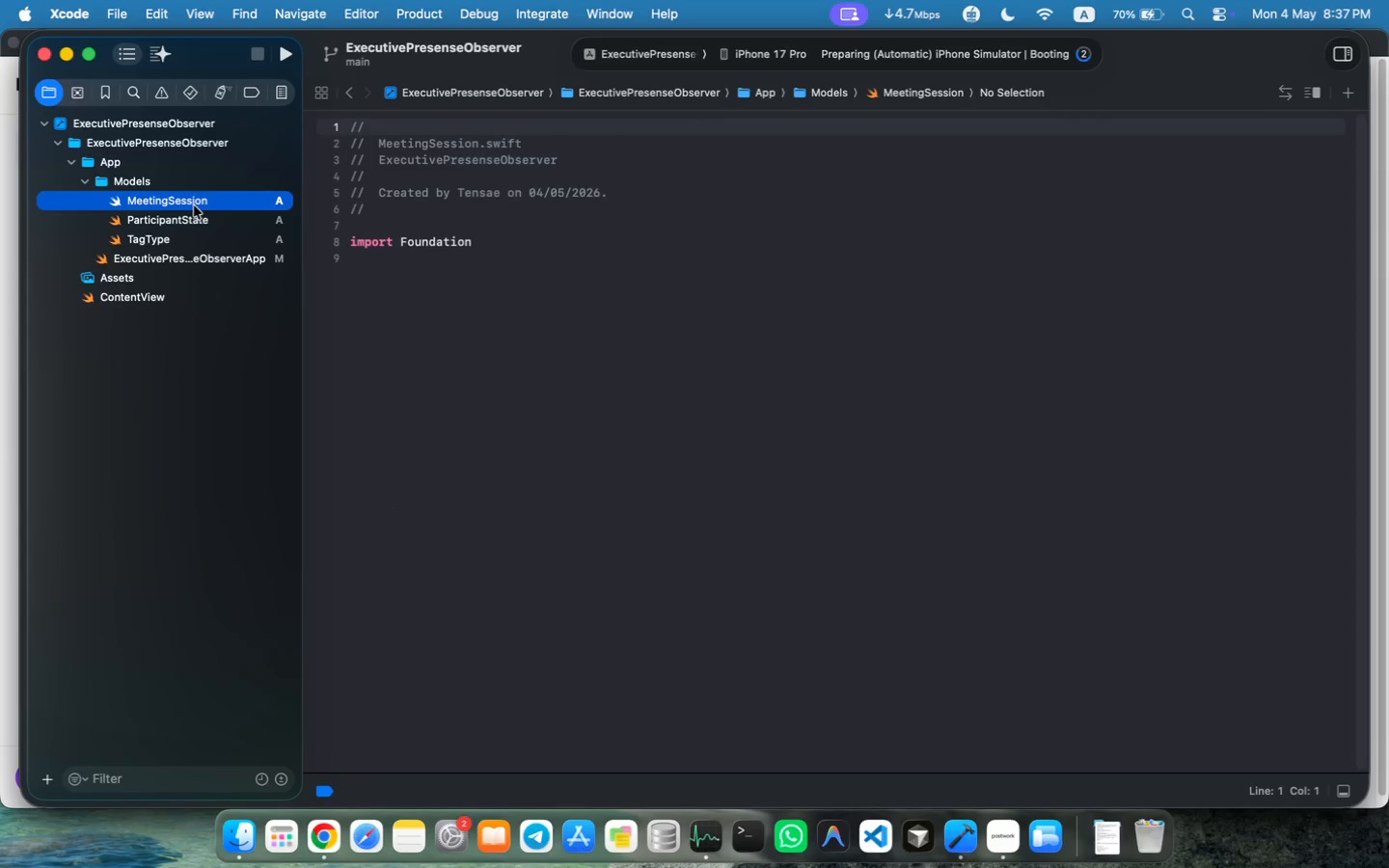 
left_click([431, 321])
 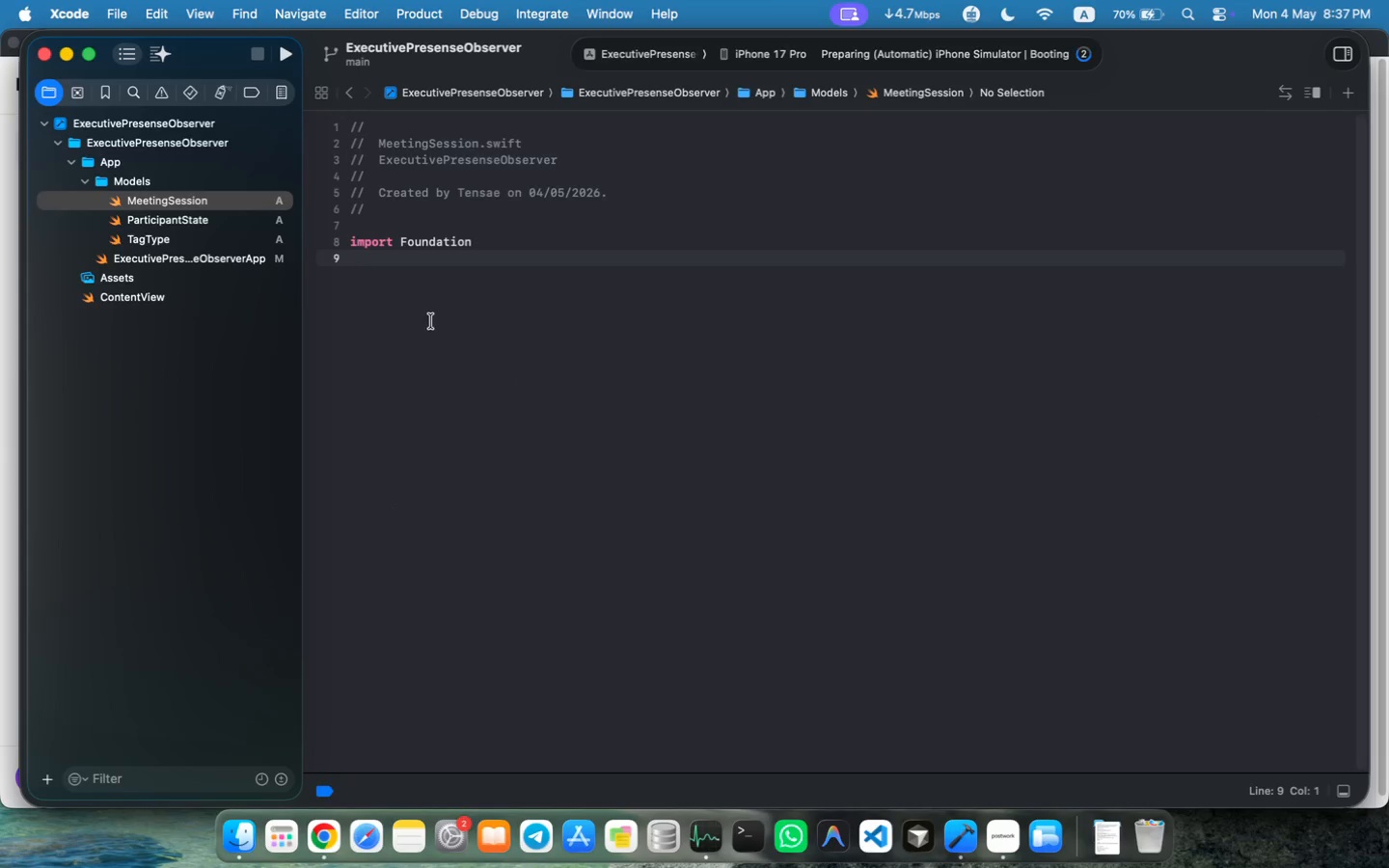 
type(import Dw)
key(Backspace)
key(Backspace)
type(Dw)
key(Backspace)
key(Backspace)
type(Swif)
 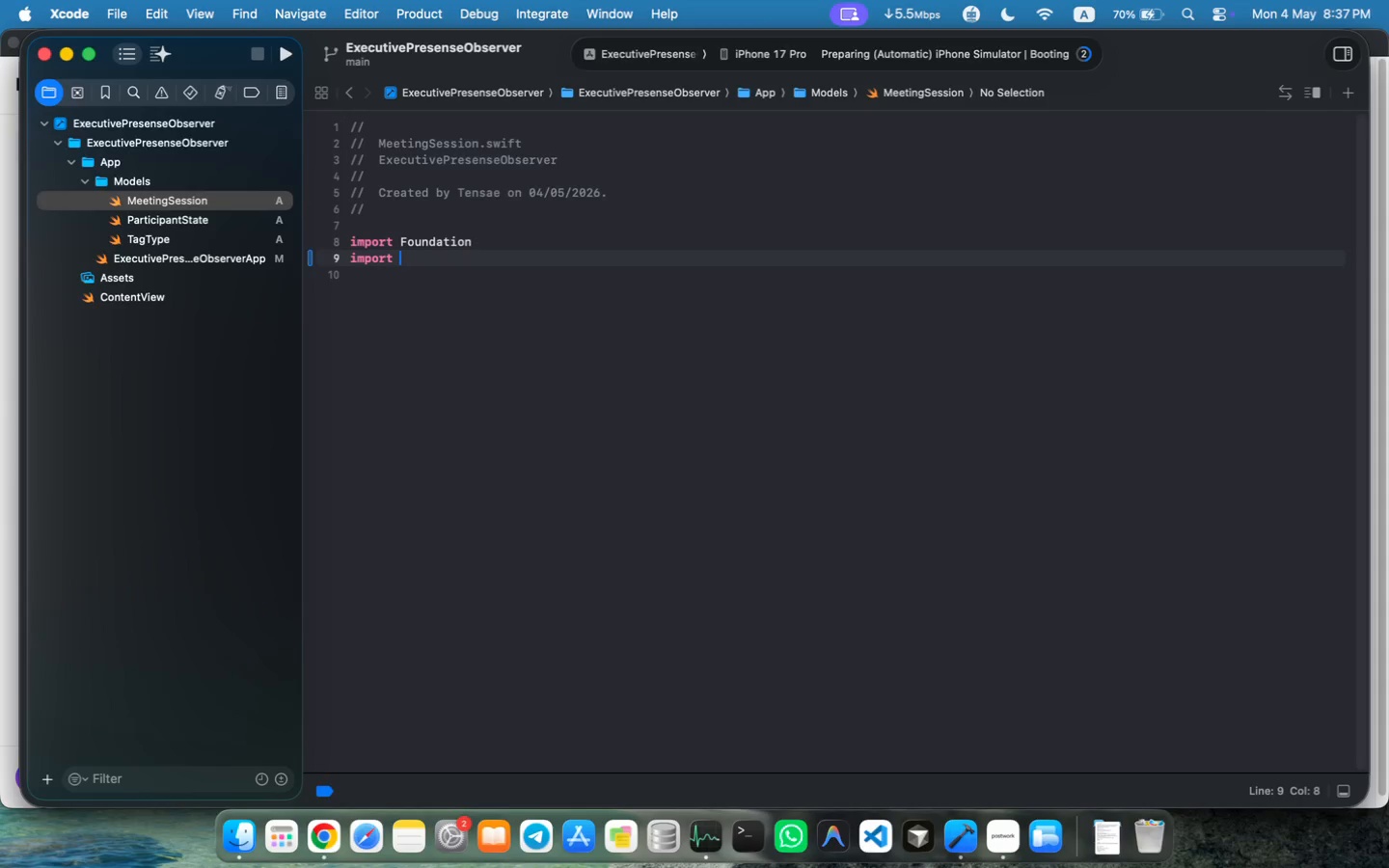 
key(ArrowDown)
 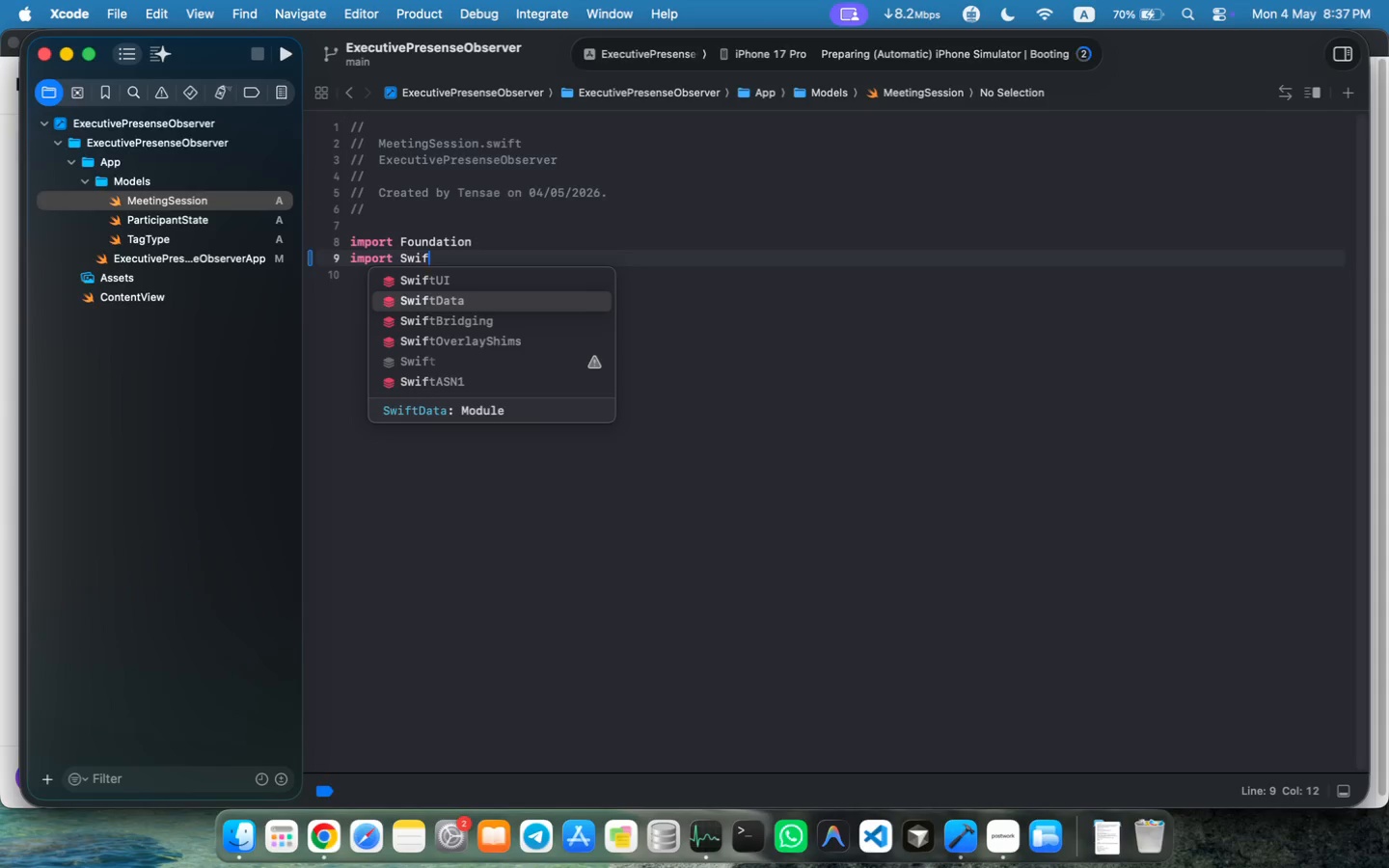 
key(Enter)
 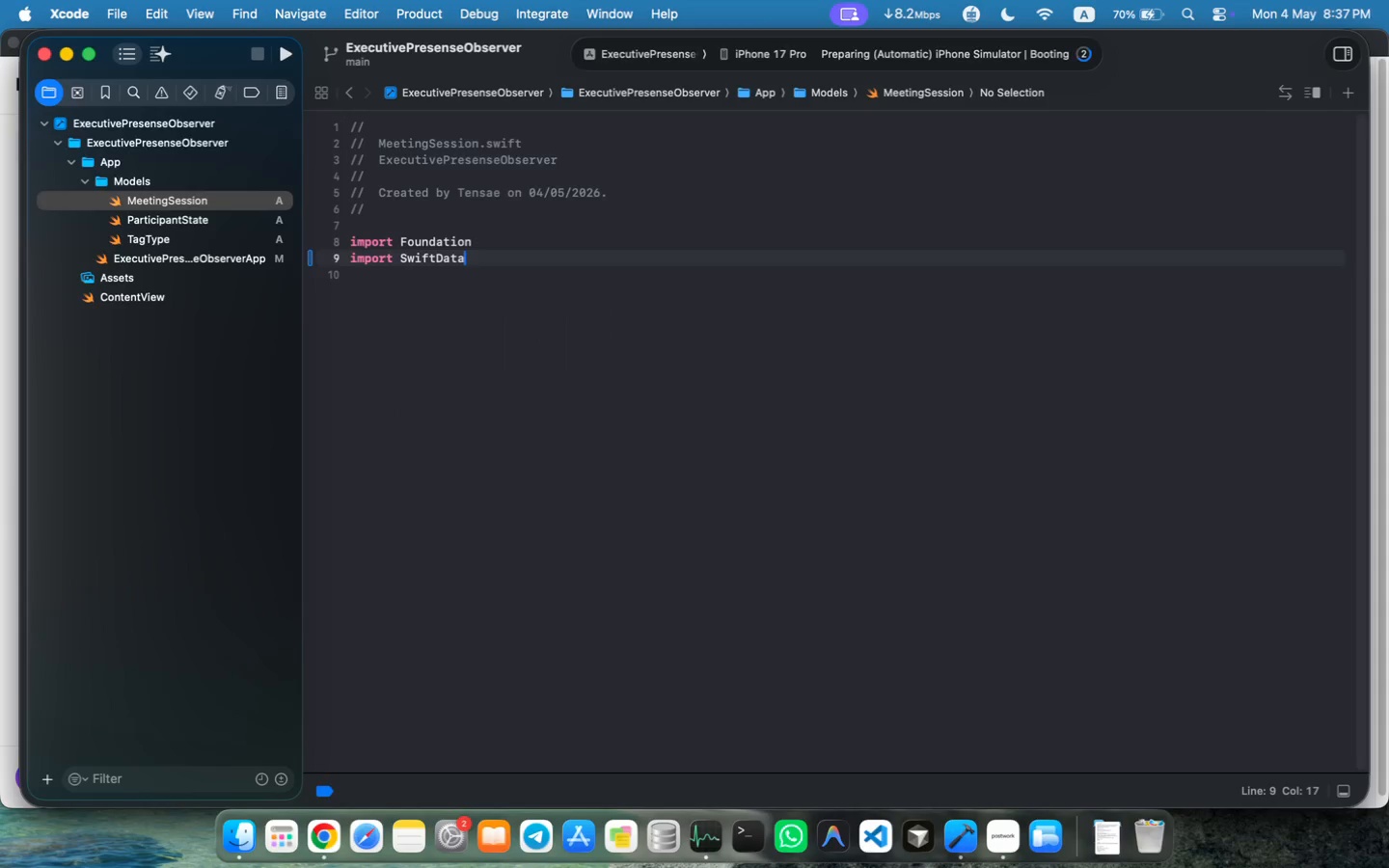 
key(Enter)
 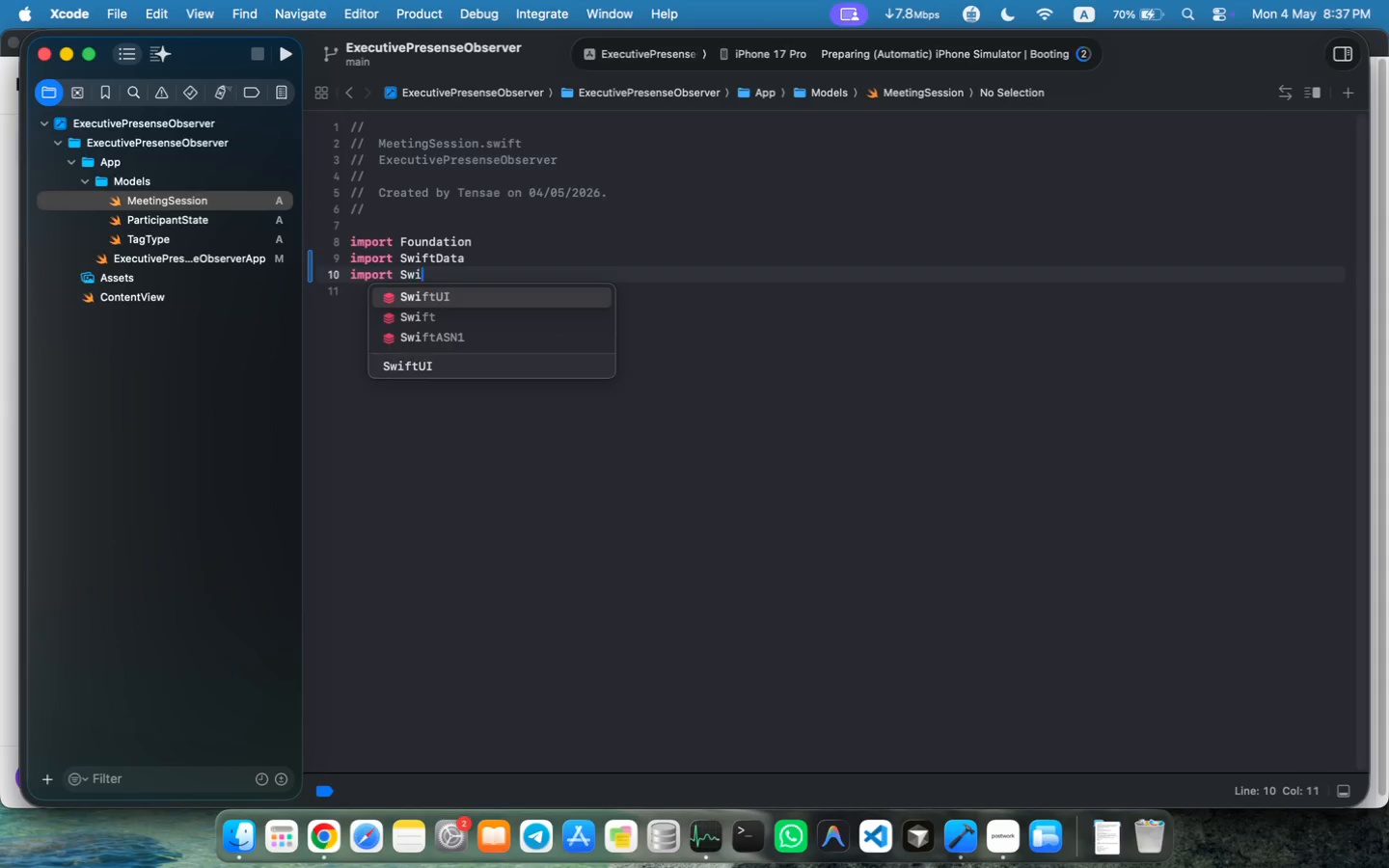 
type(import Swift)
 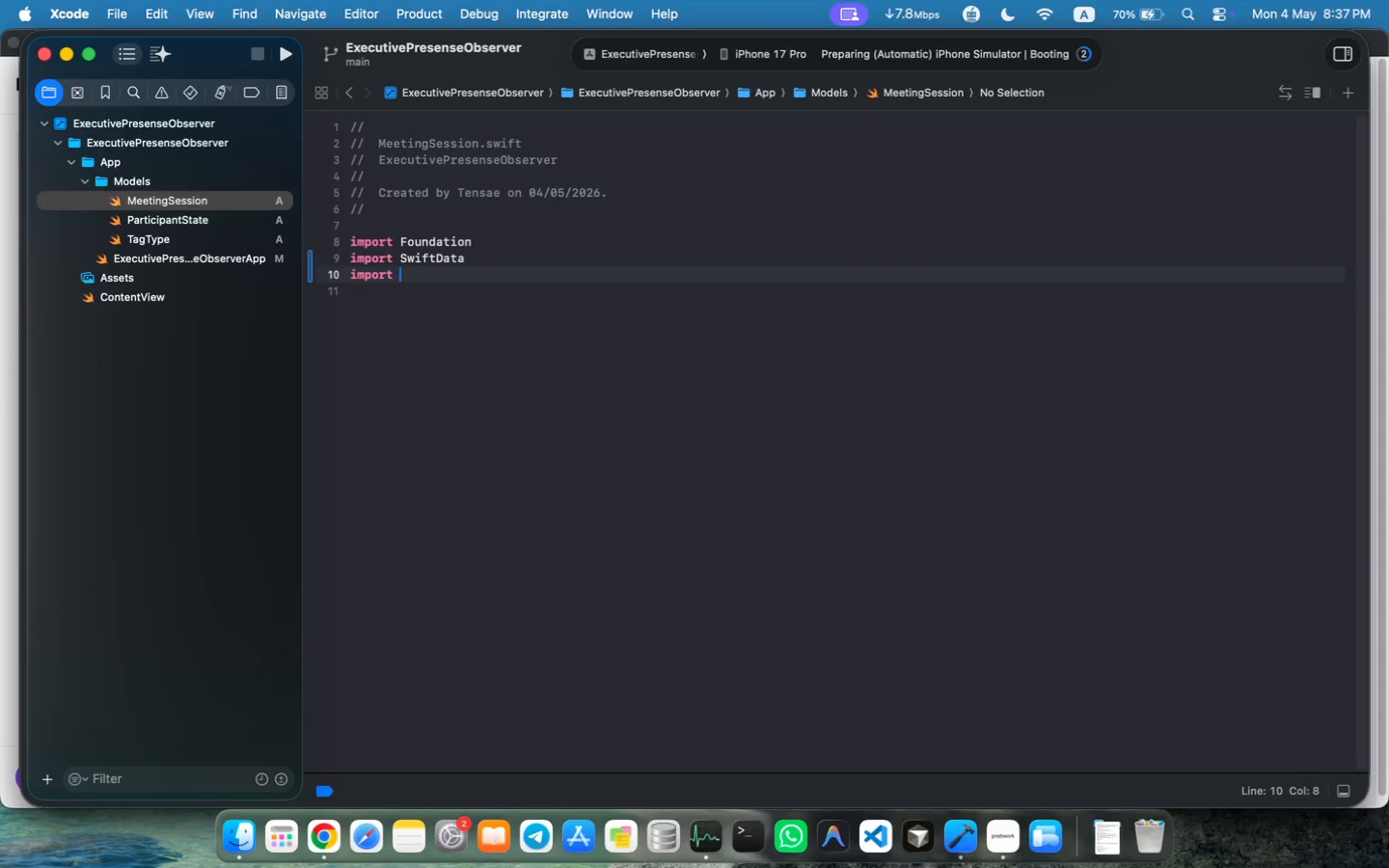 
key(Enter)
 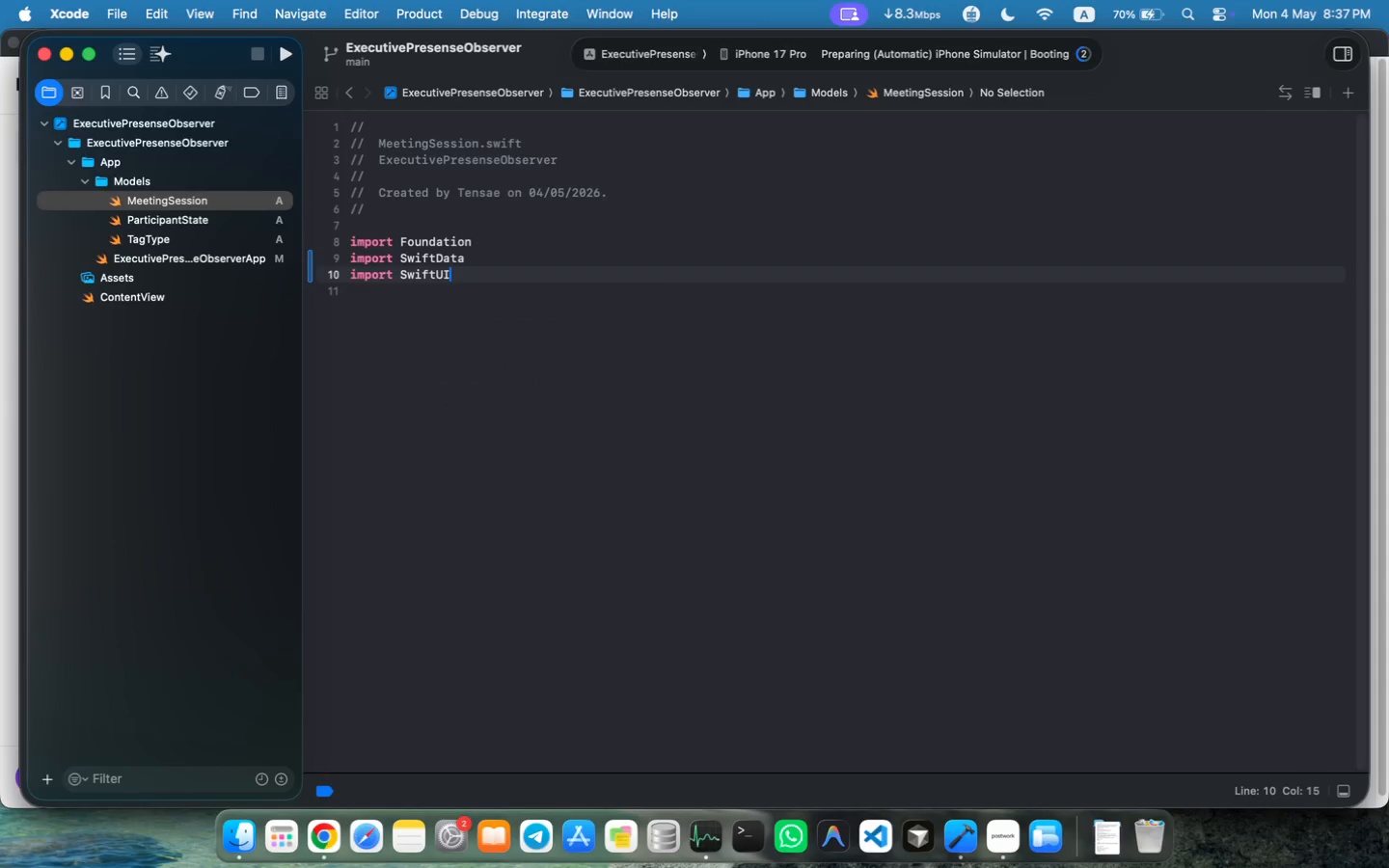 
key(Enter)
 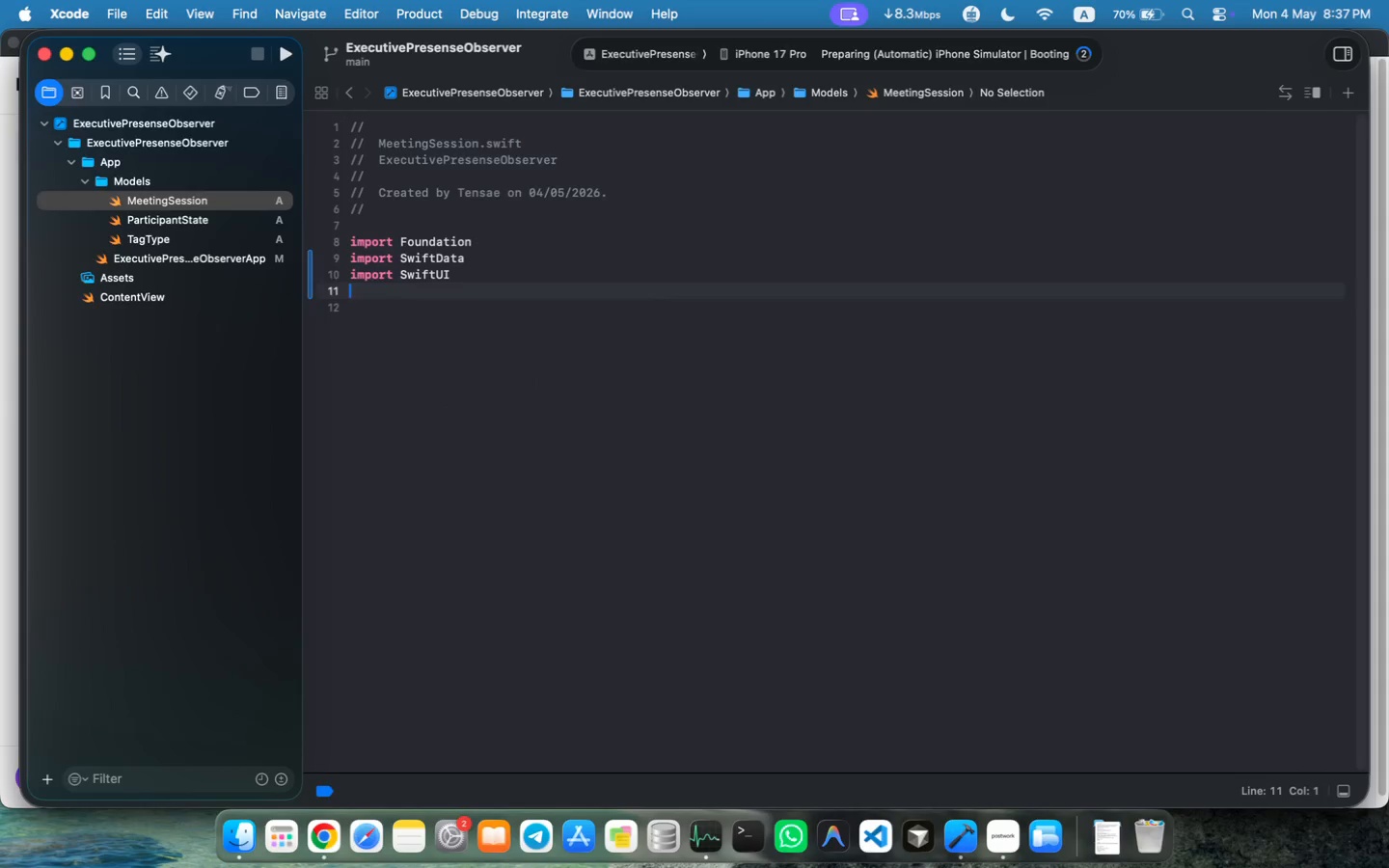 
key(Enter)
 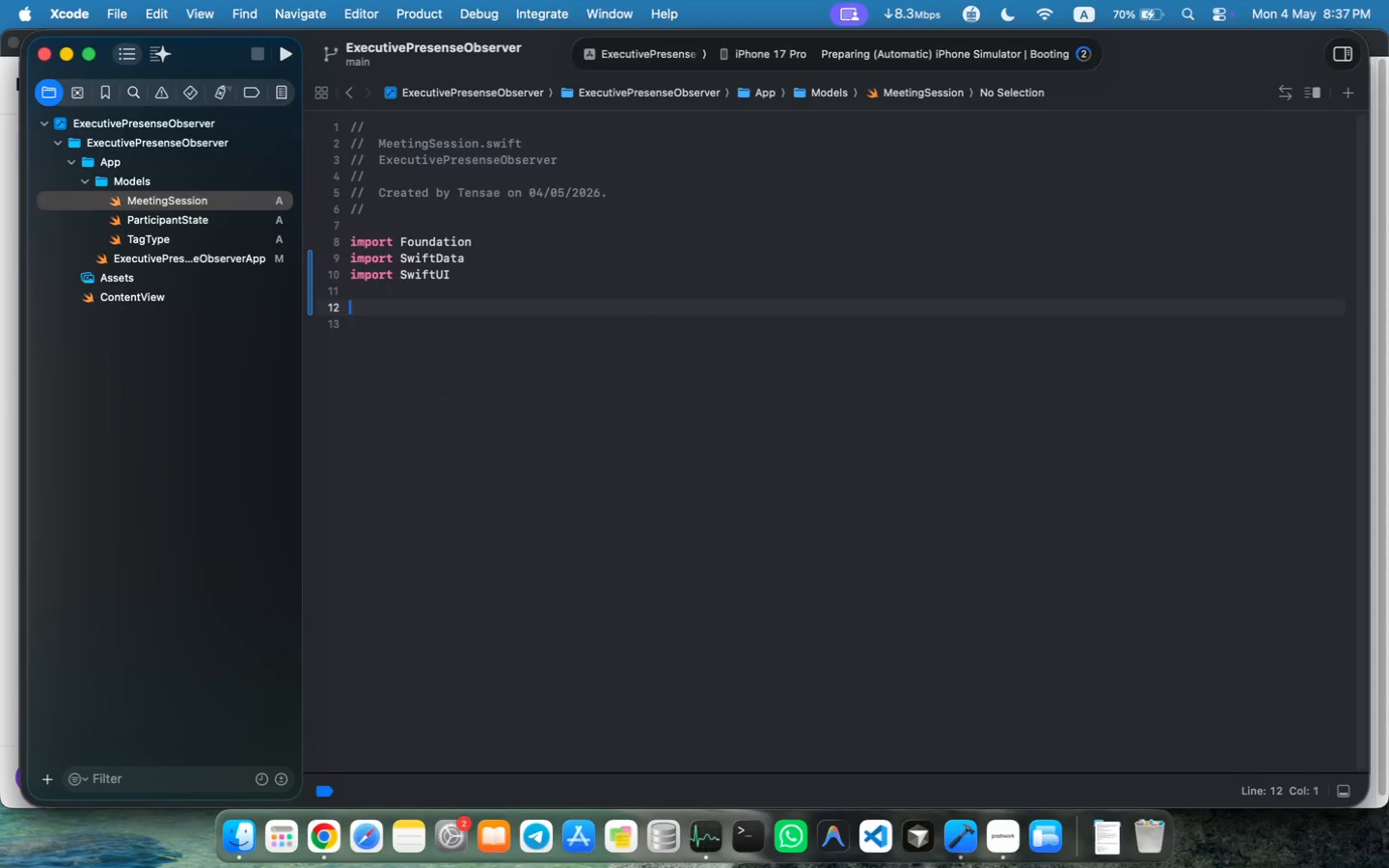 
type(final class Meeti)
key(Tab)
type( {)
 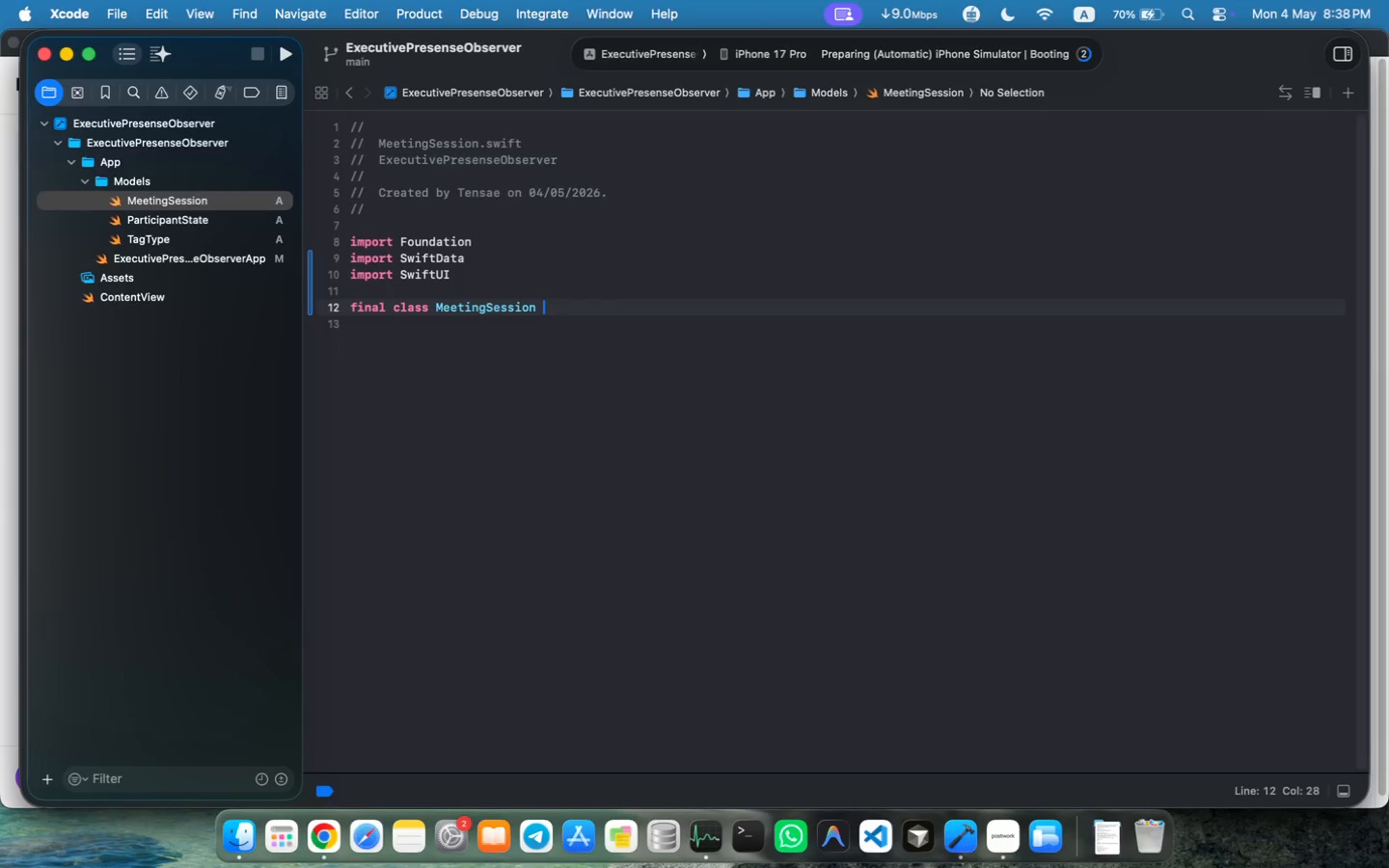 
key(Enter)
 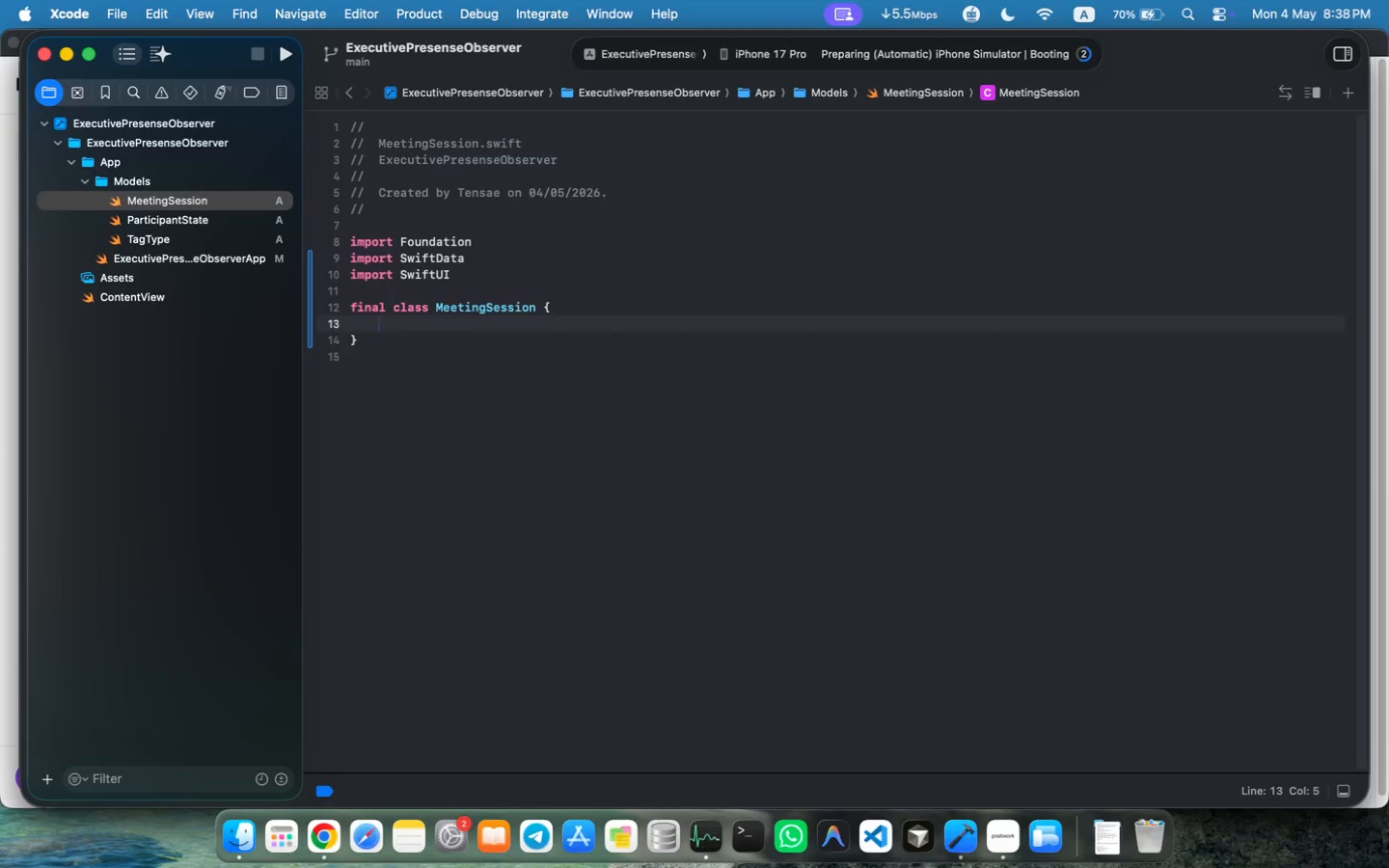 
type(var title: String)
key(Escape)
 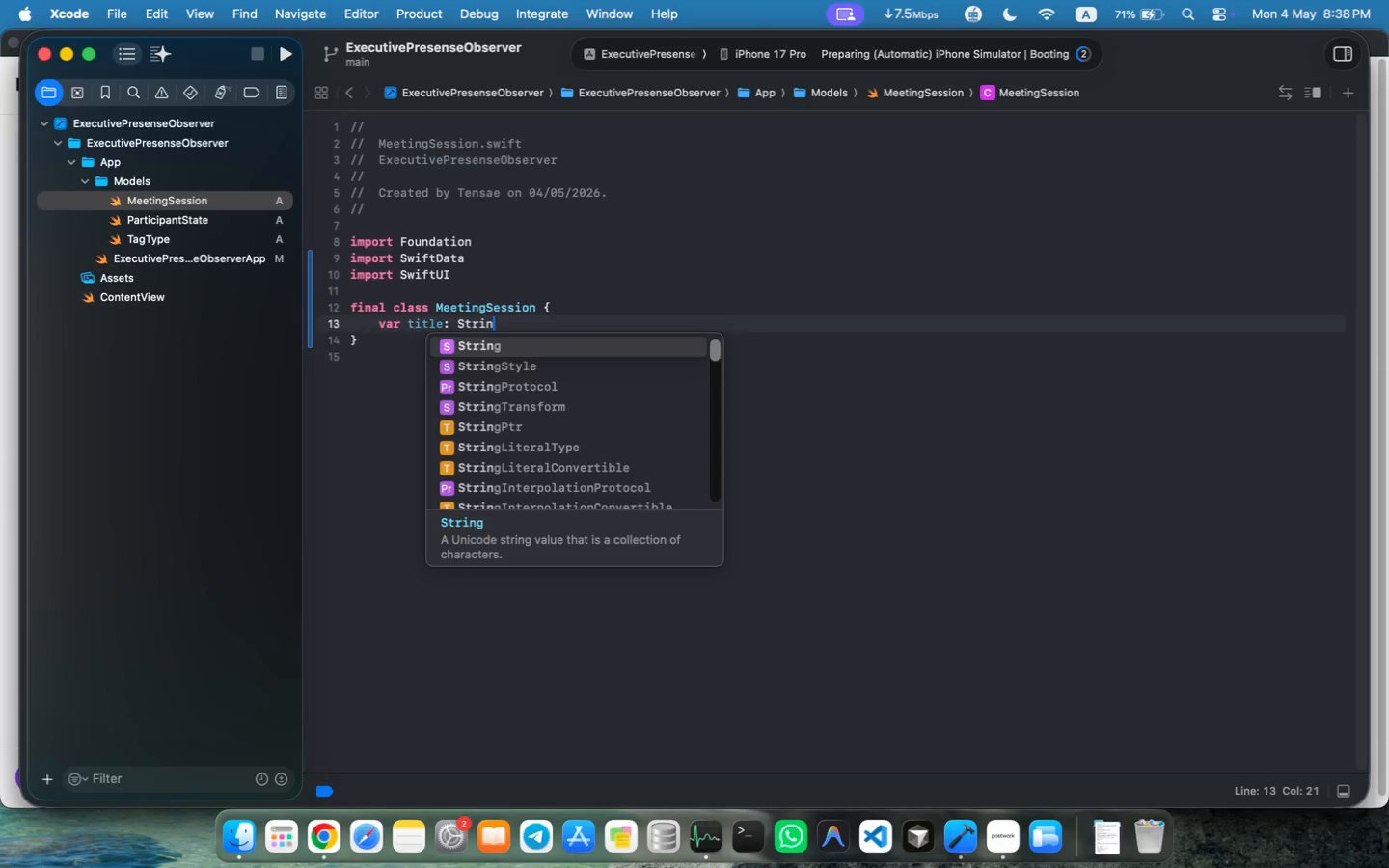 
 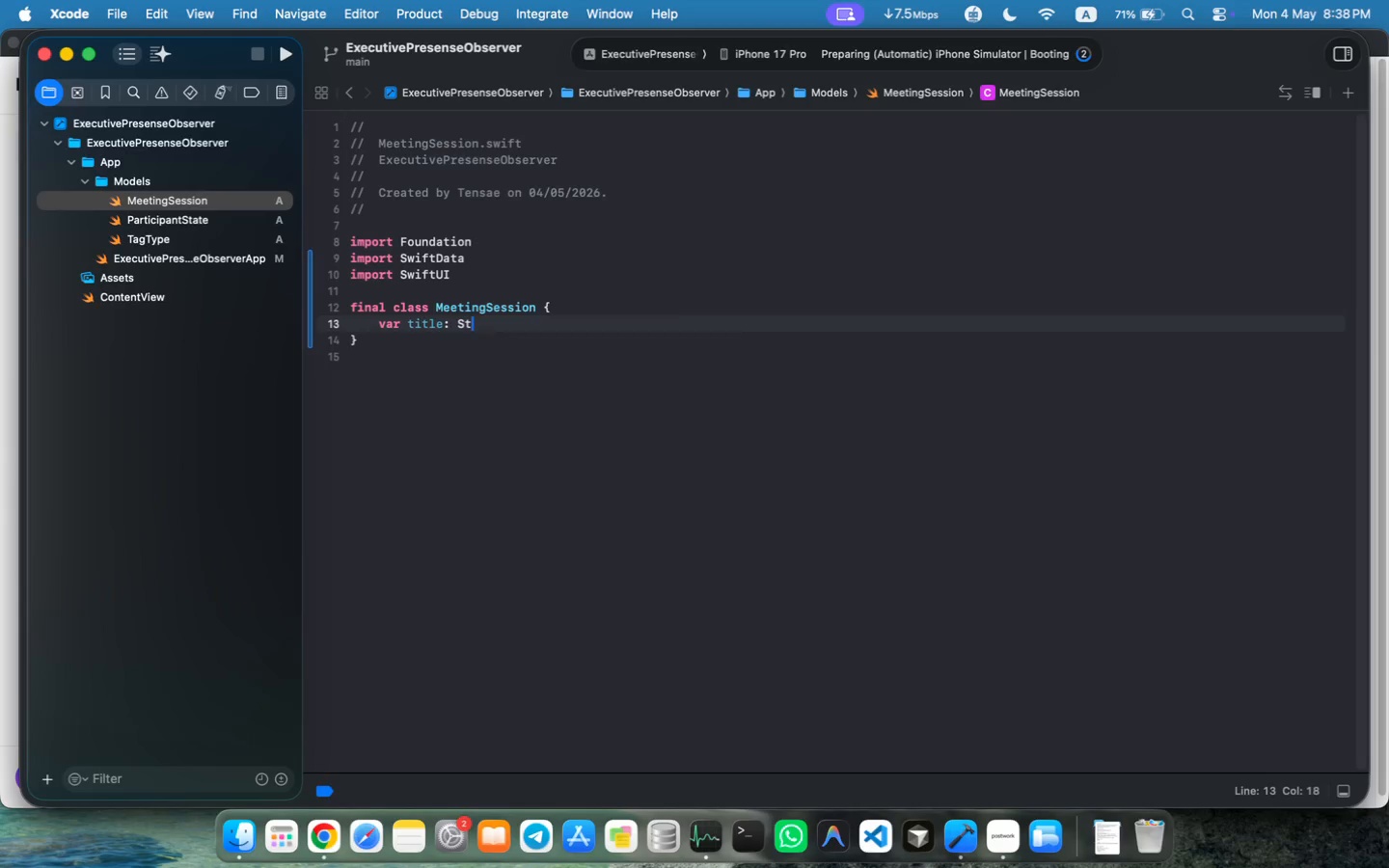 
key(Enter)
 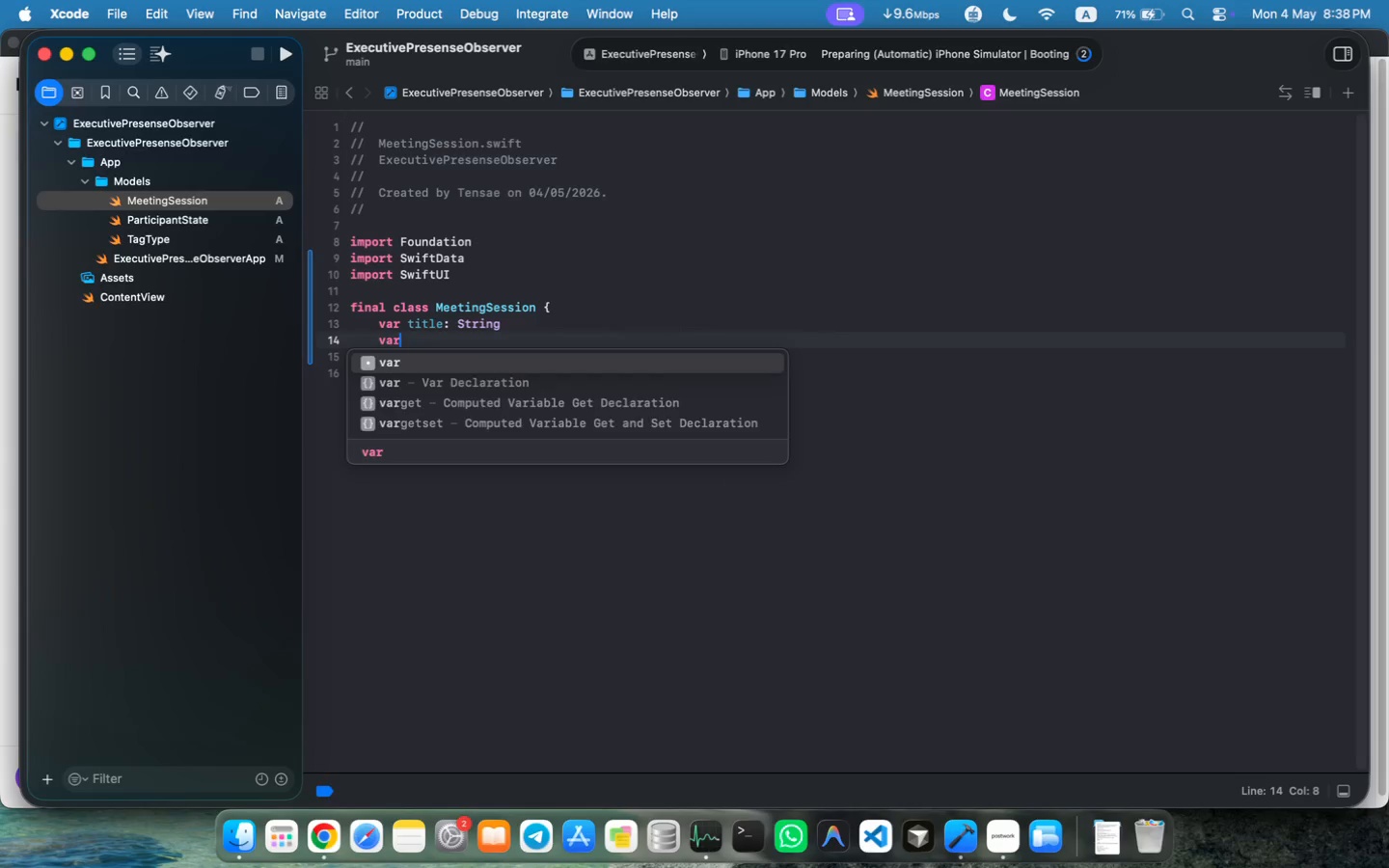 
type(var createdAt: Date)
 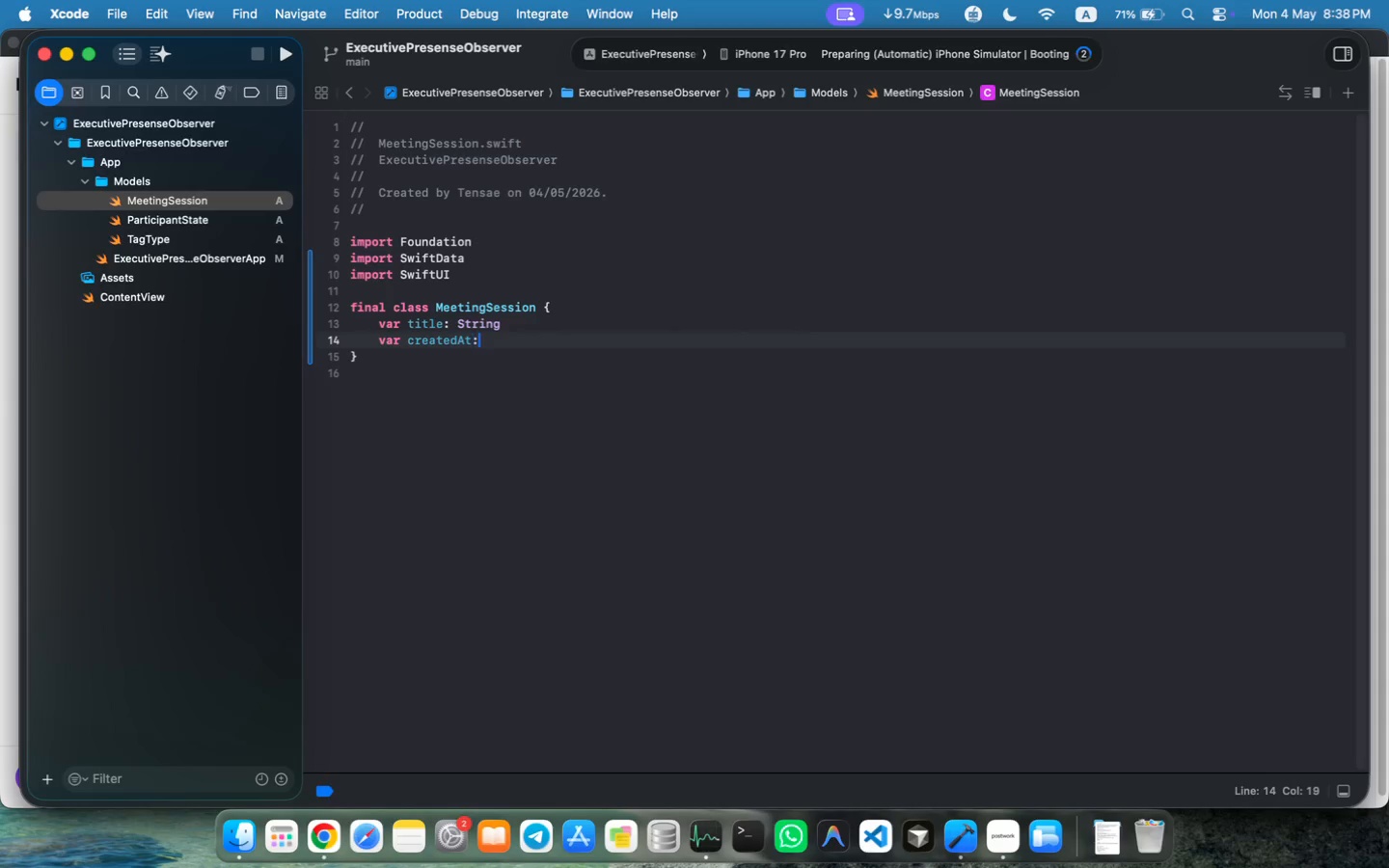 
key(Enter)
 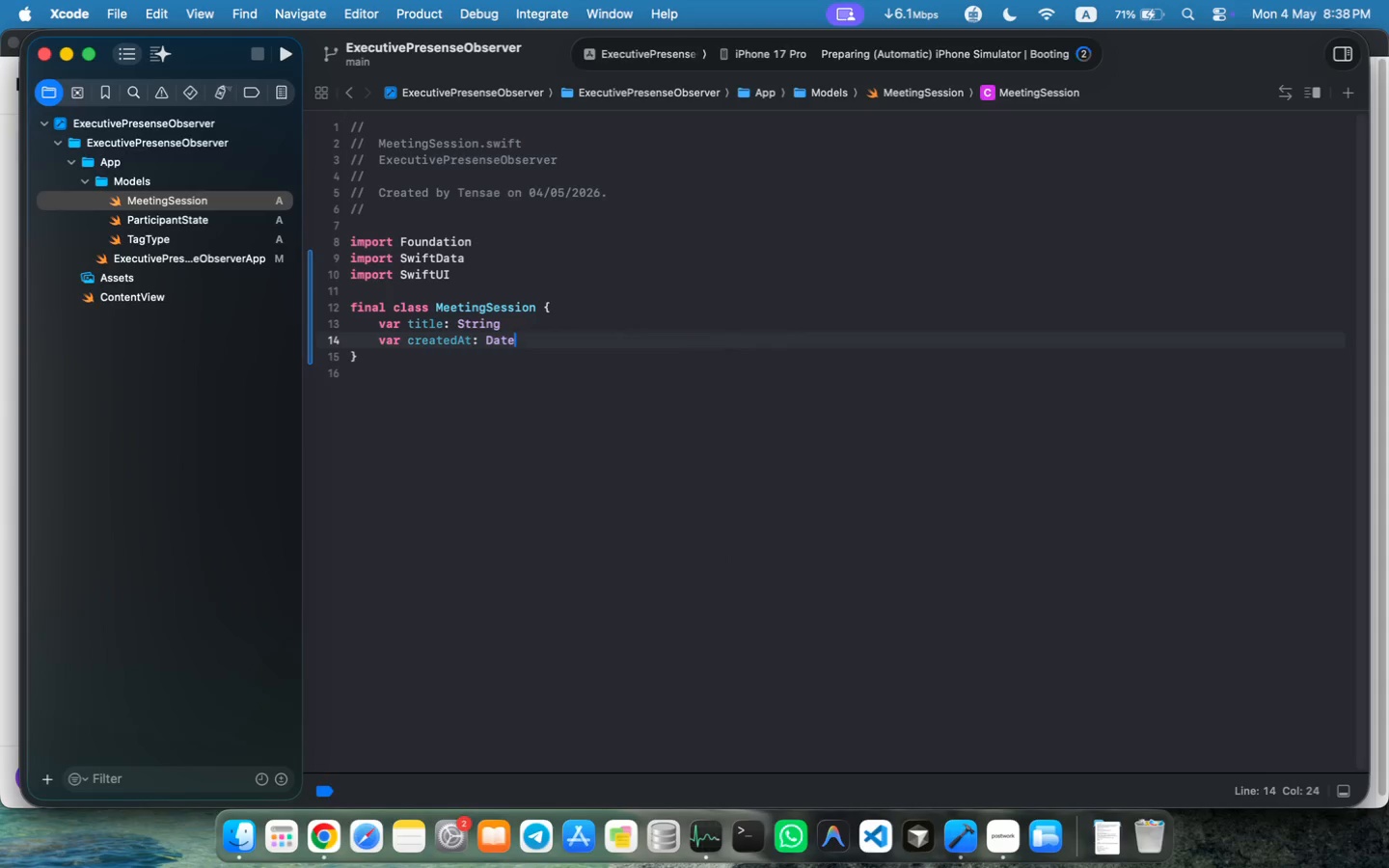 
key(Enter)
 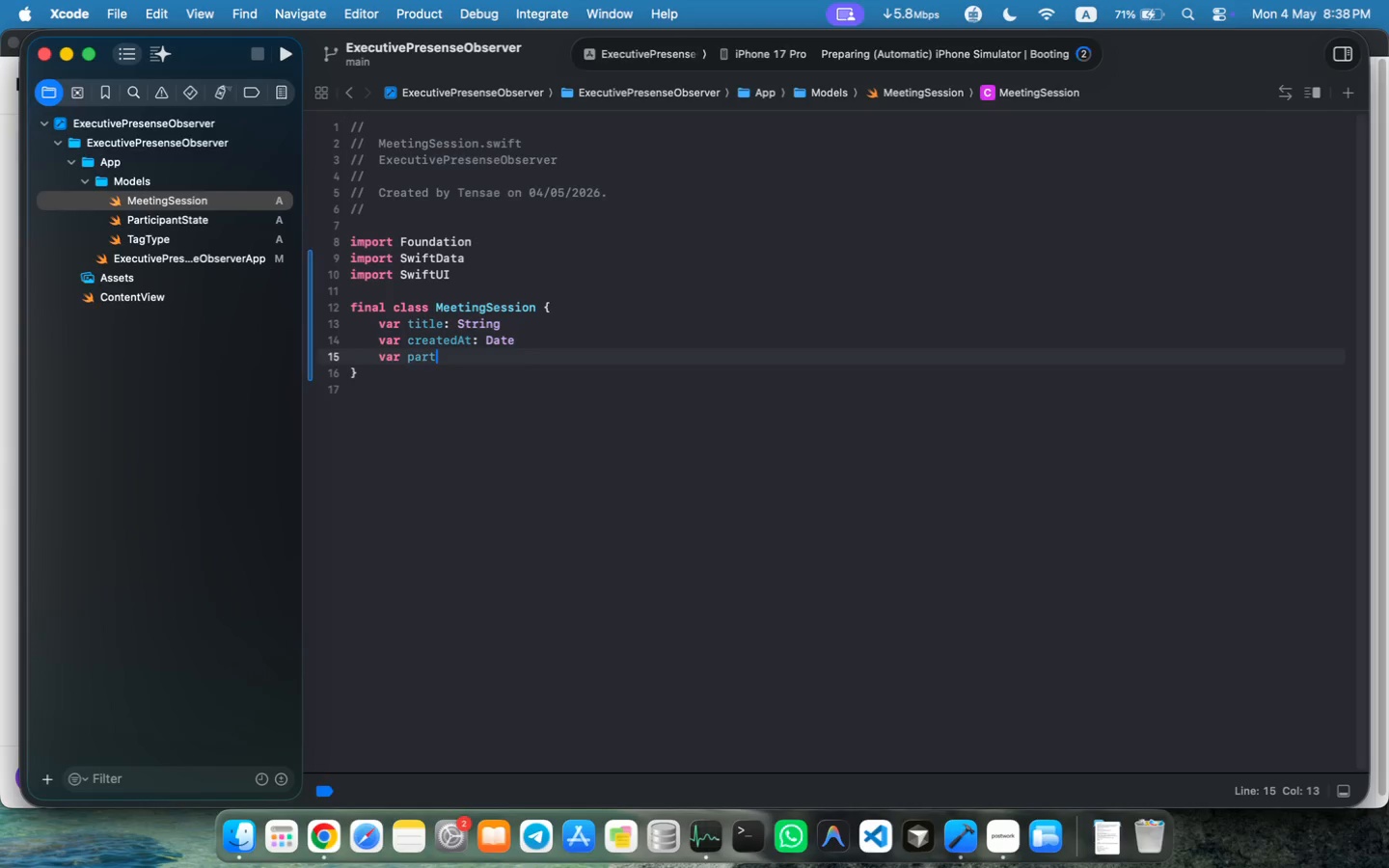 
type(var participantData: [Part)
 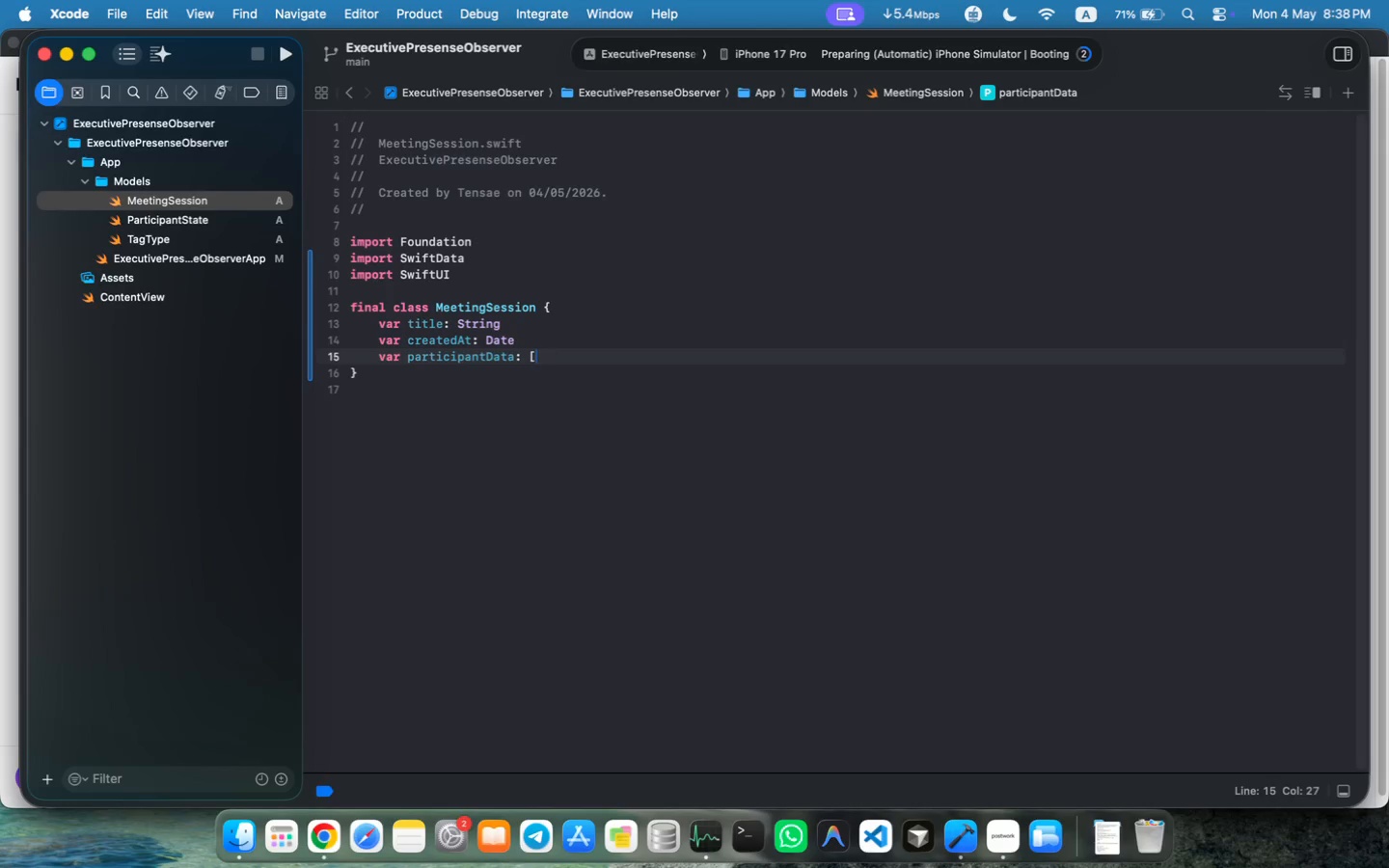 
wait(6.21)
 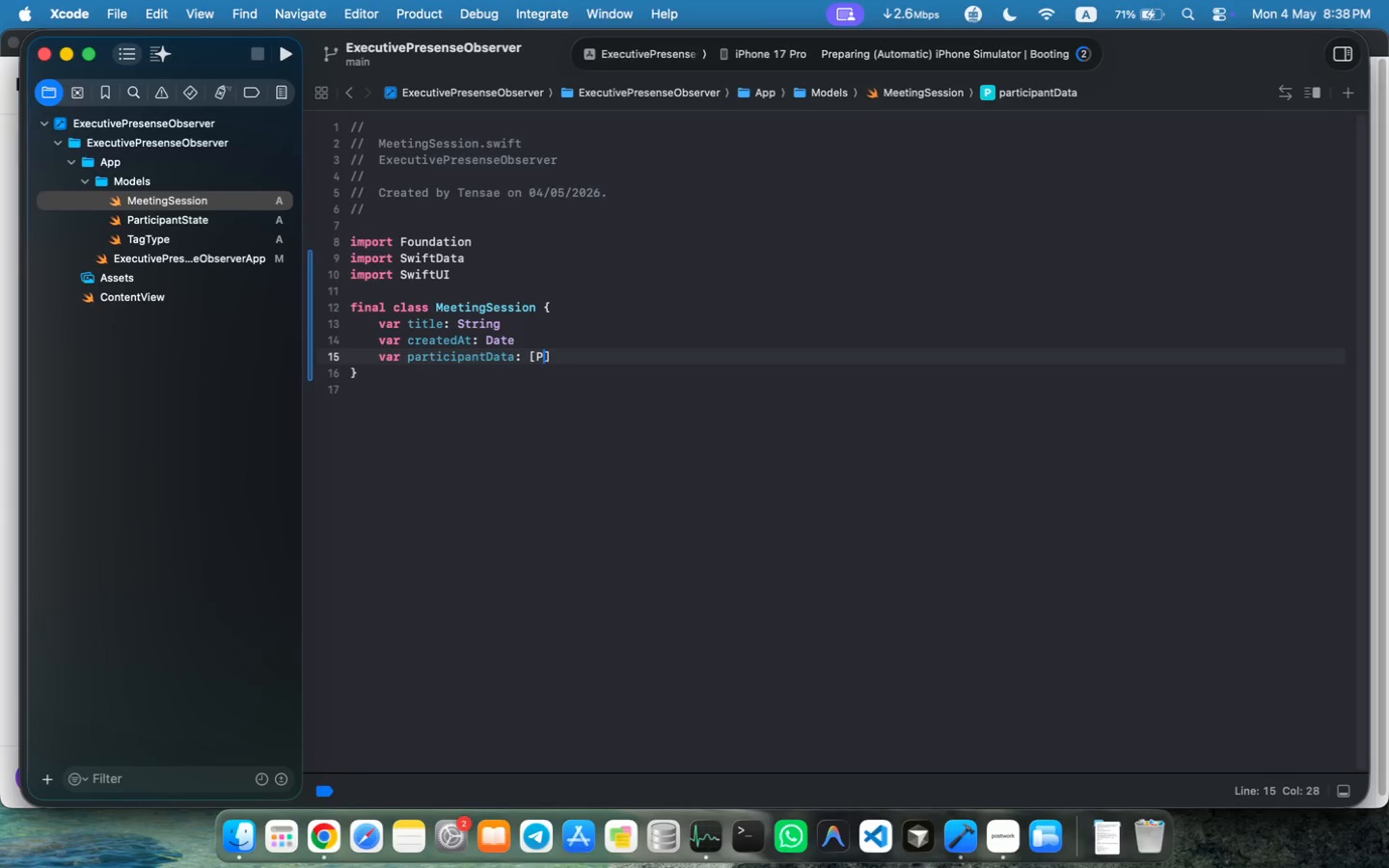 
key(Tab)
key(Backspace)
key(Backspace)
key(Backspace)
key(Backspace)
type(napS)
key(Backspace)
type(shot)
 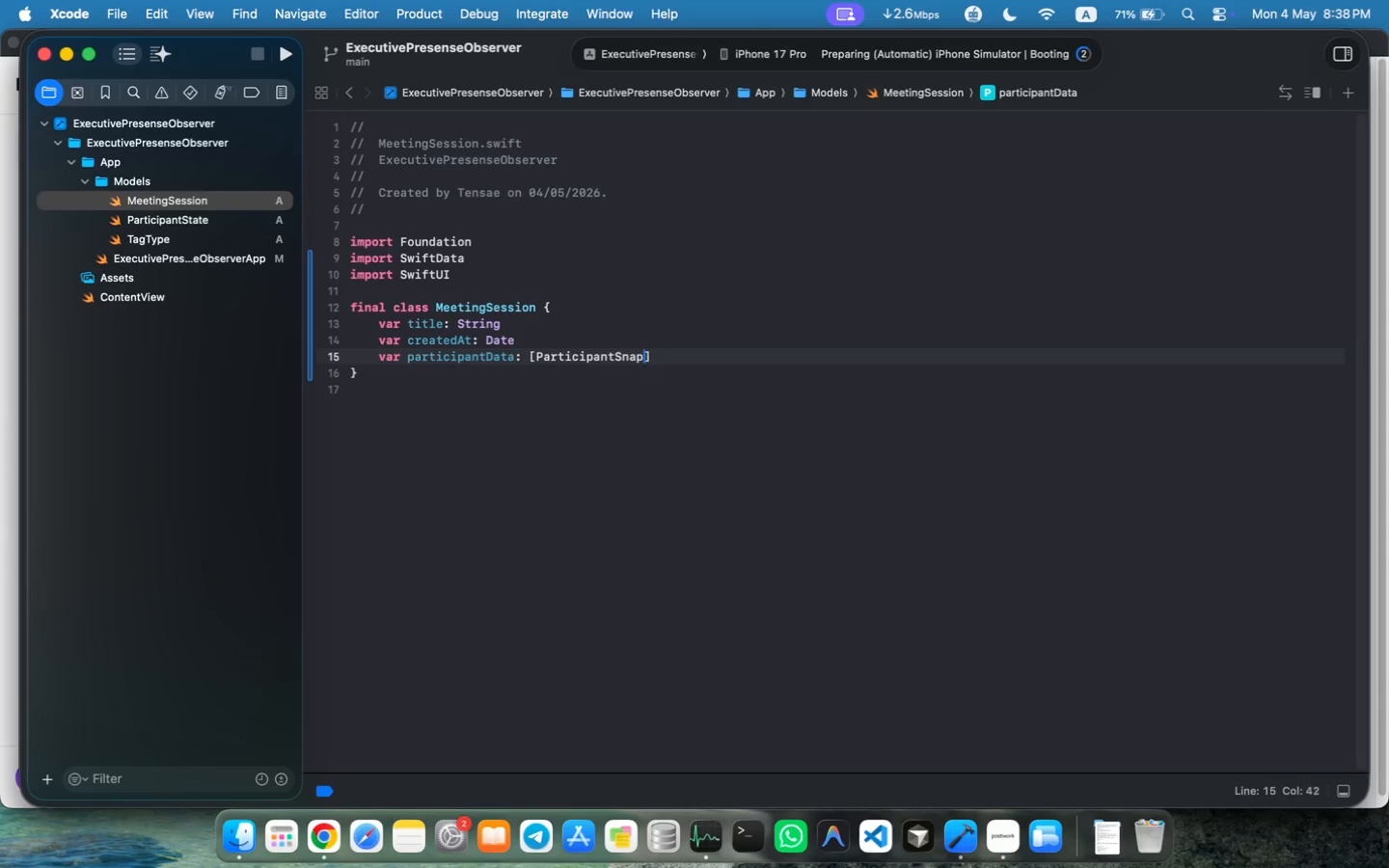 
key(ArrowRight)
 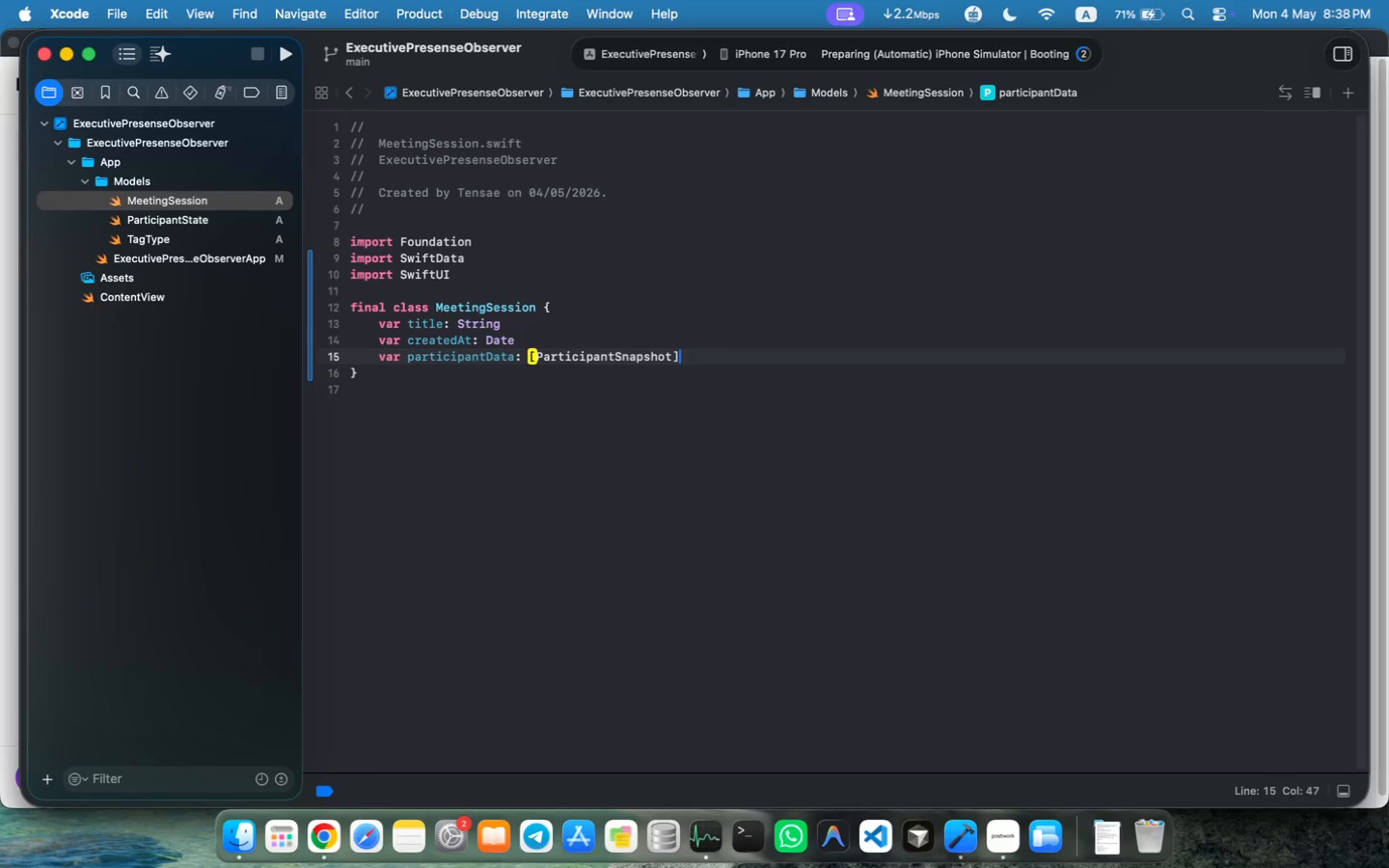 
key(Enter)
 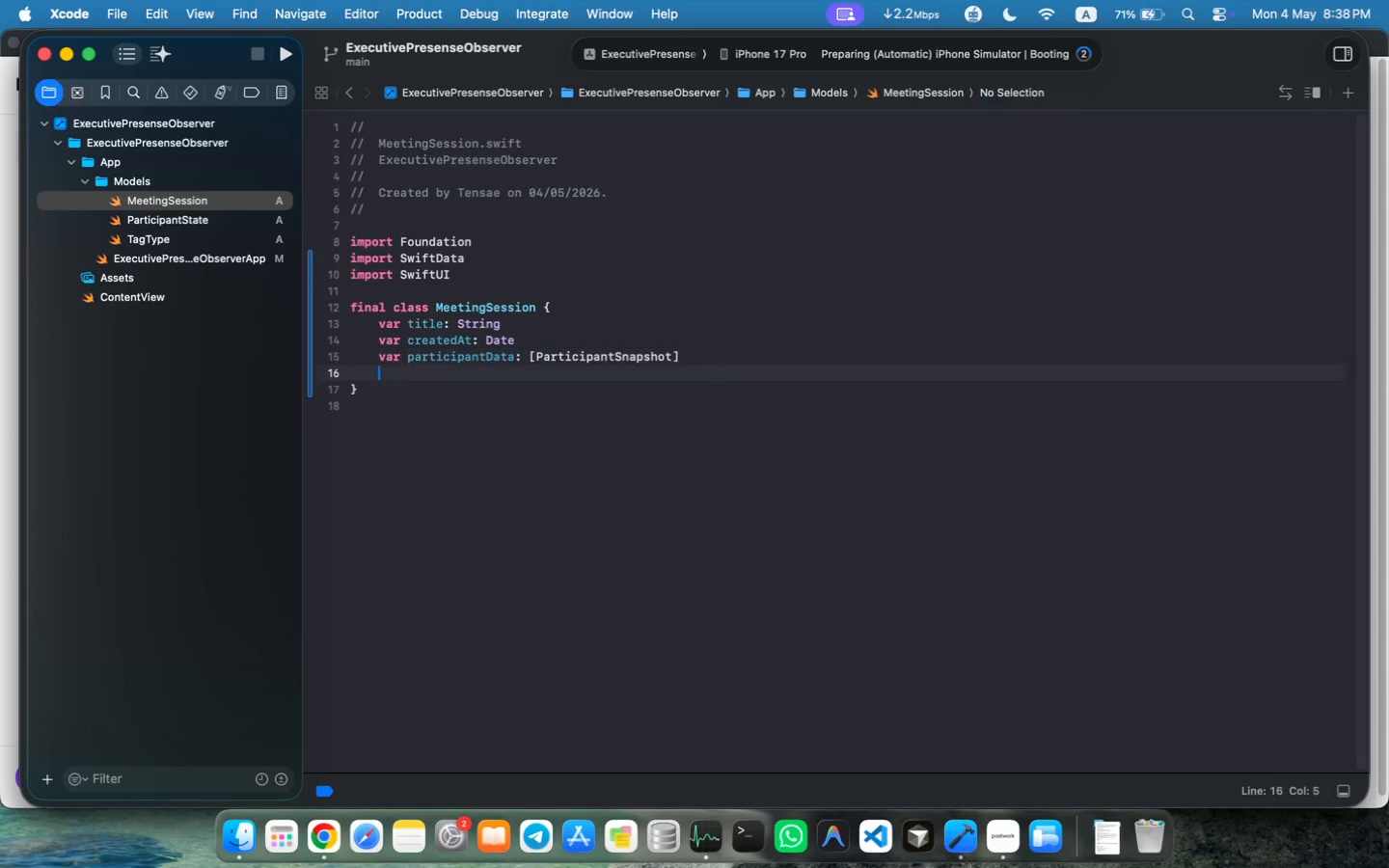 
key(Enter)
 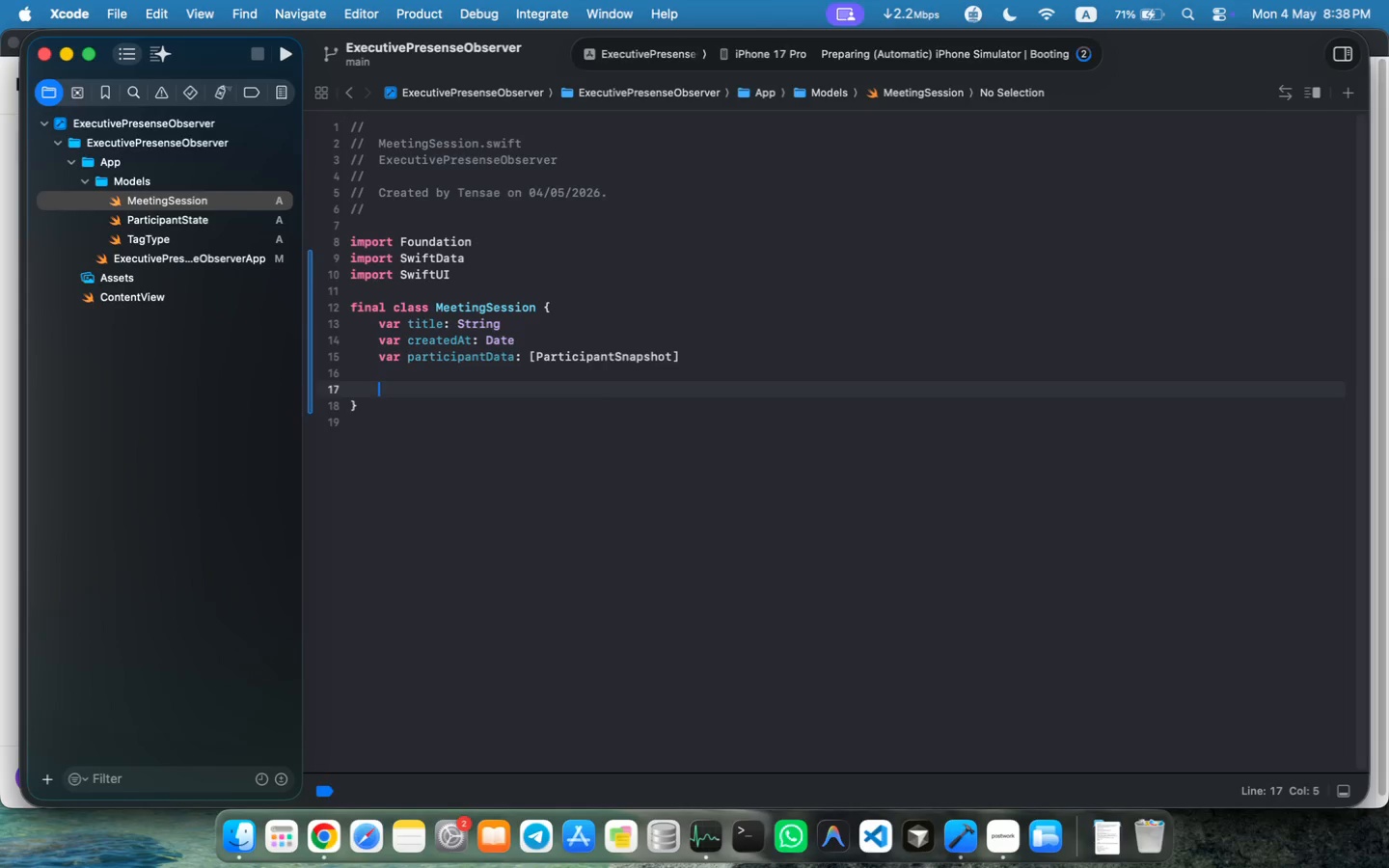 
type(init(title: String, )
 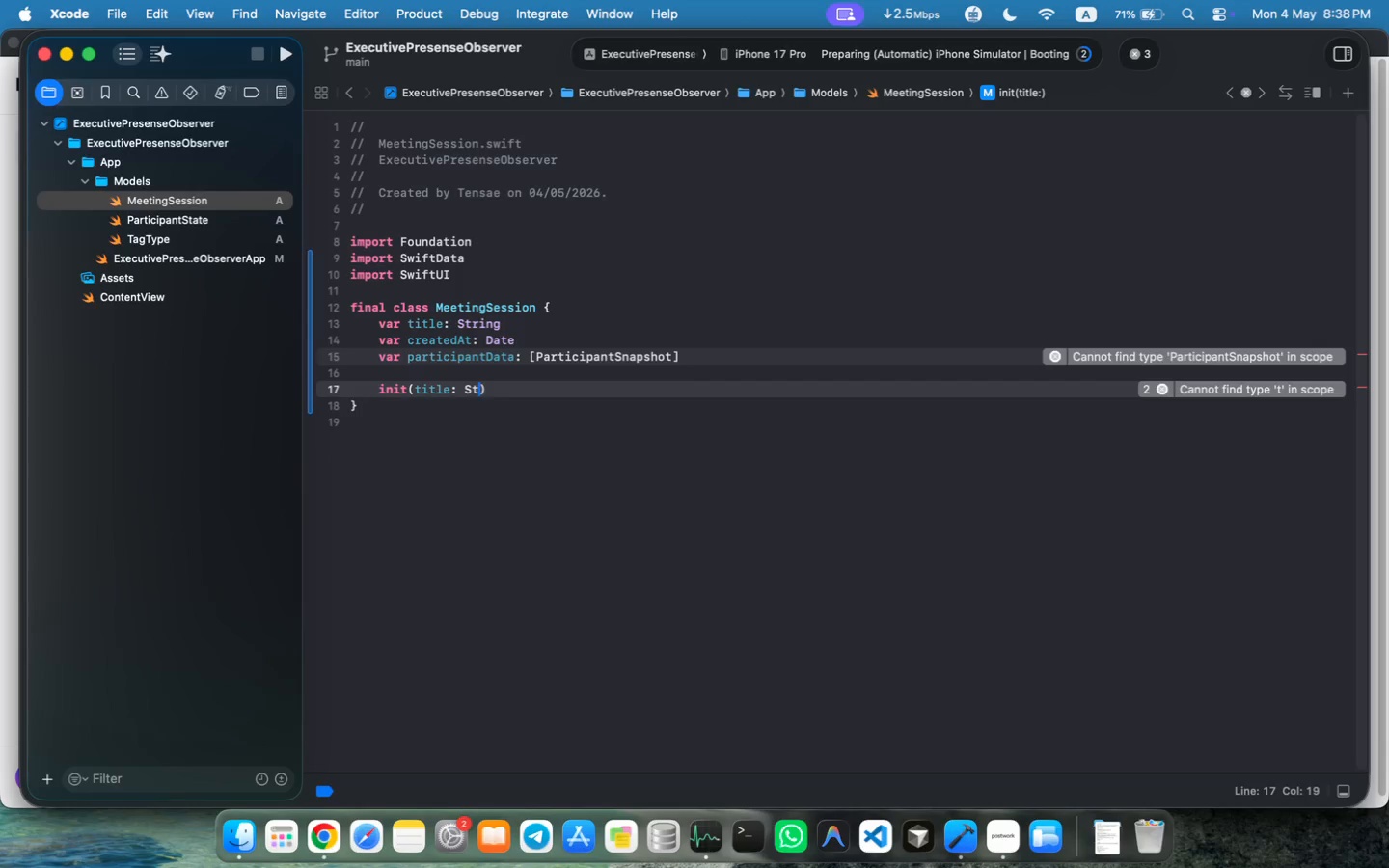 
type(creates)
key(Backspace)
 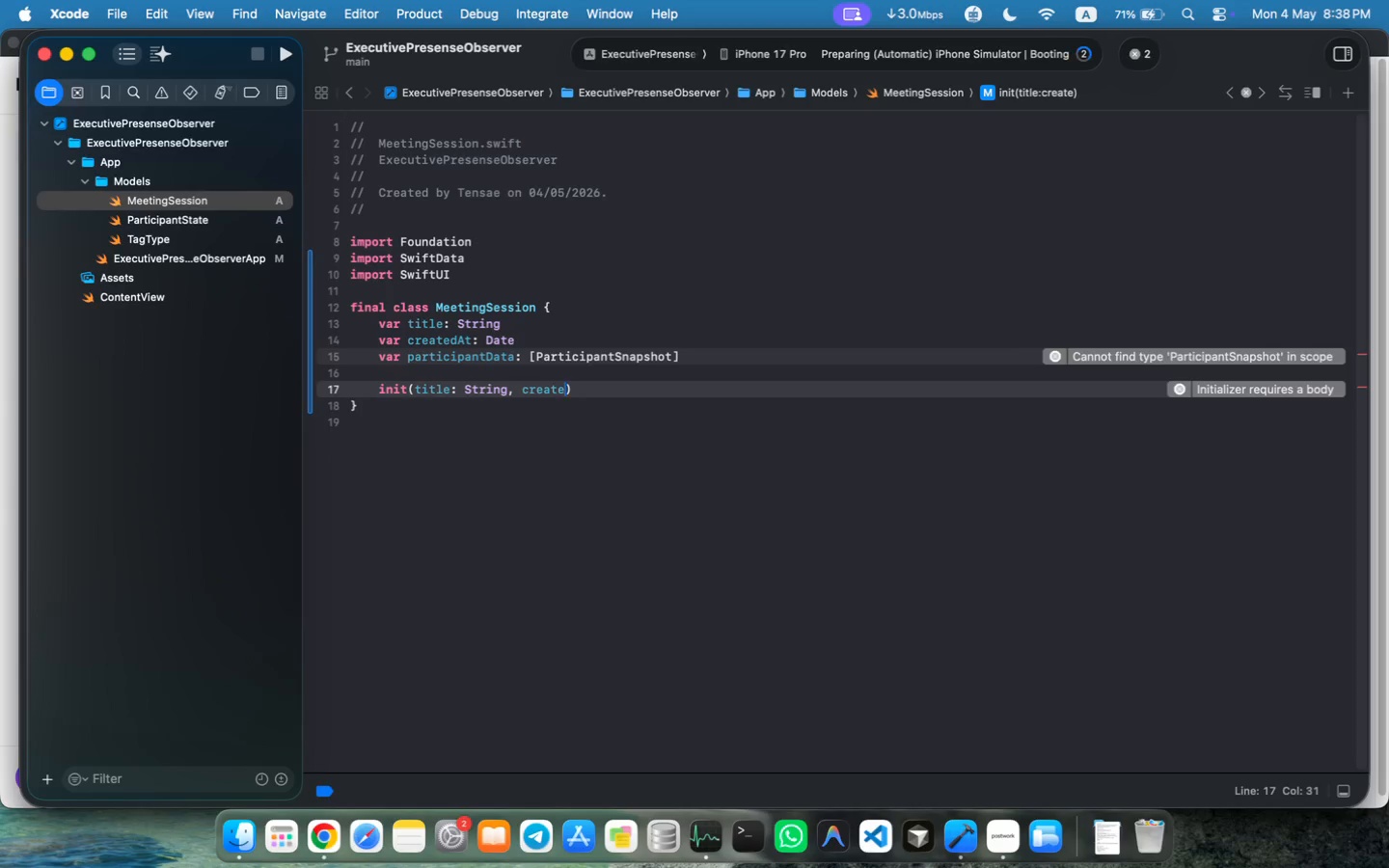 
key(ArrowDown)
 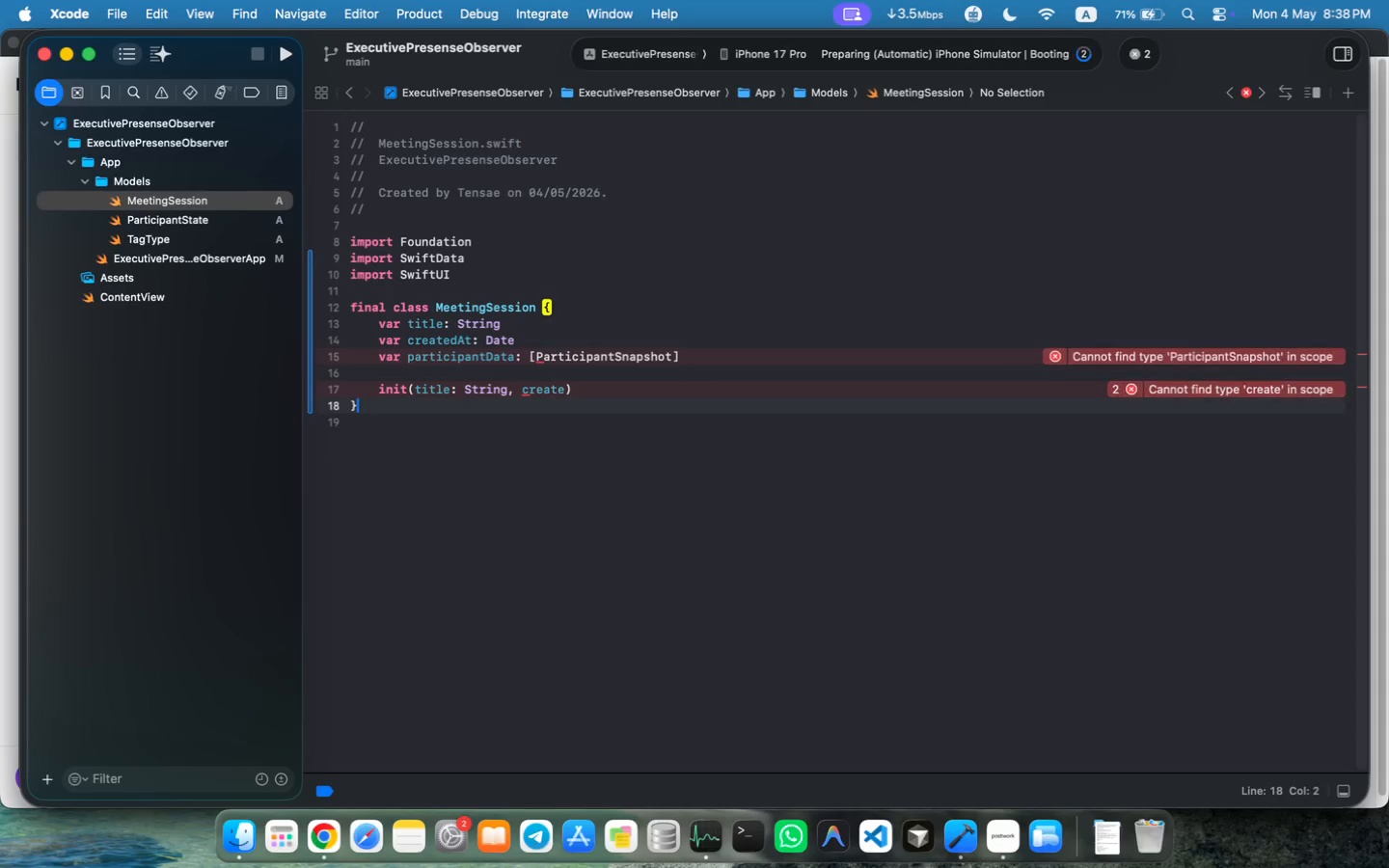 
key(Enter)
 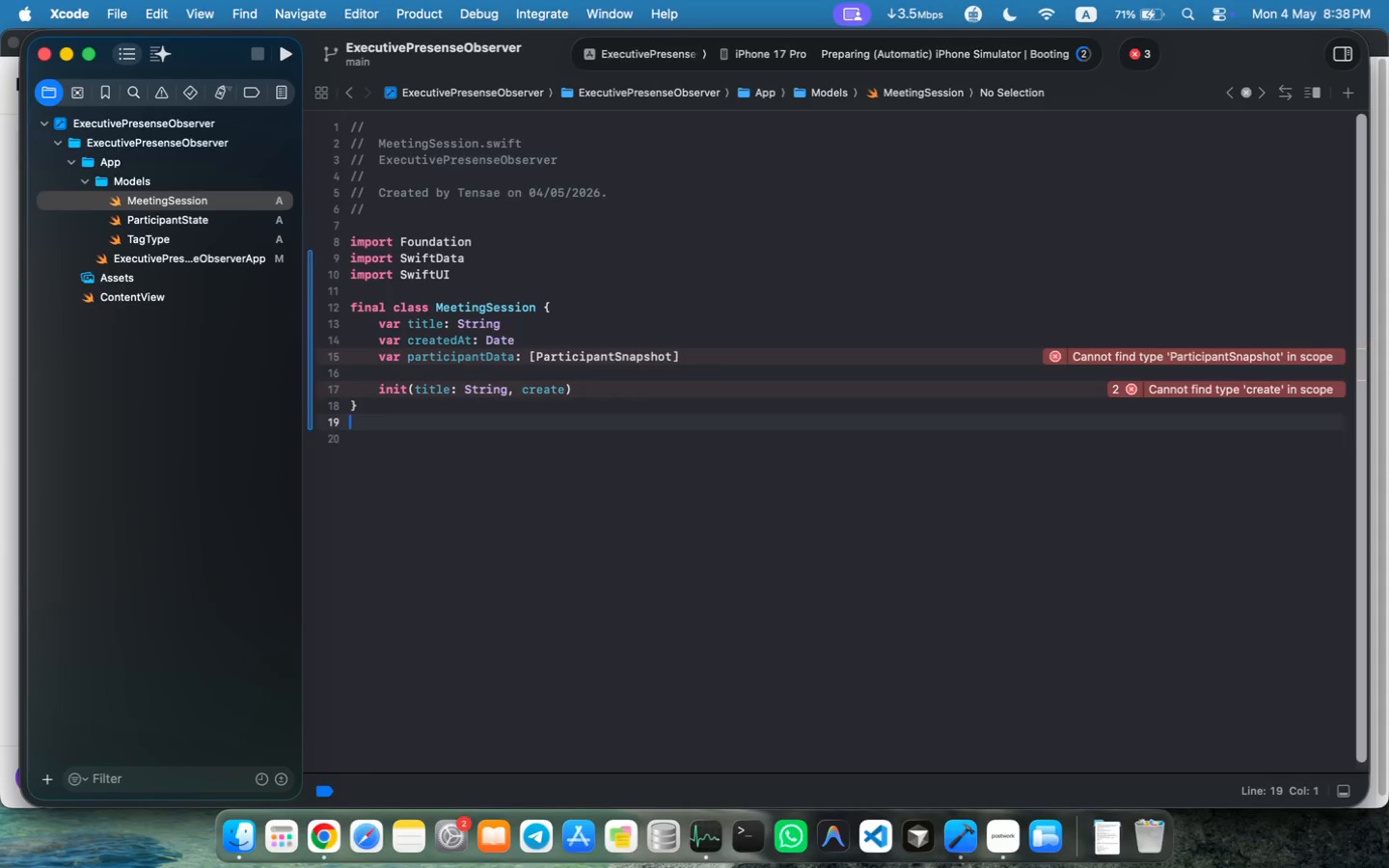 
key(Enter)
 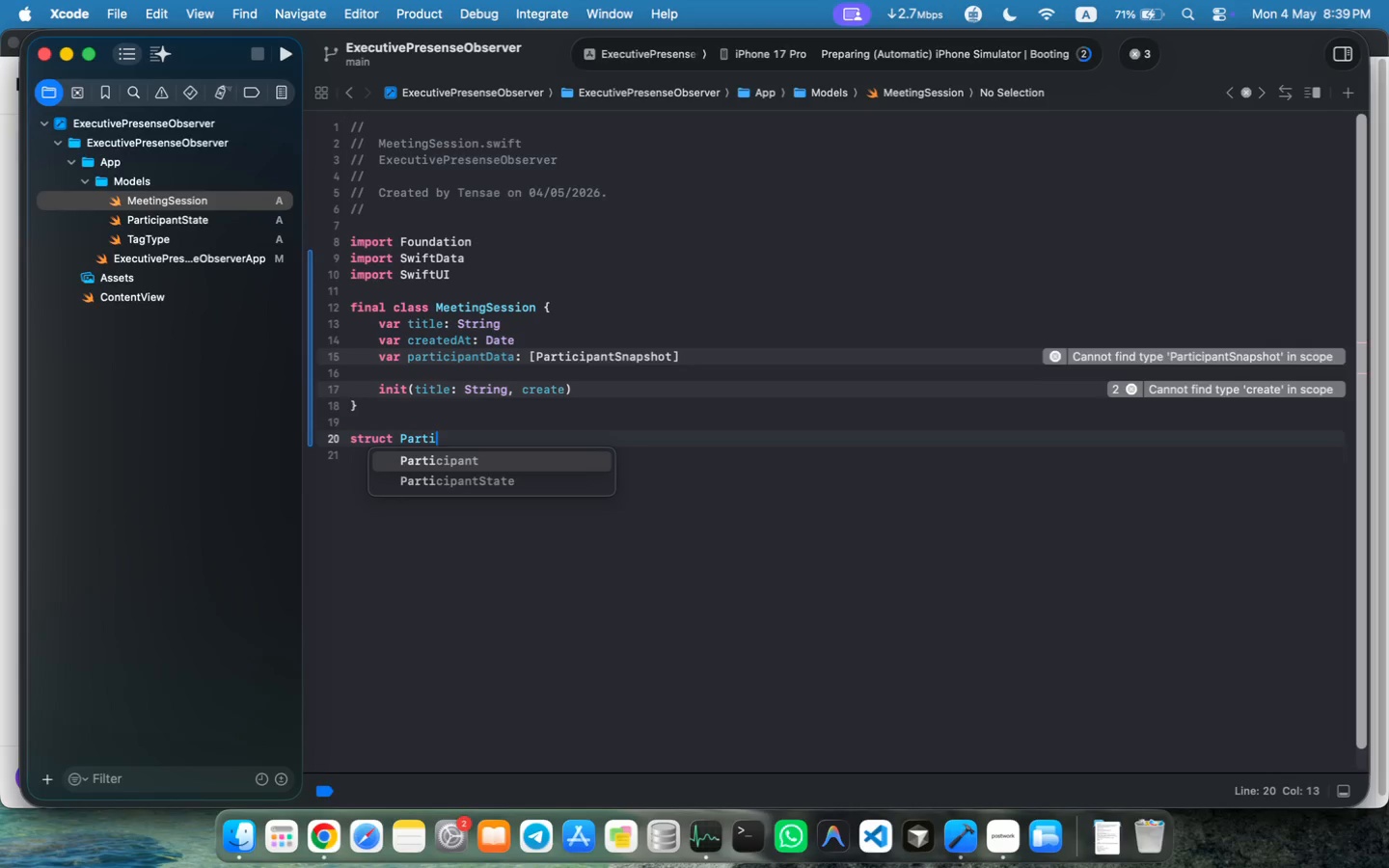 
type(struct Parti)
 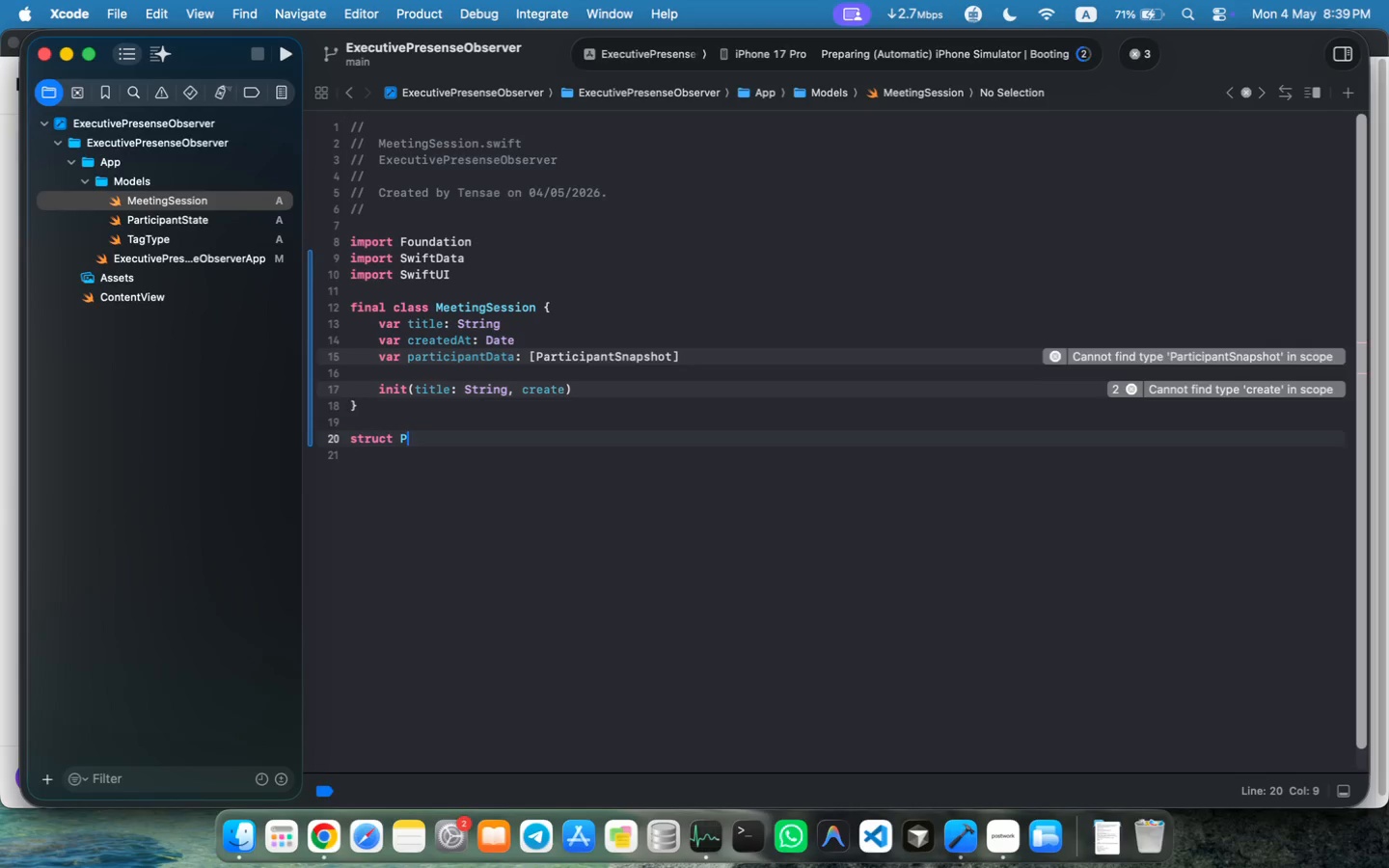 
key(Enter)
 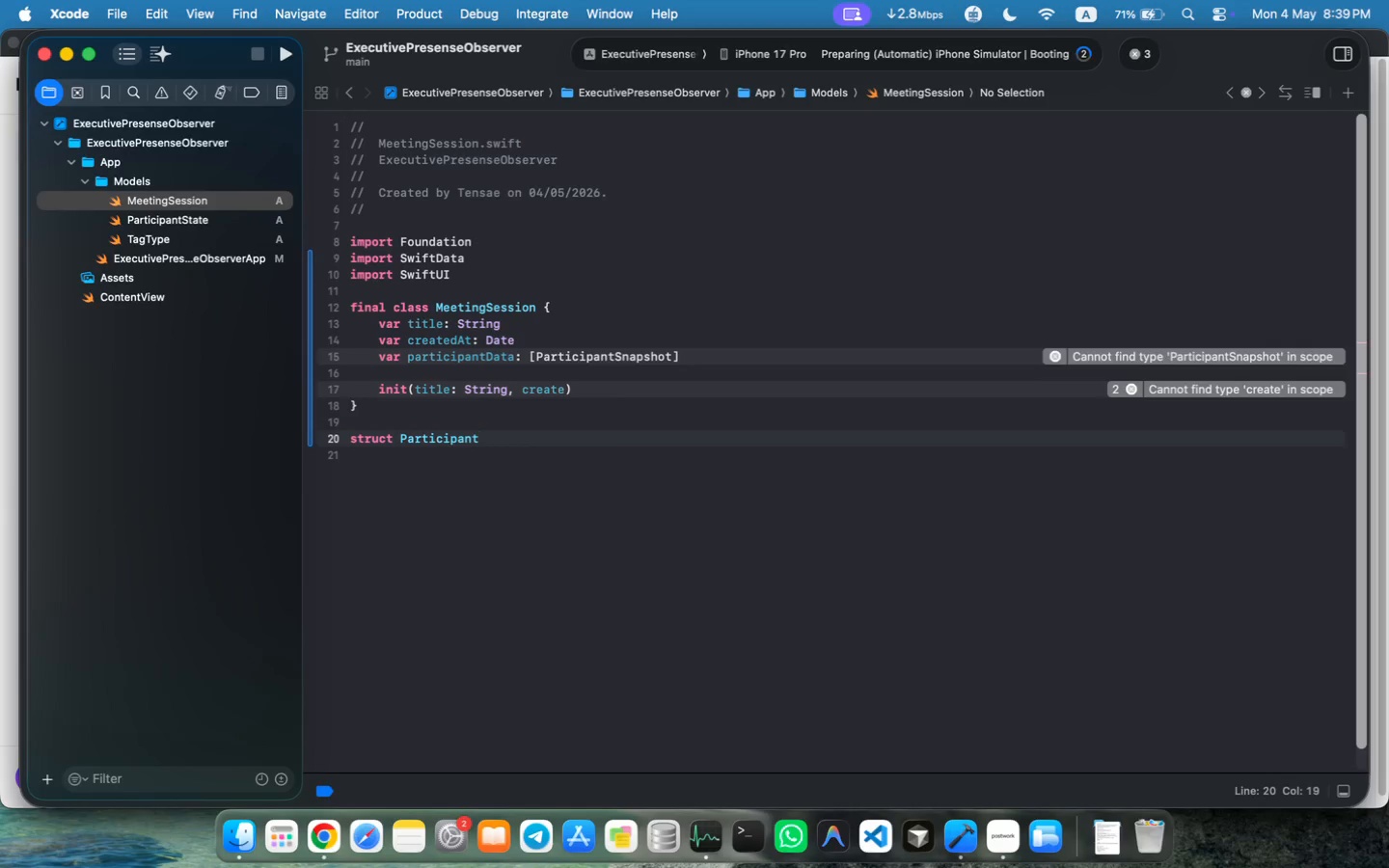 
hold_key(key=ShiftLeft, duration=0.43)
 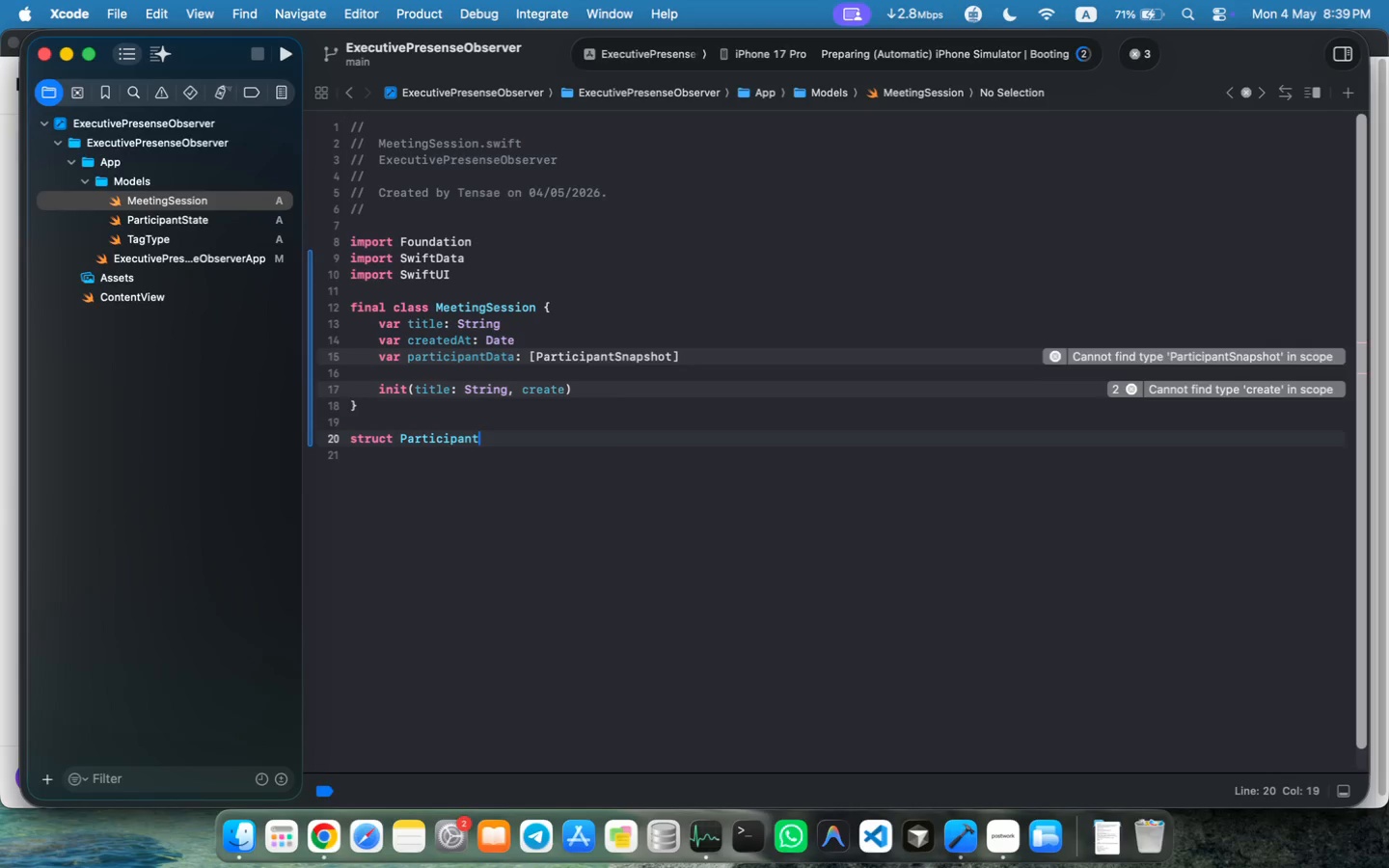 
type(Snapshot: Codable {)
 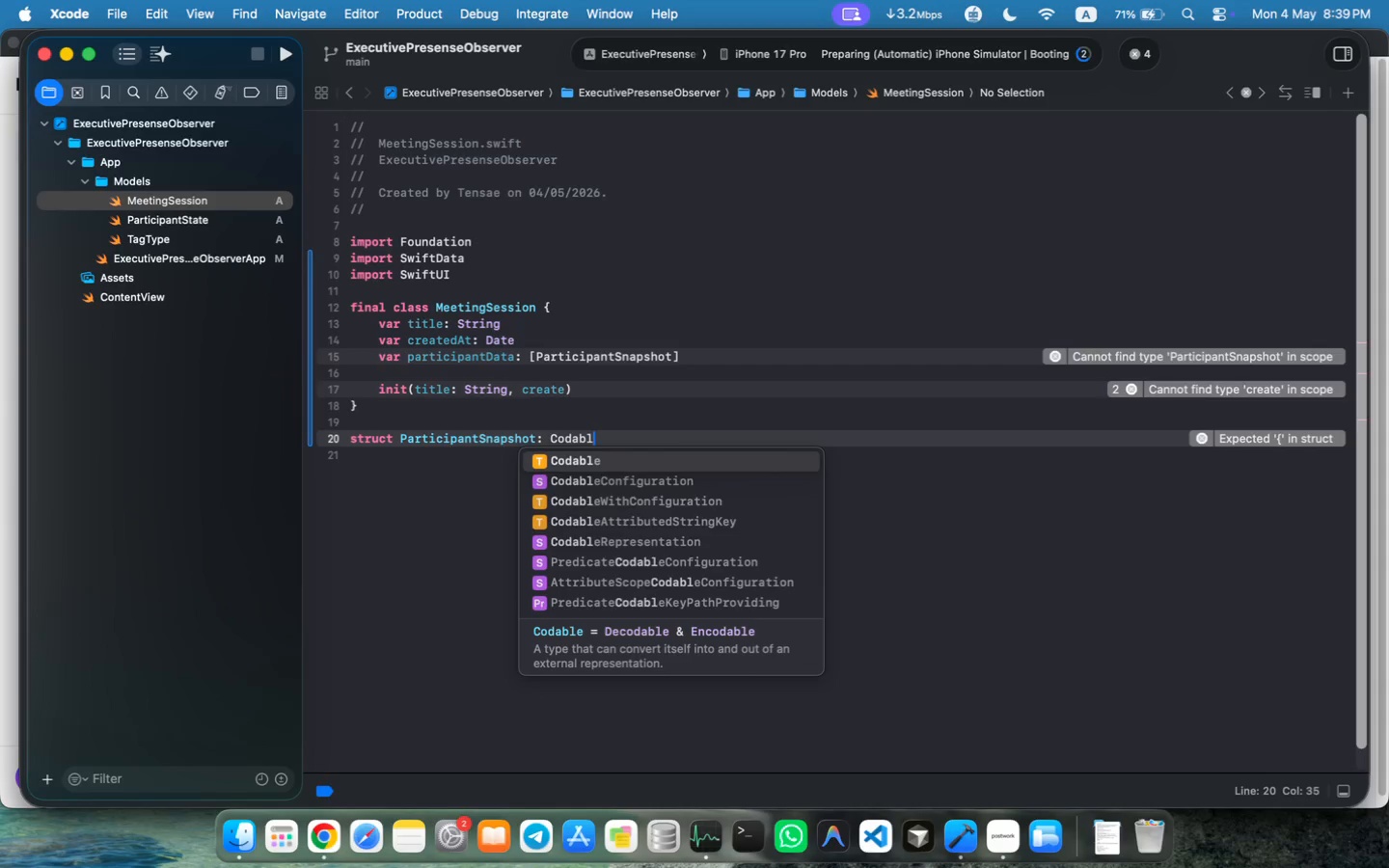 
 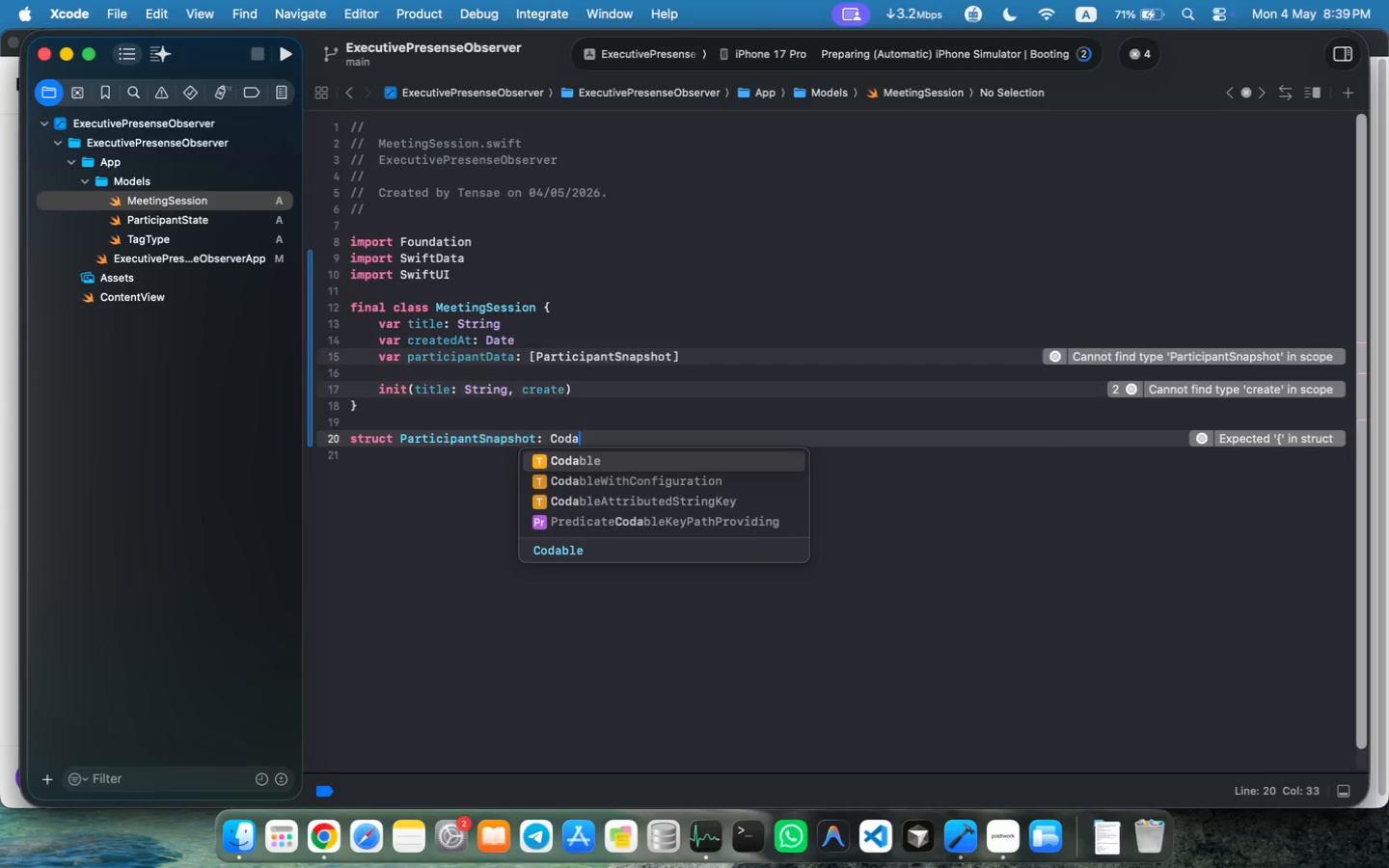 
key(Enter)
 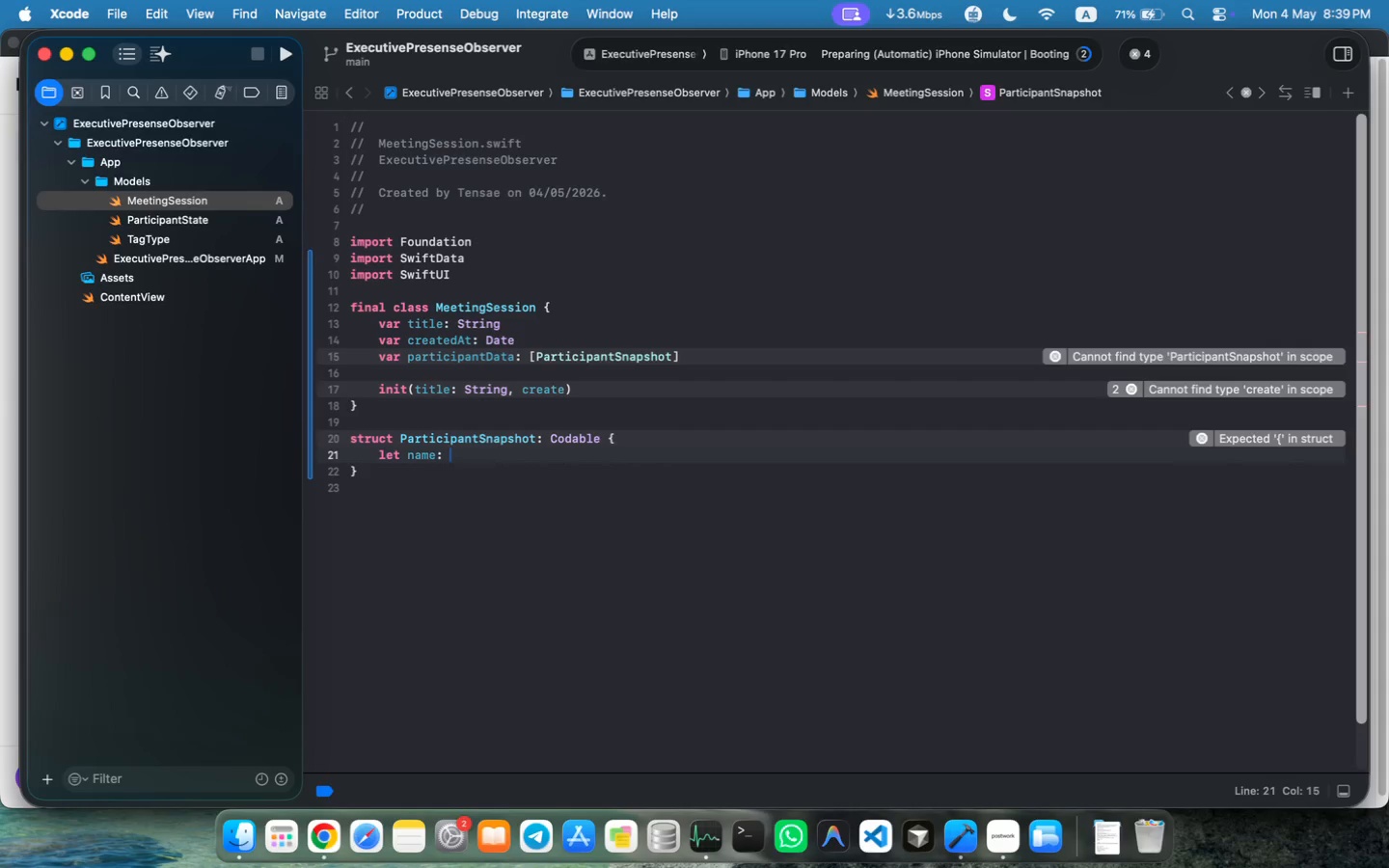 
type(let a)
key(Backspace)
type(name: )
 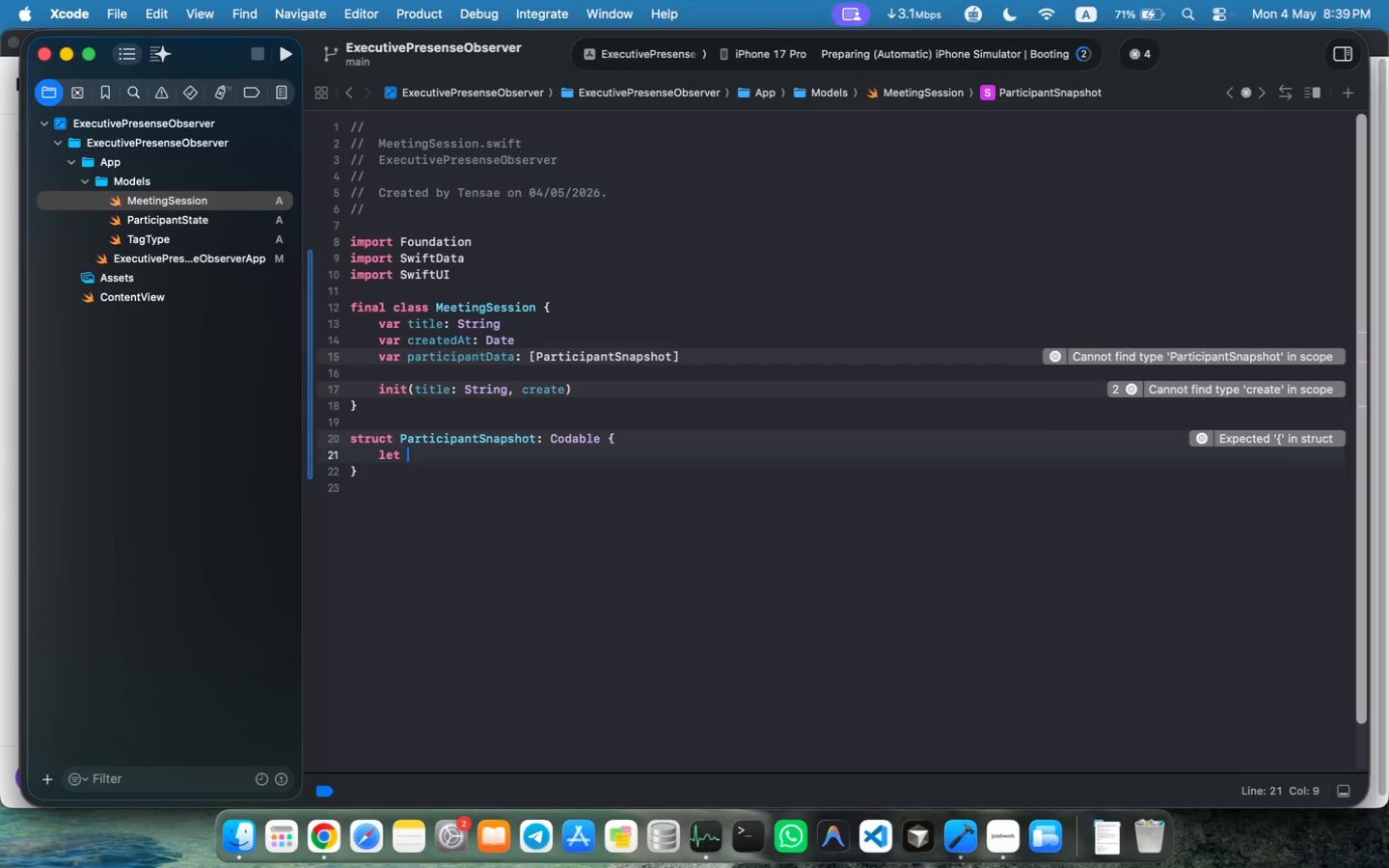 
key(Tab)
 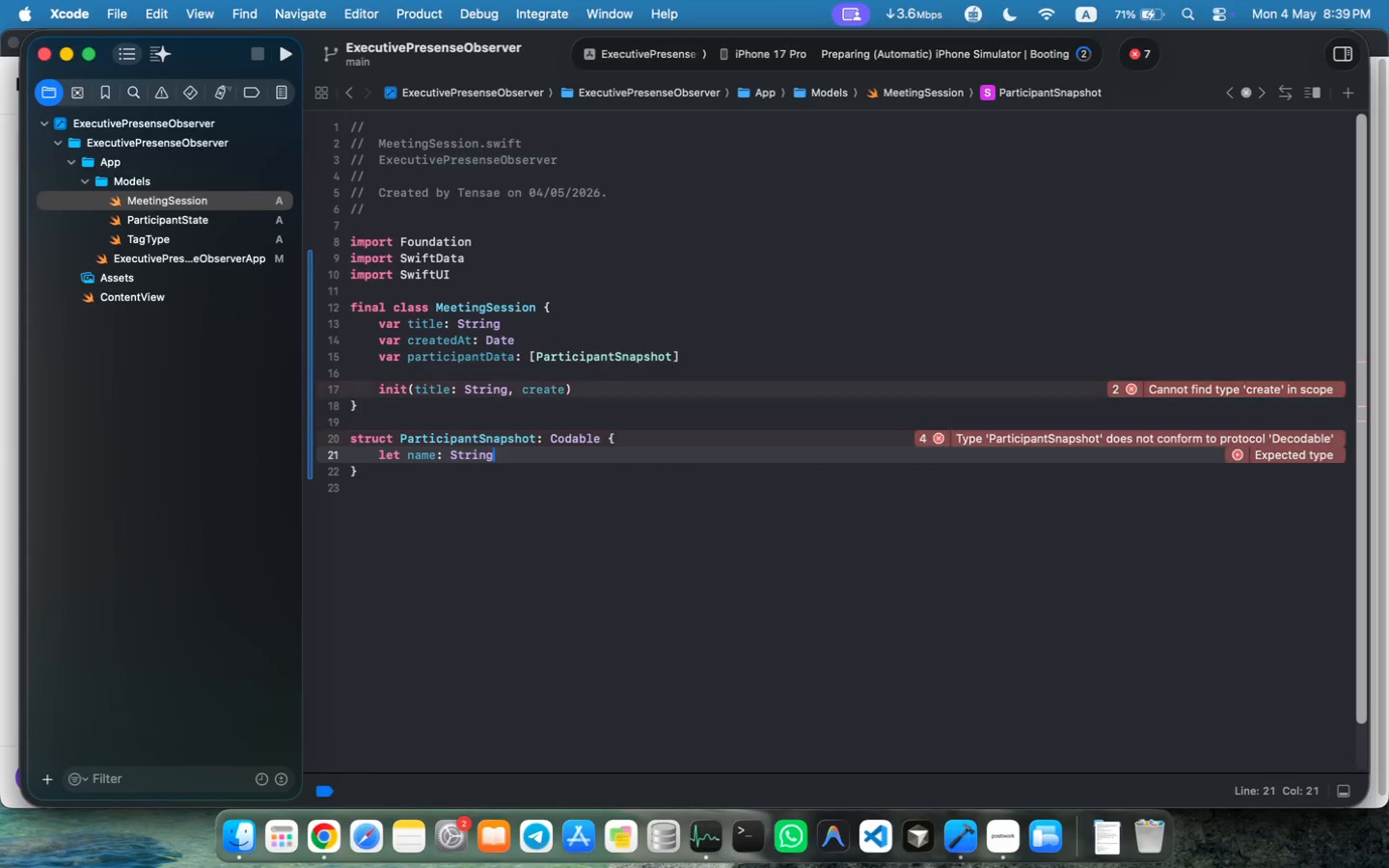 
key(Enter)
 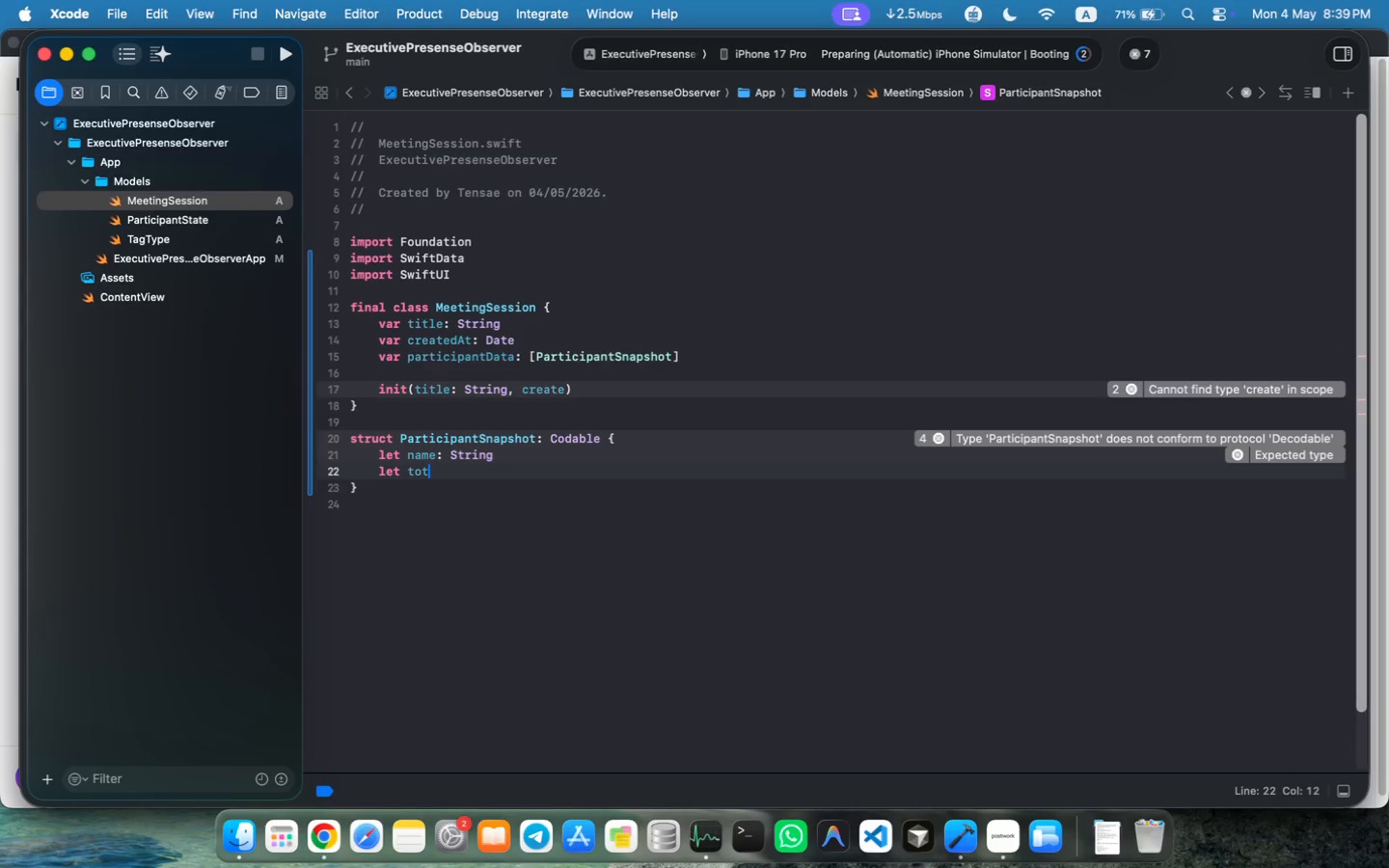 
type(let totalSeconds: TimeIn)
 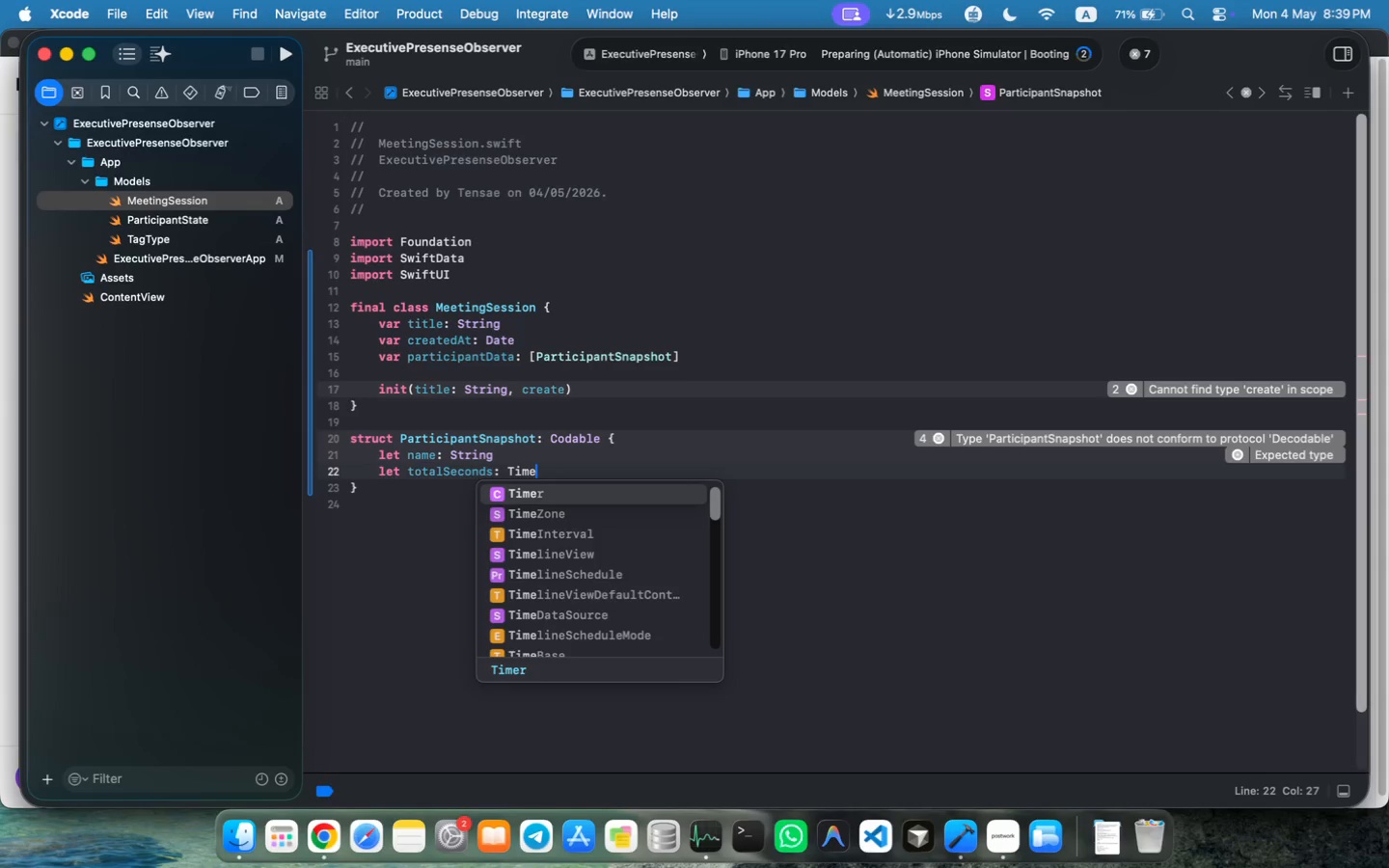 
 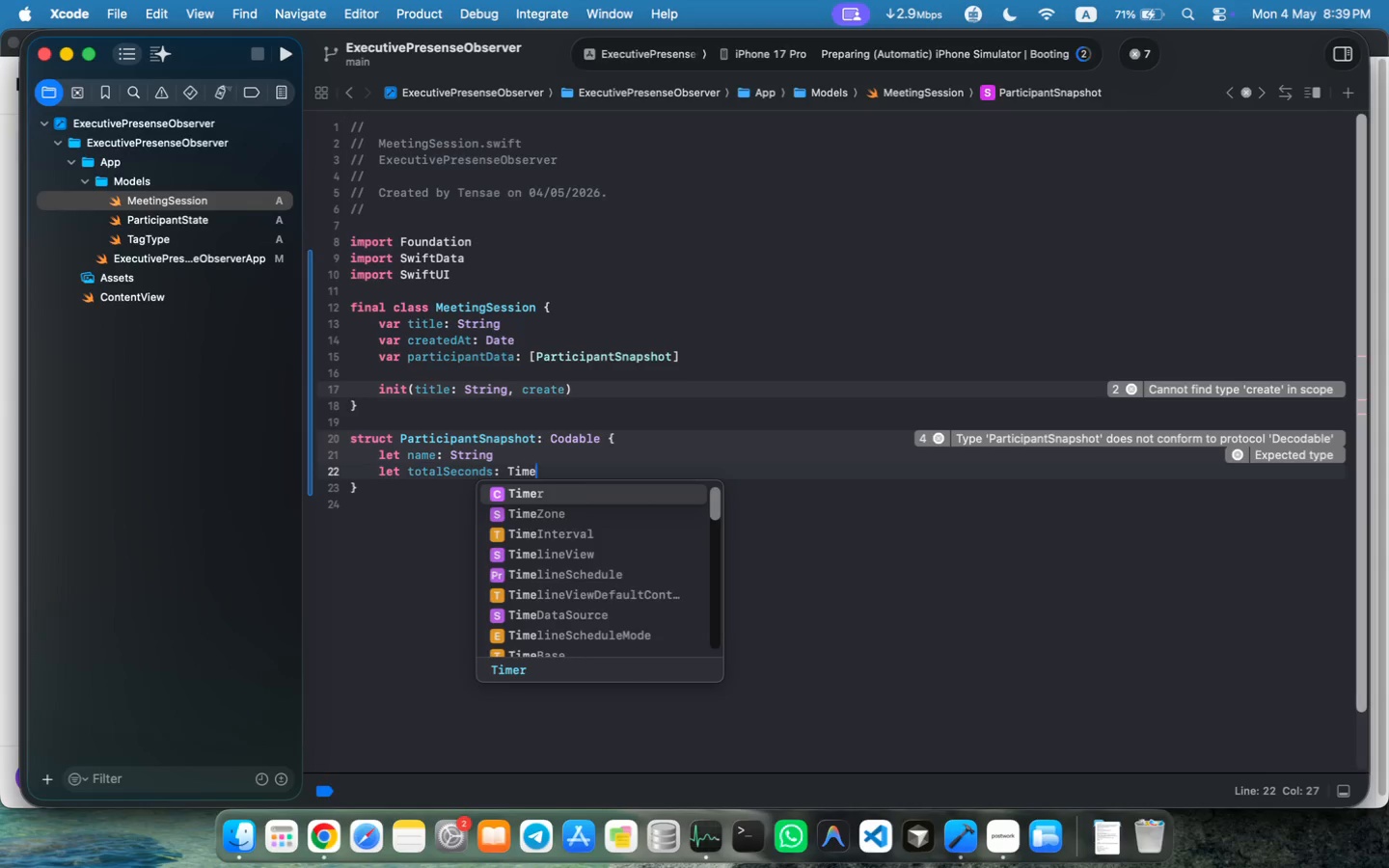 
key(Enter)
 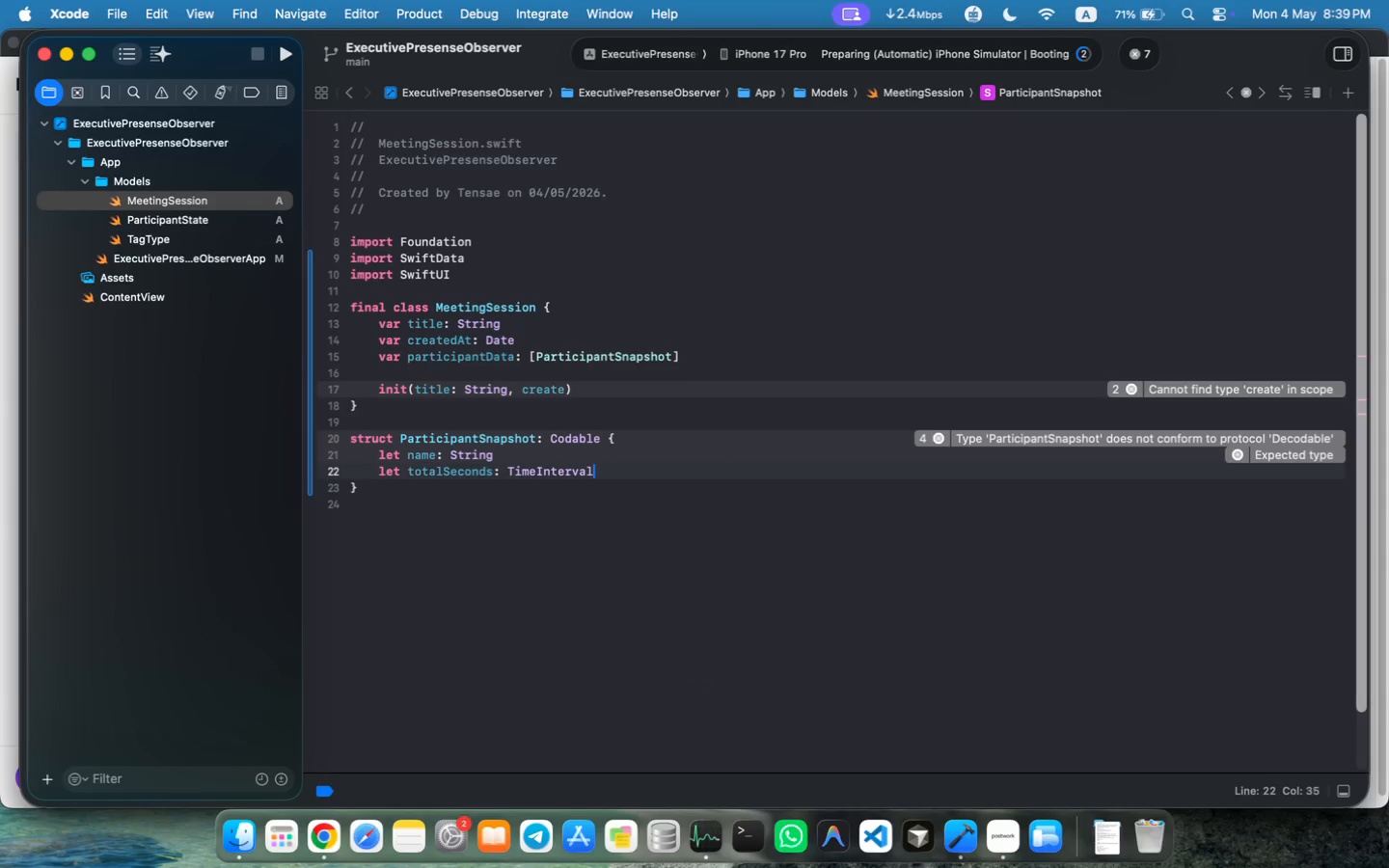 
key(Enter)
 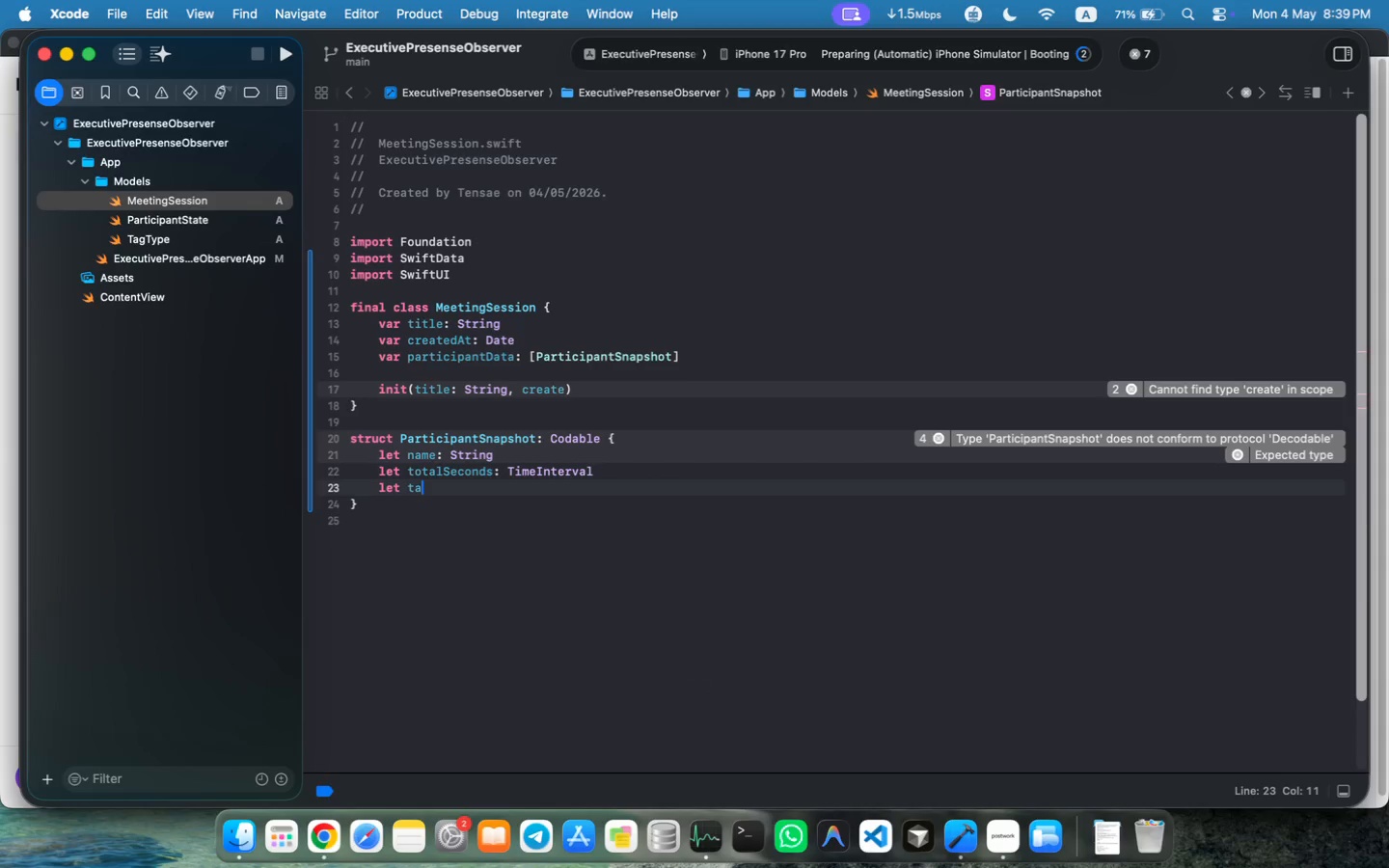 
type(let tagCounts: [String: Int)
 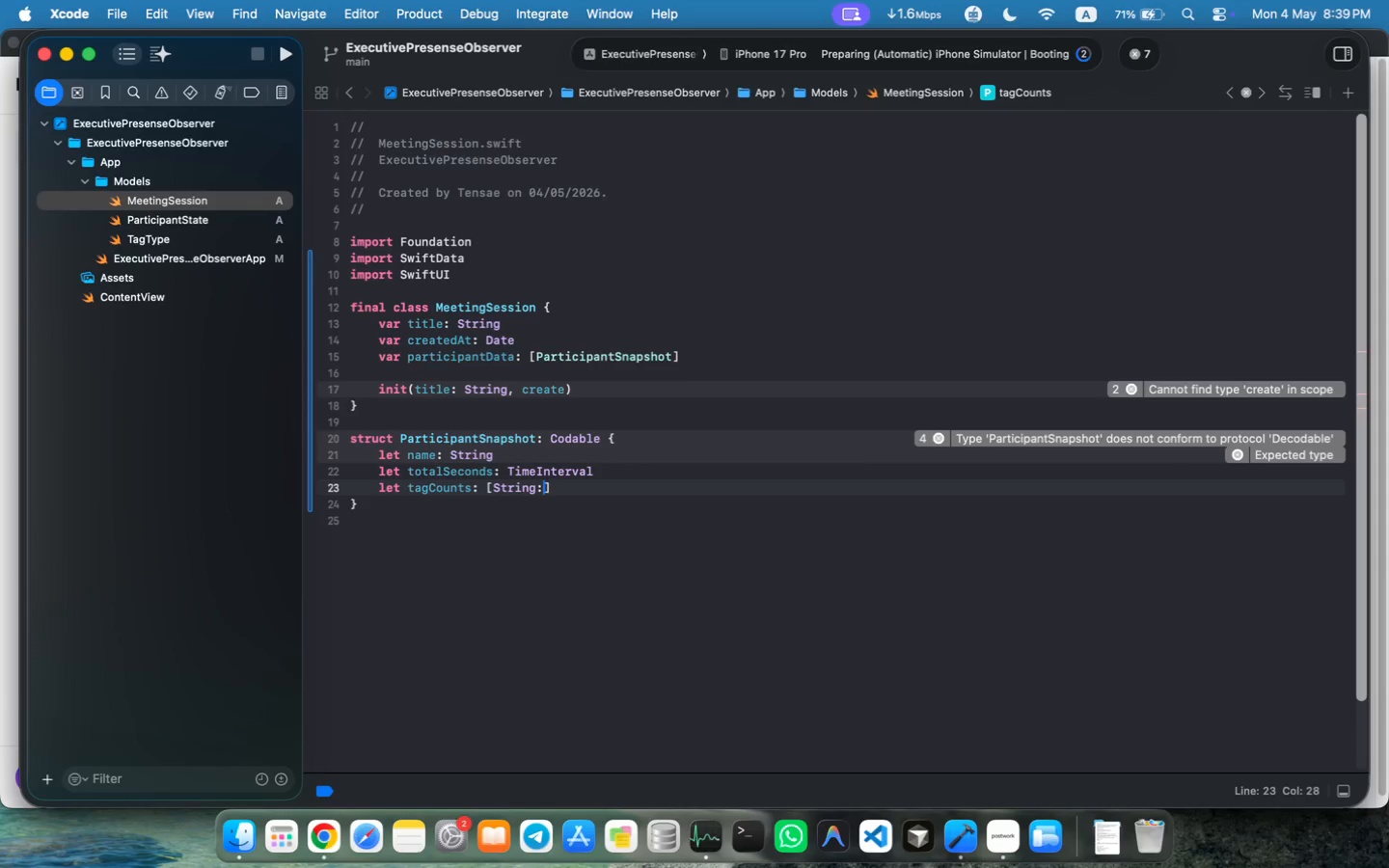 
key(Meta+MetaRight)
 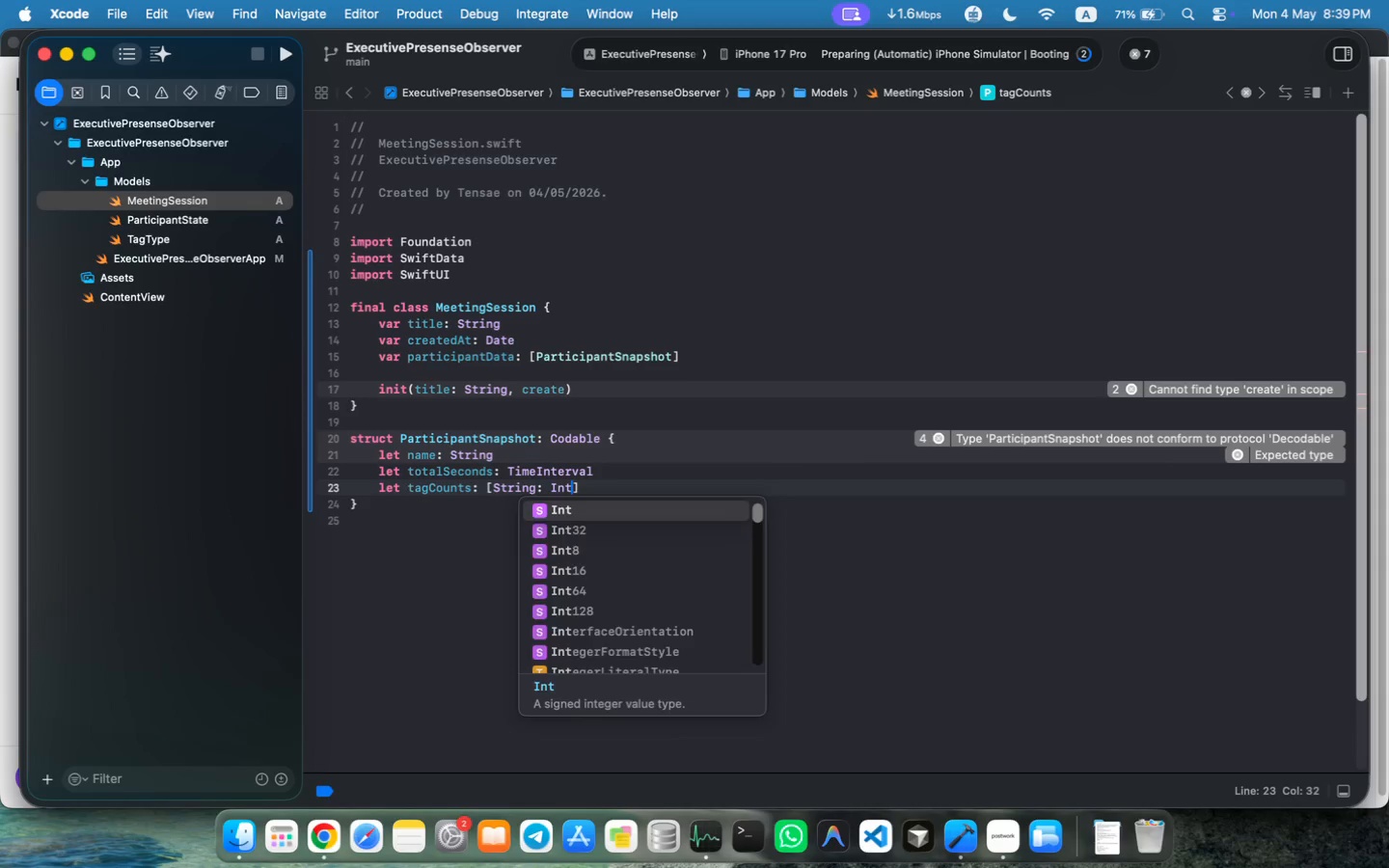 
key(Meta+ArrowRight)
 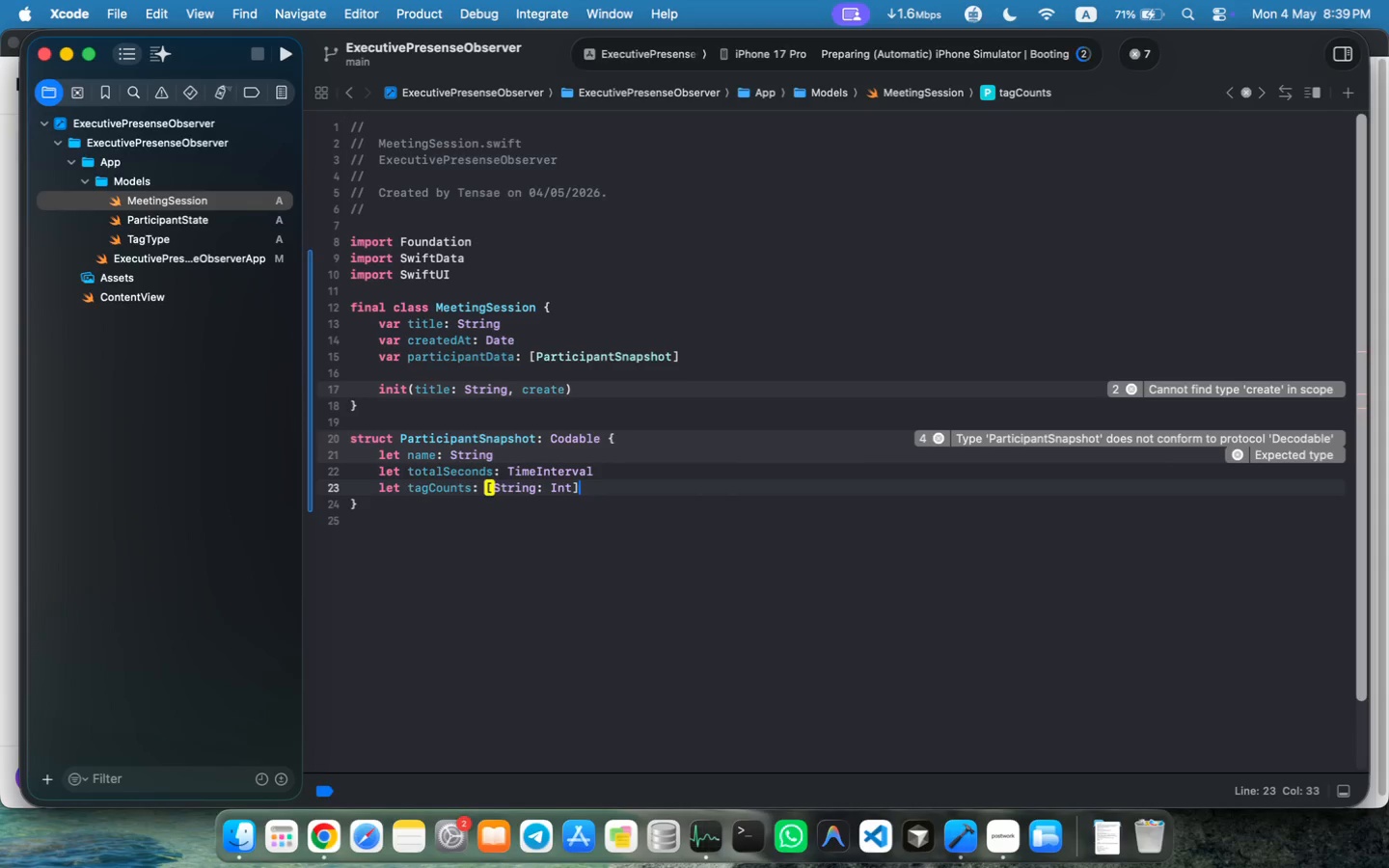 
key(Enter)
 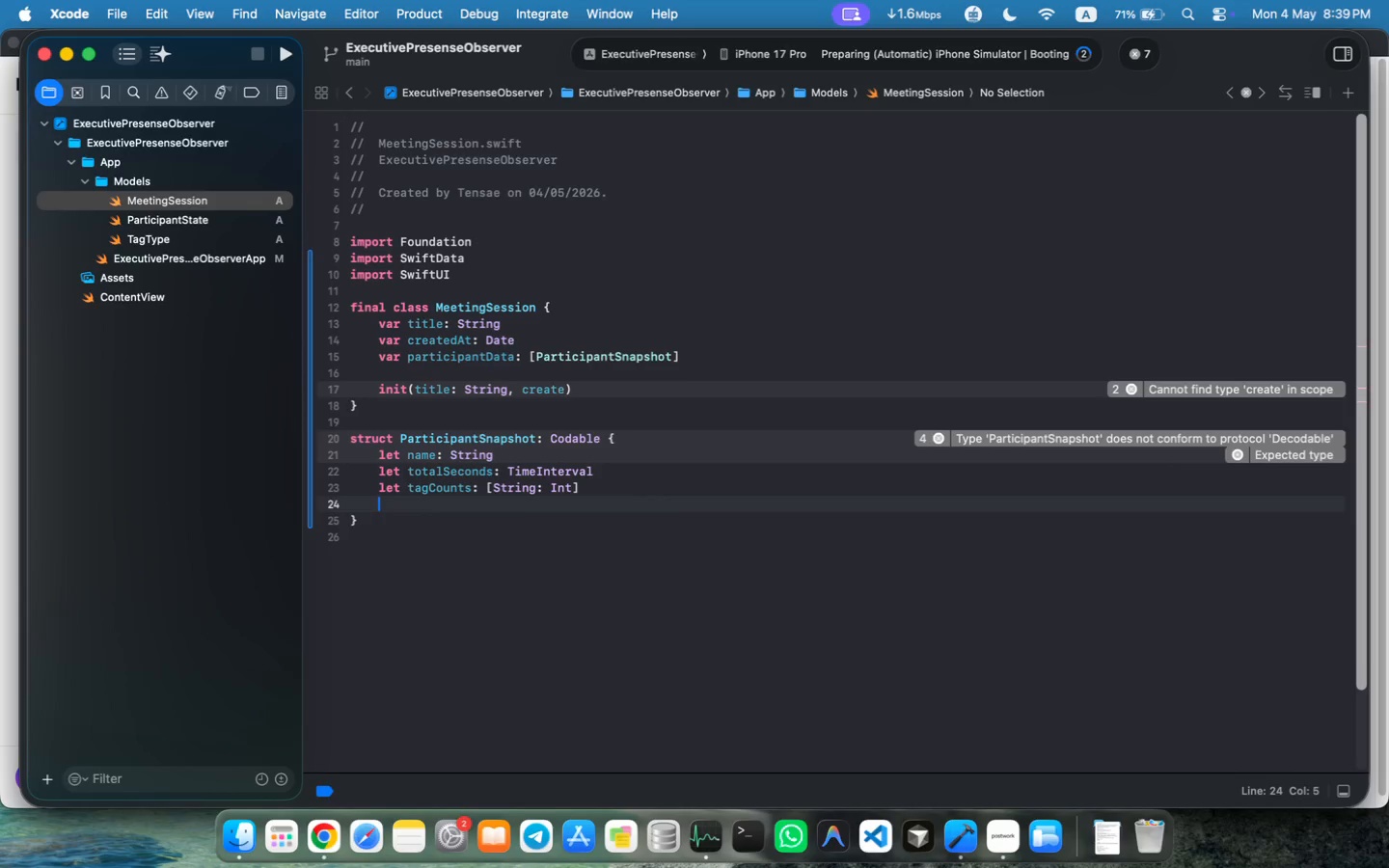 
key(Enter)
 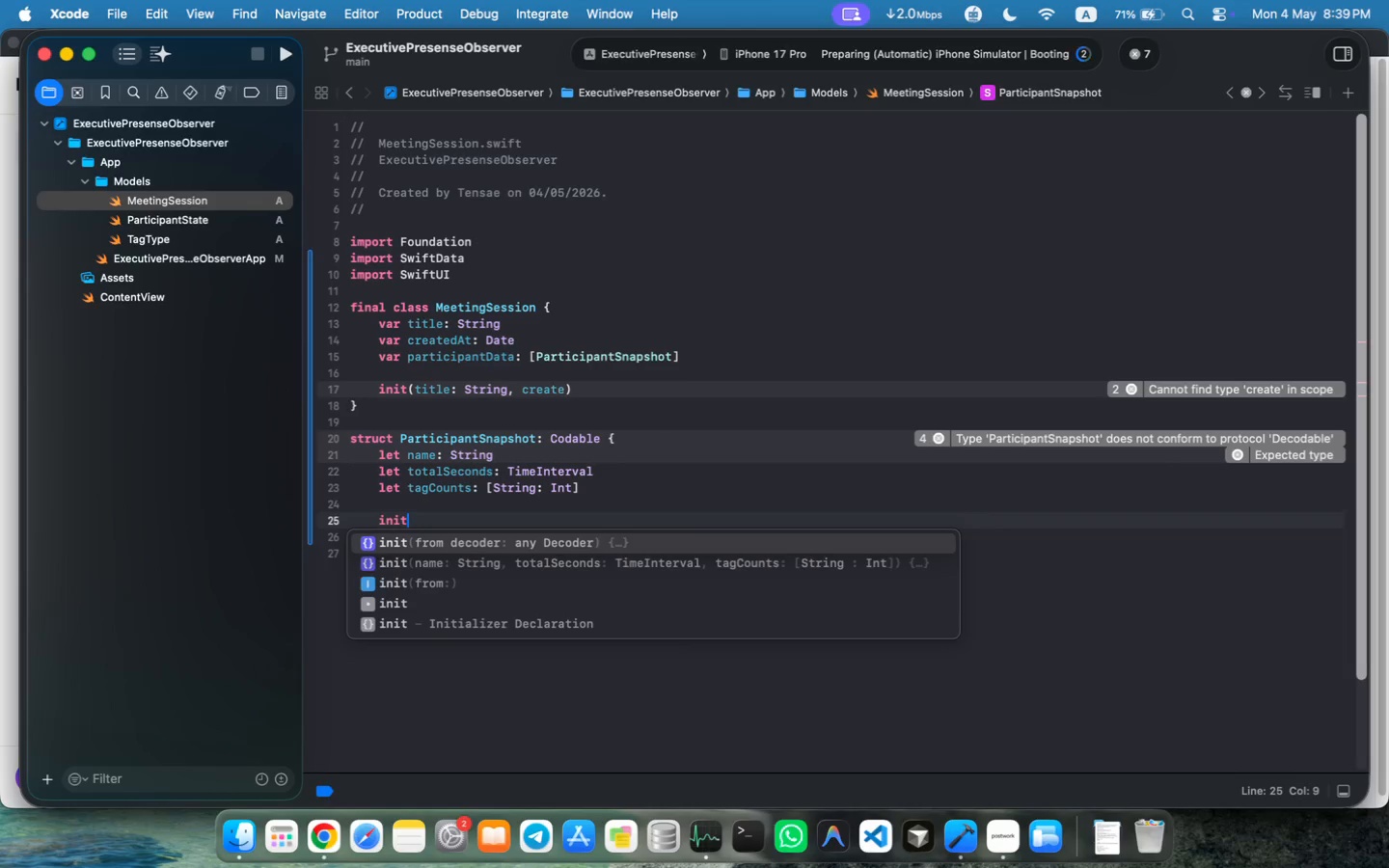 
type(init)
key(Tab)
 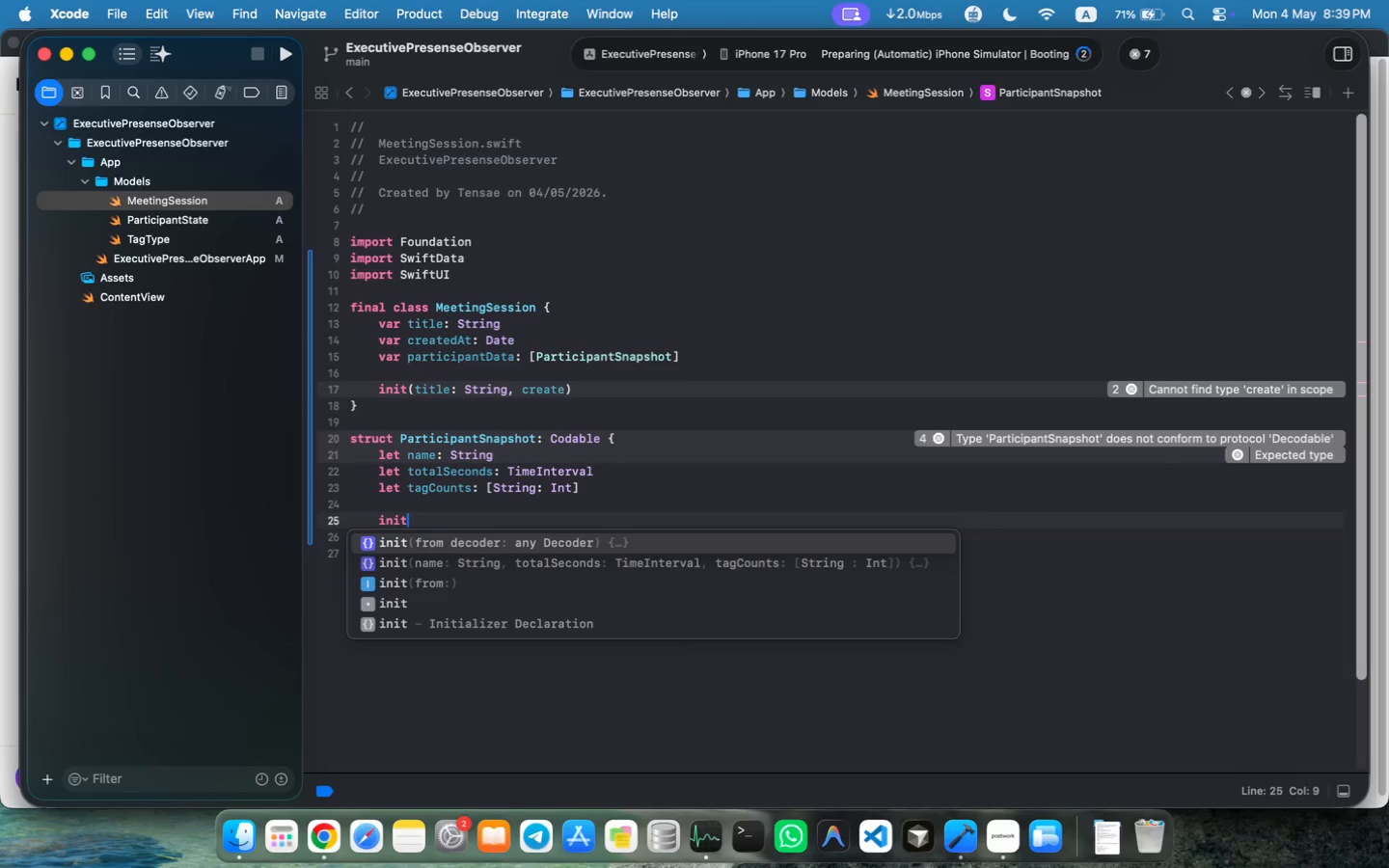 
key(Meta+Z)
 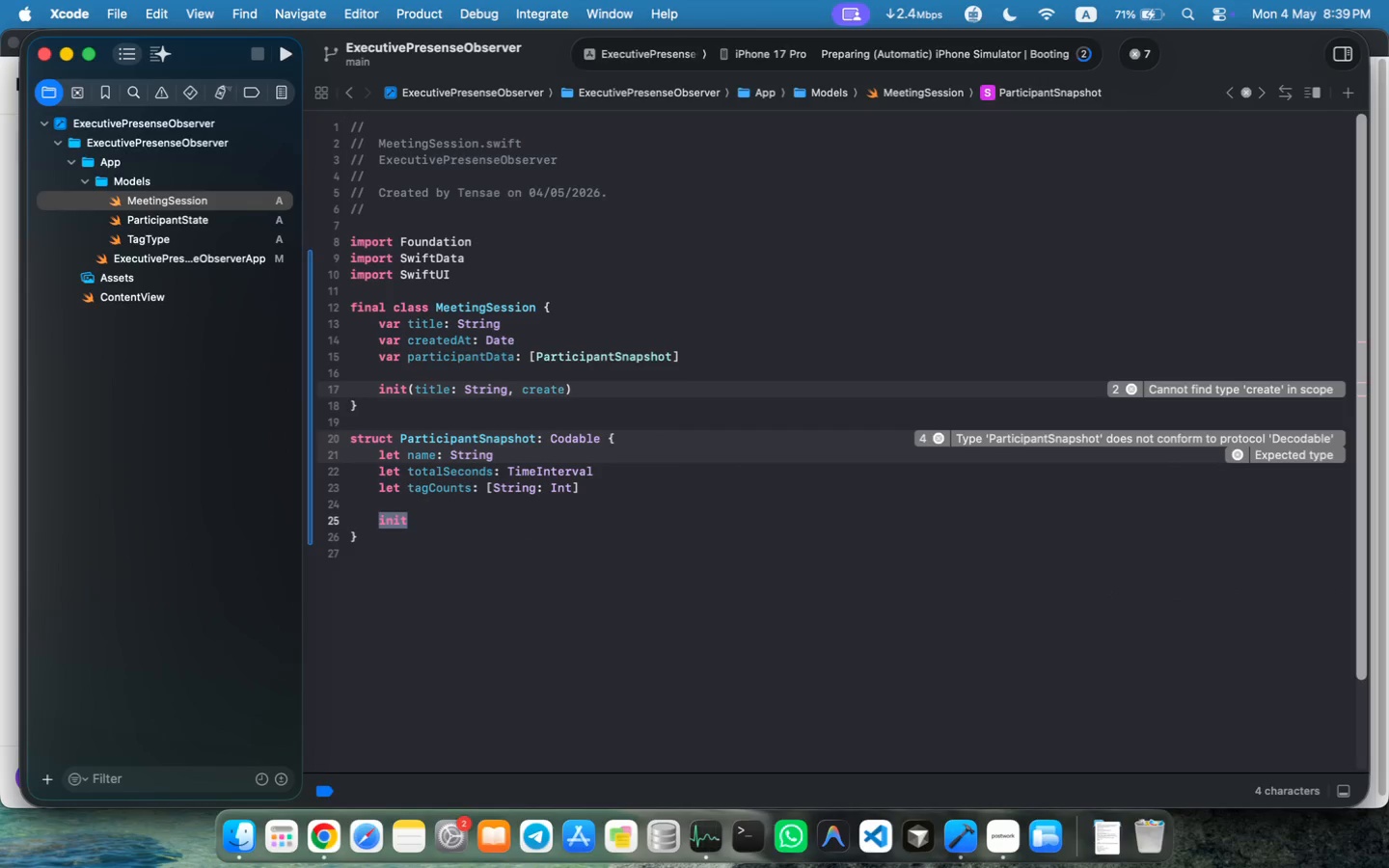 
left_click([431, 321])
 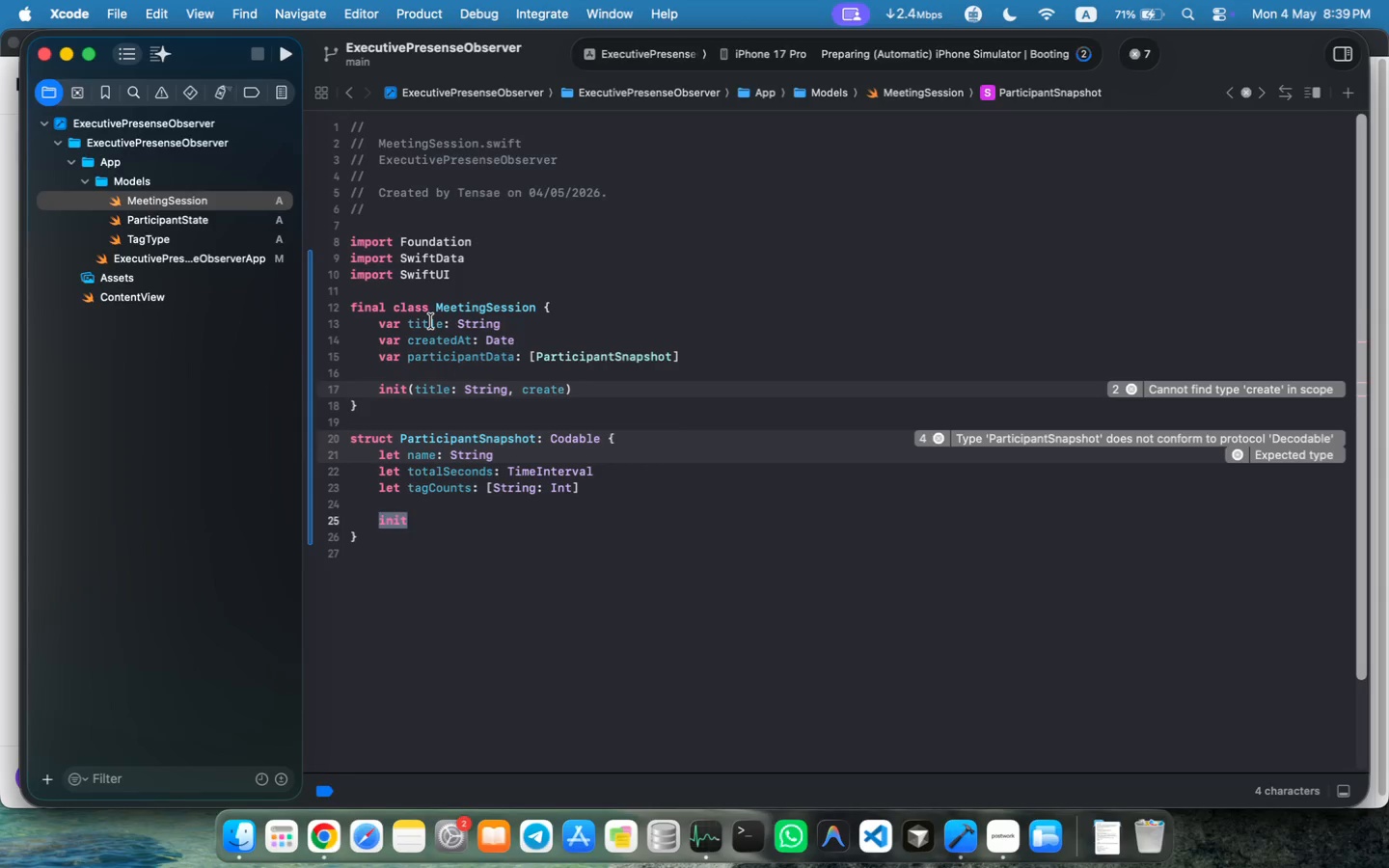 
key(ArrowRight)
 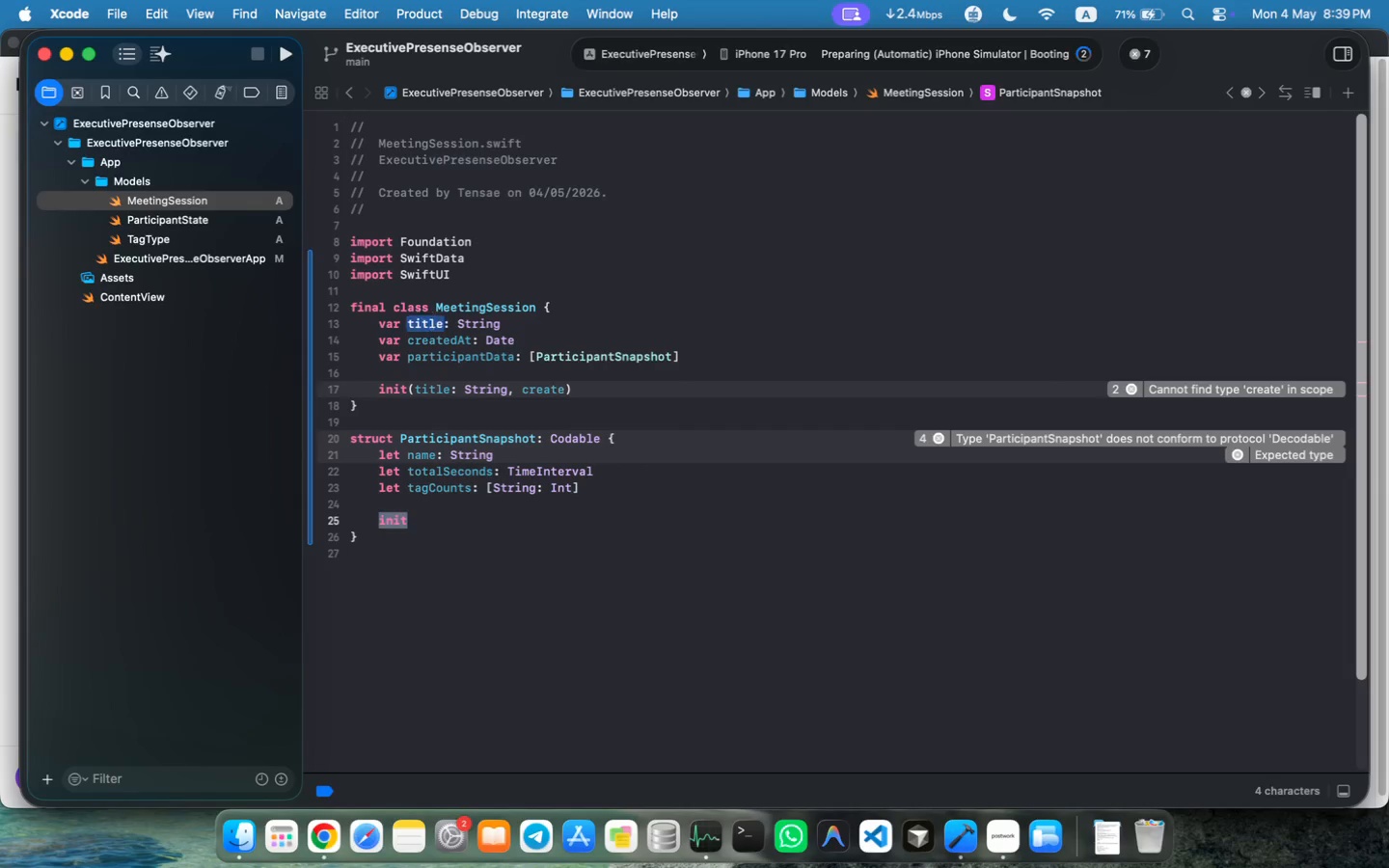 
type((from state: part)
 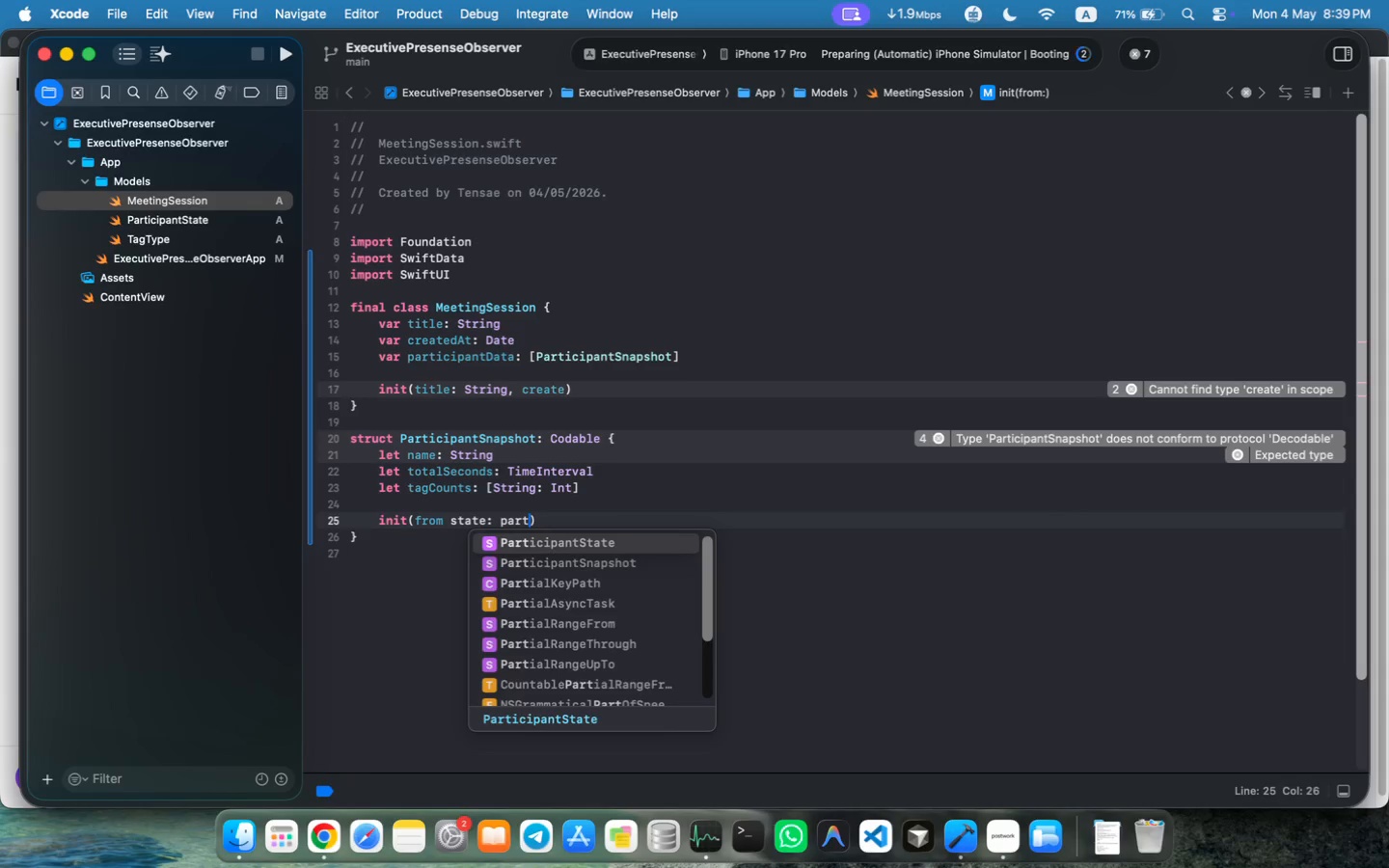 
key(Enter)
 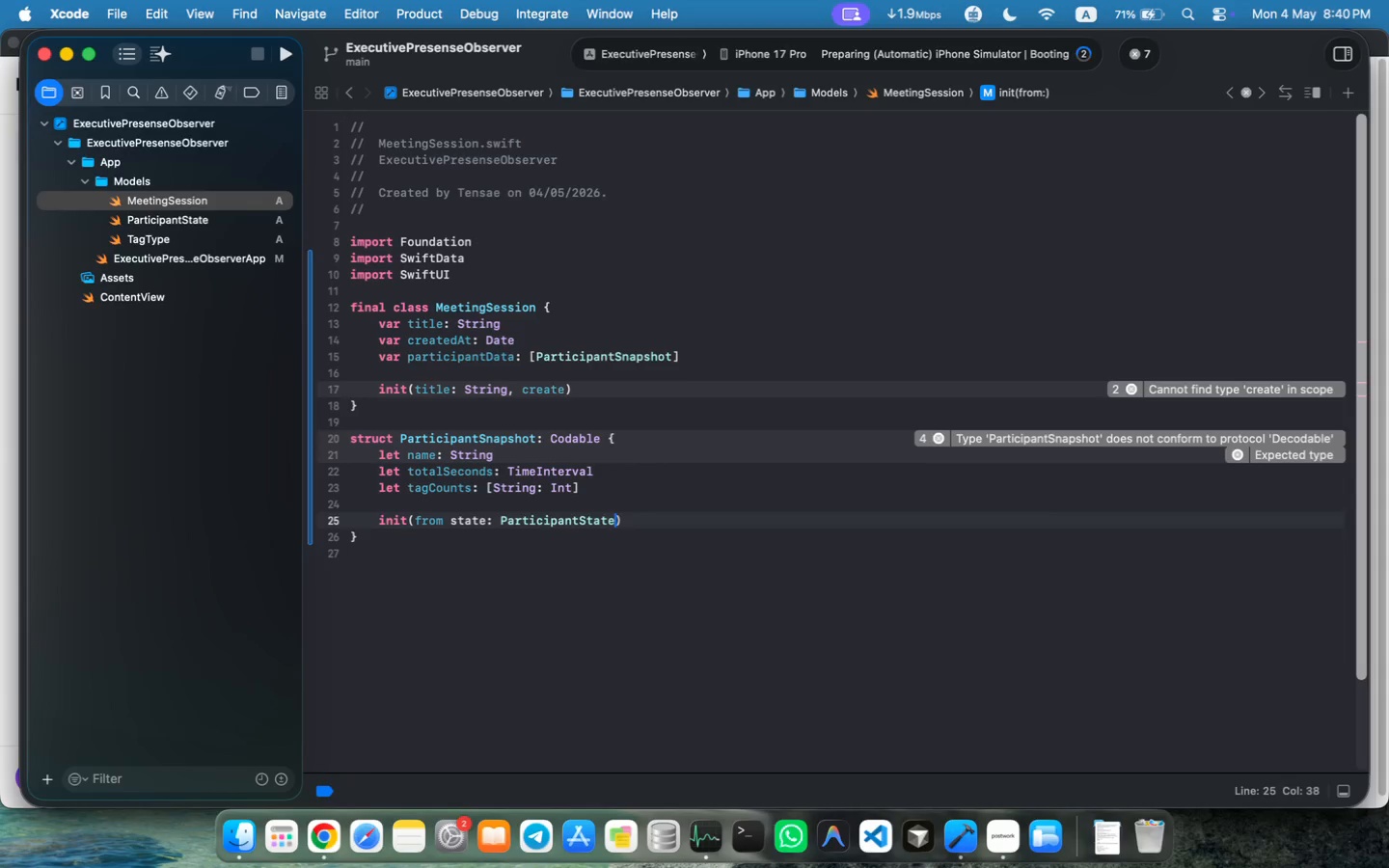 
key(ArrowRight)
 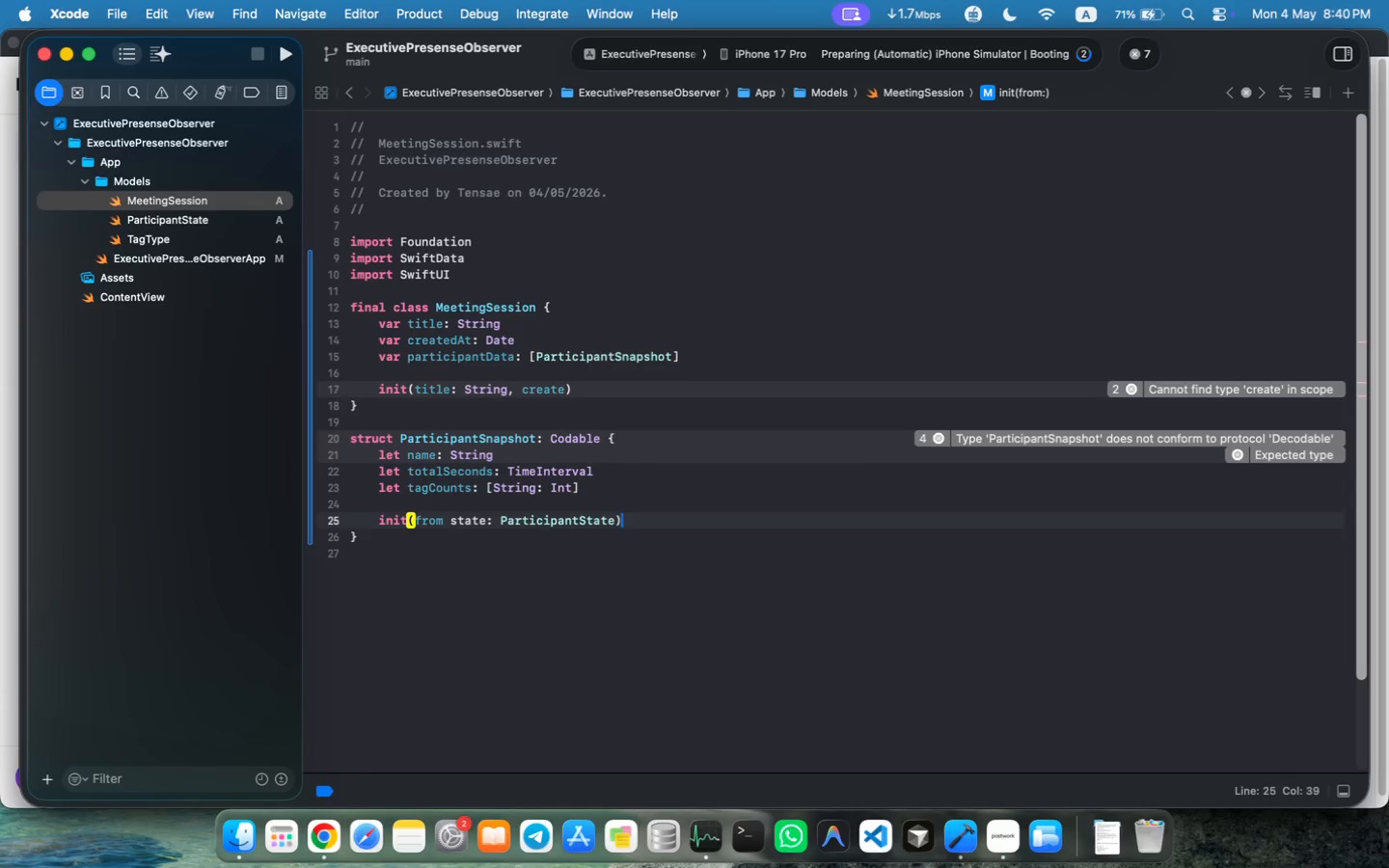 
key(Space)
 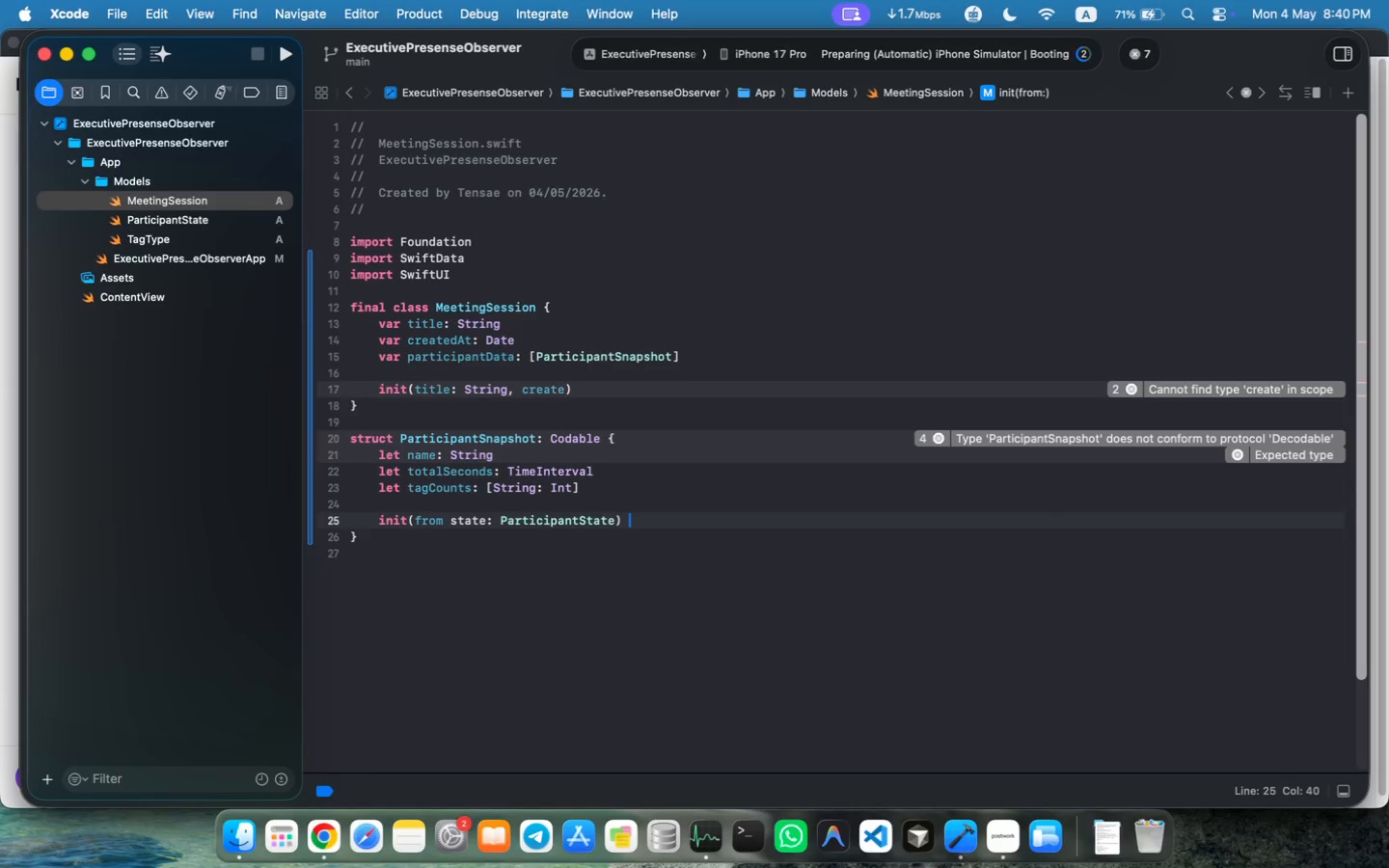 
key(Shift+ShiftLeft)
 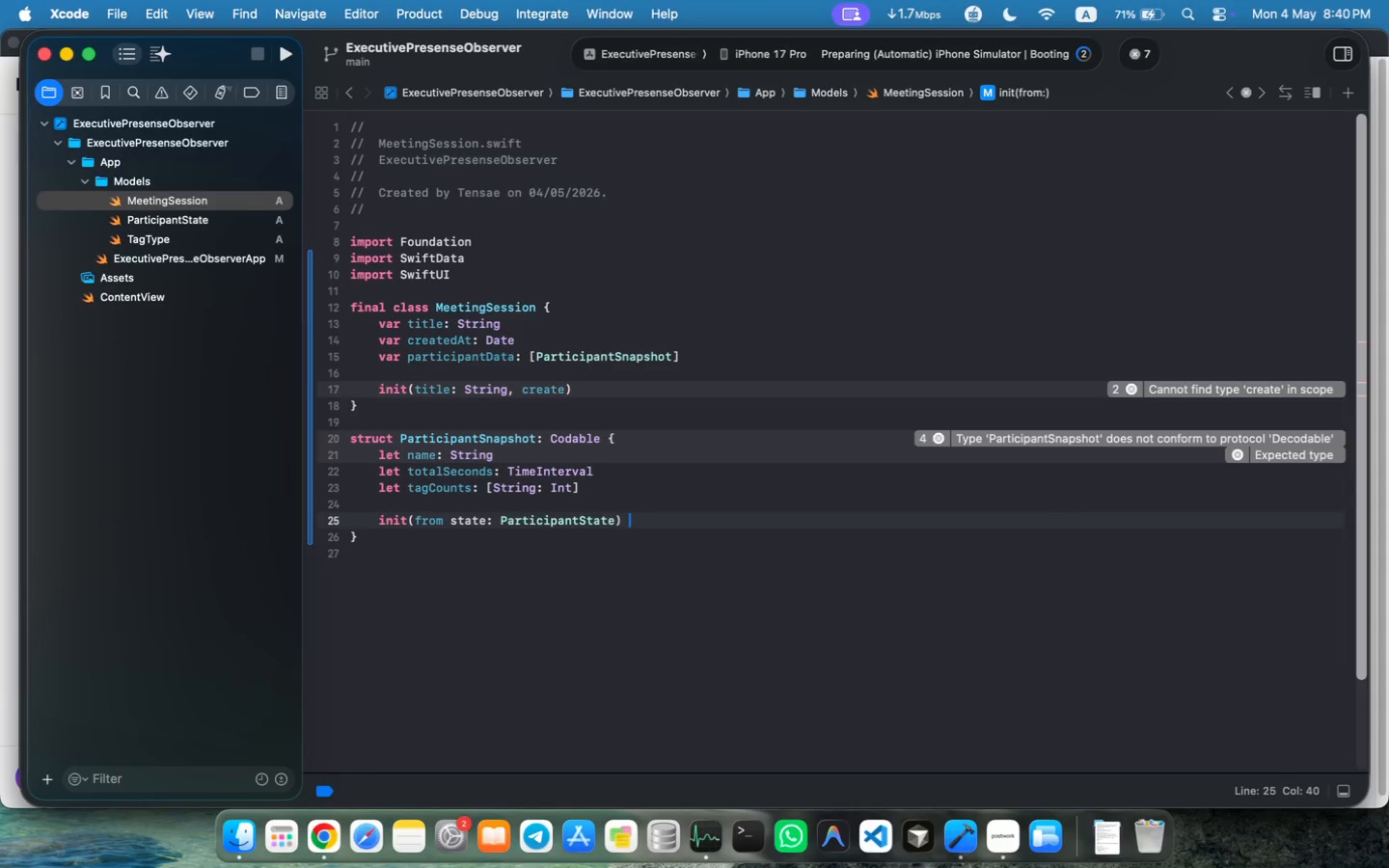 
key(Shift+BracketLeft)
 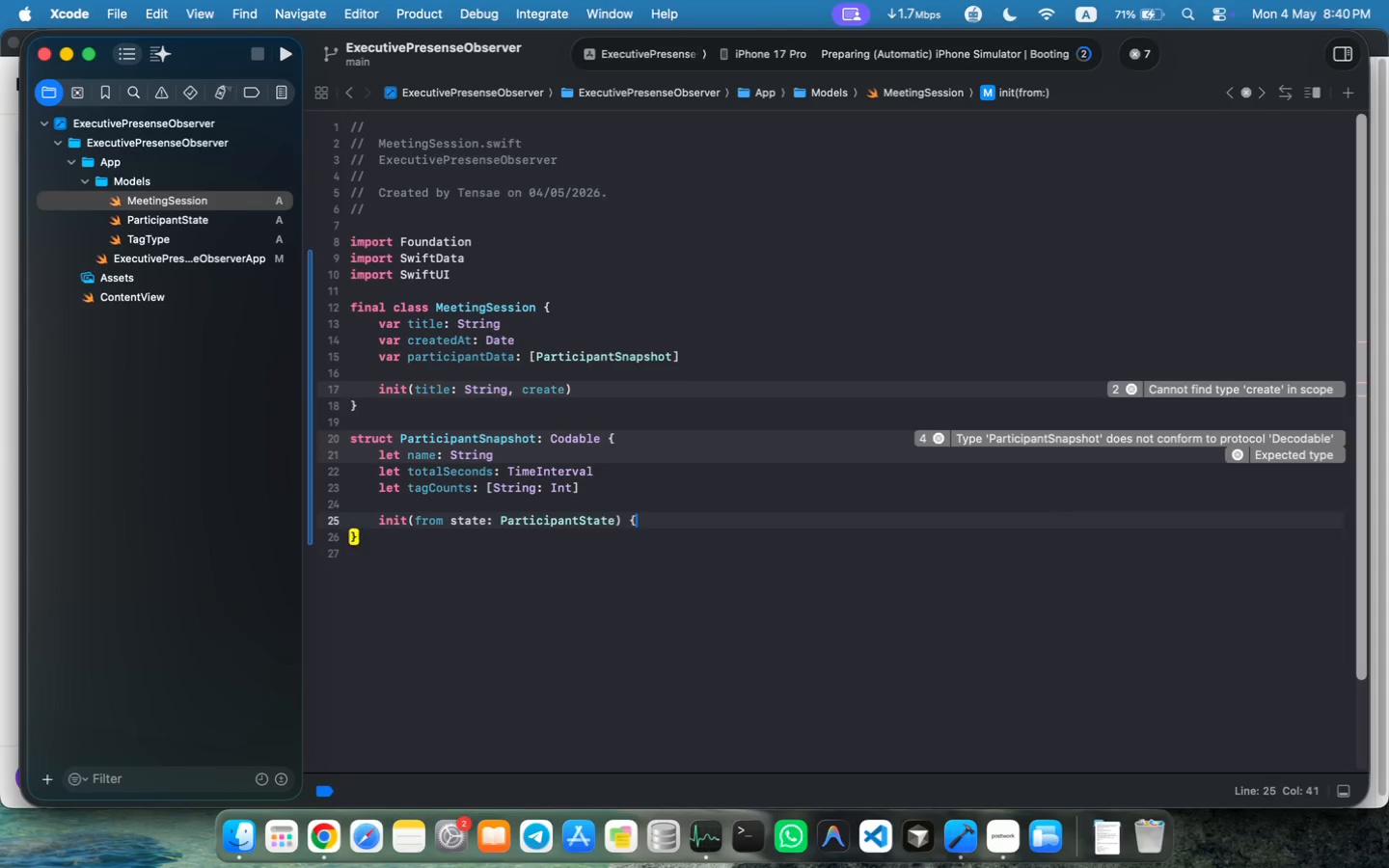 
key(Enter)
 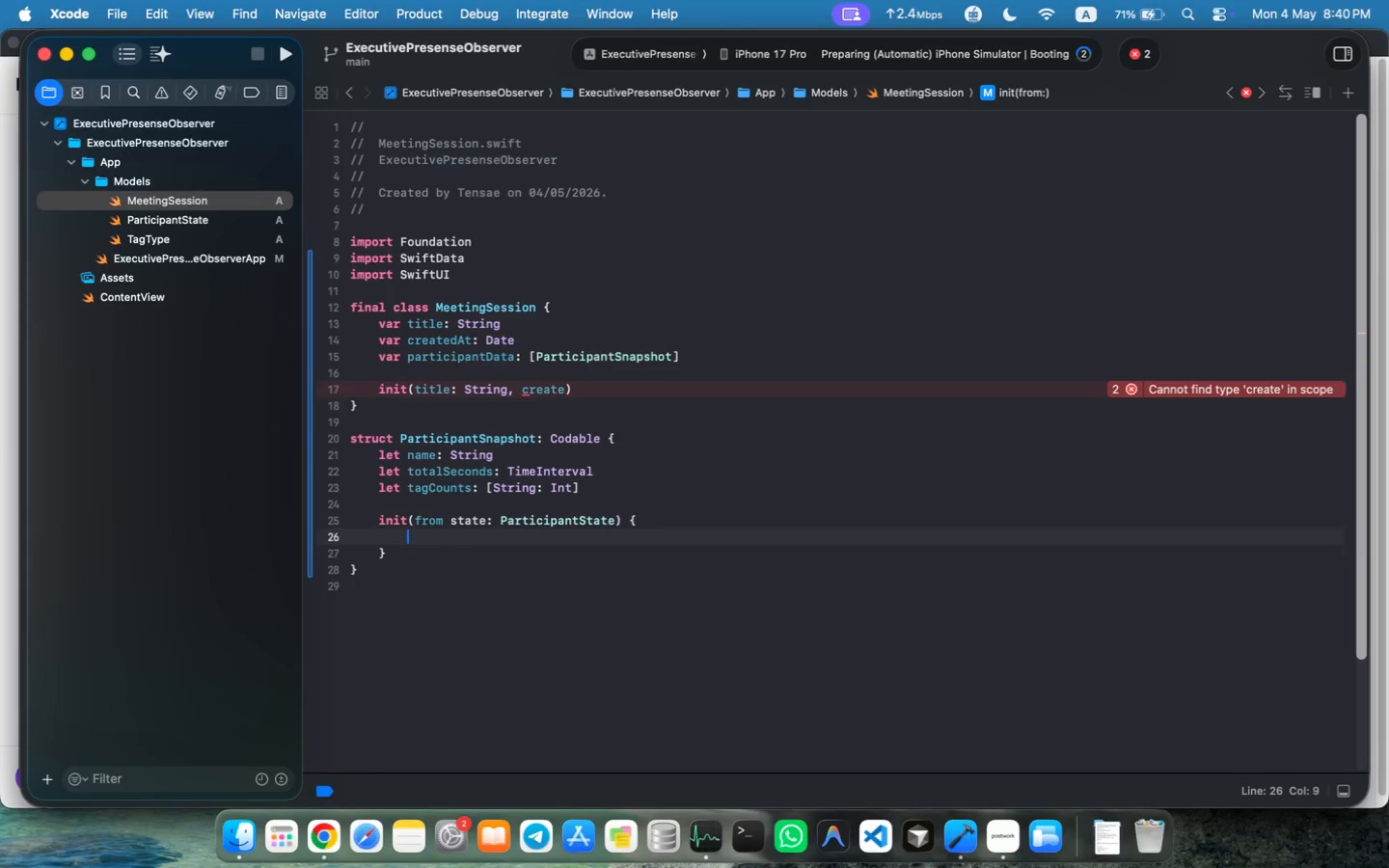 
wait(13.73)
 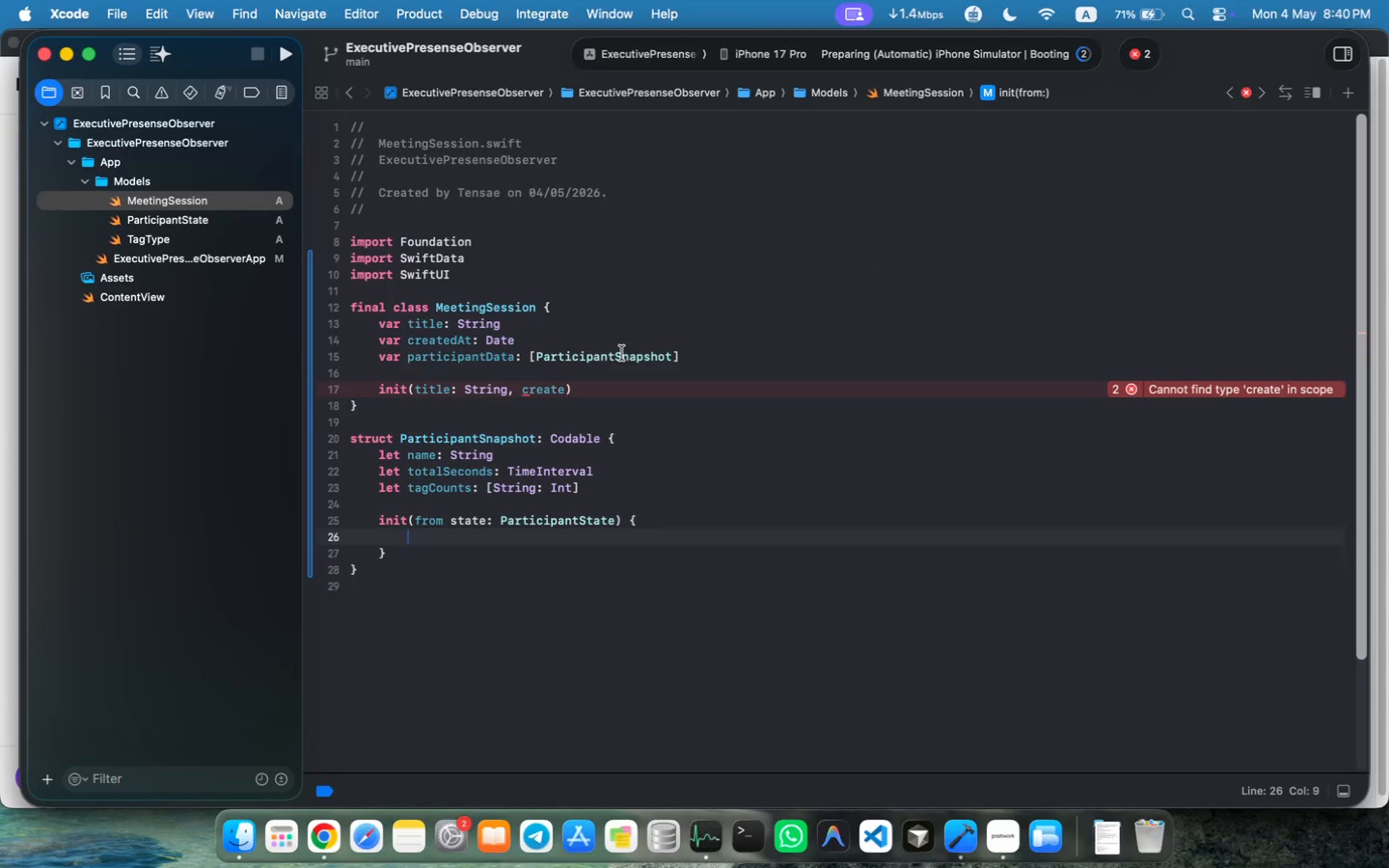 
double_click([622, 353])
 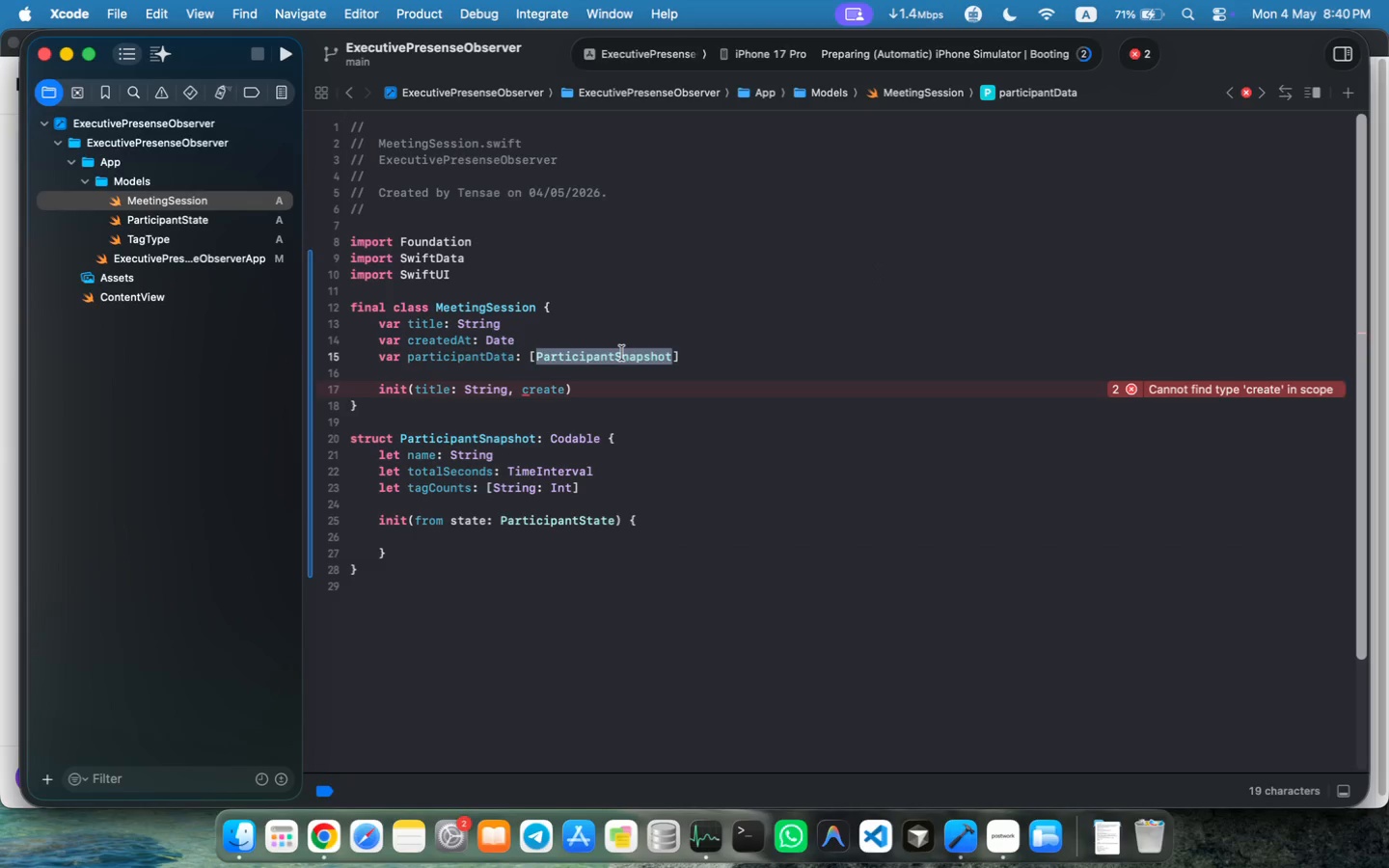 
key(Meta+C)
 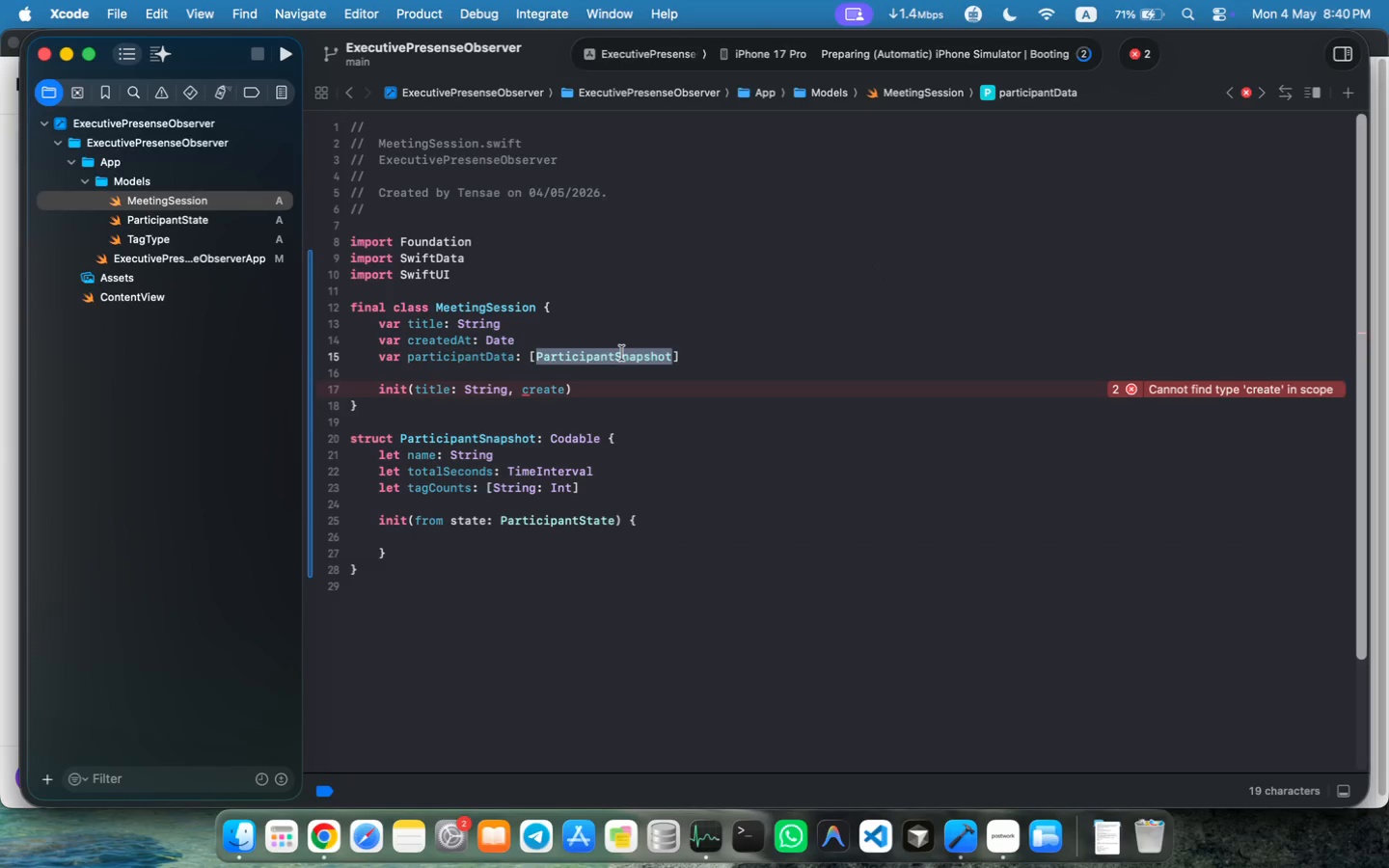 
key(Meta+C)
 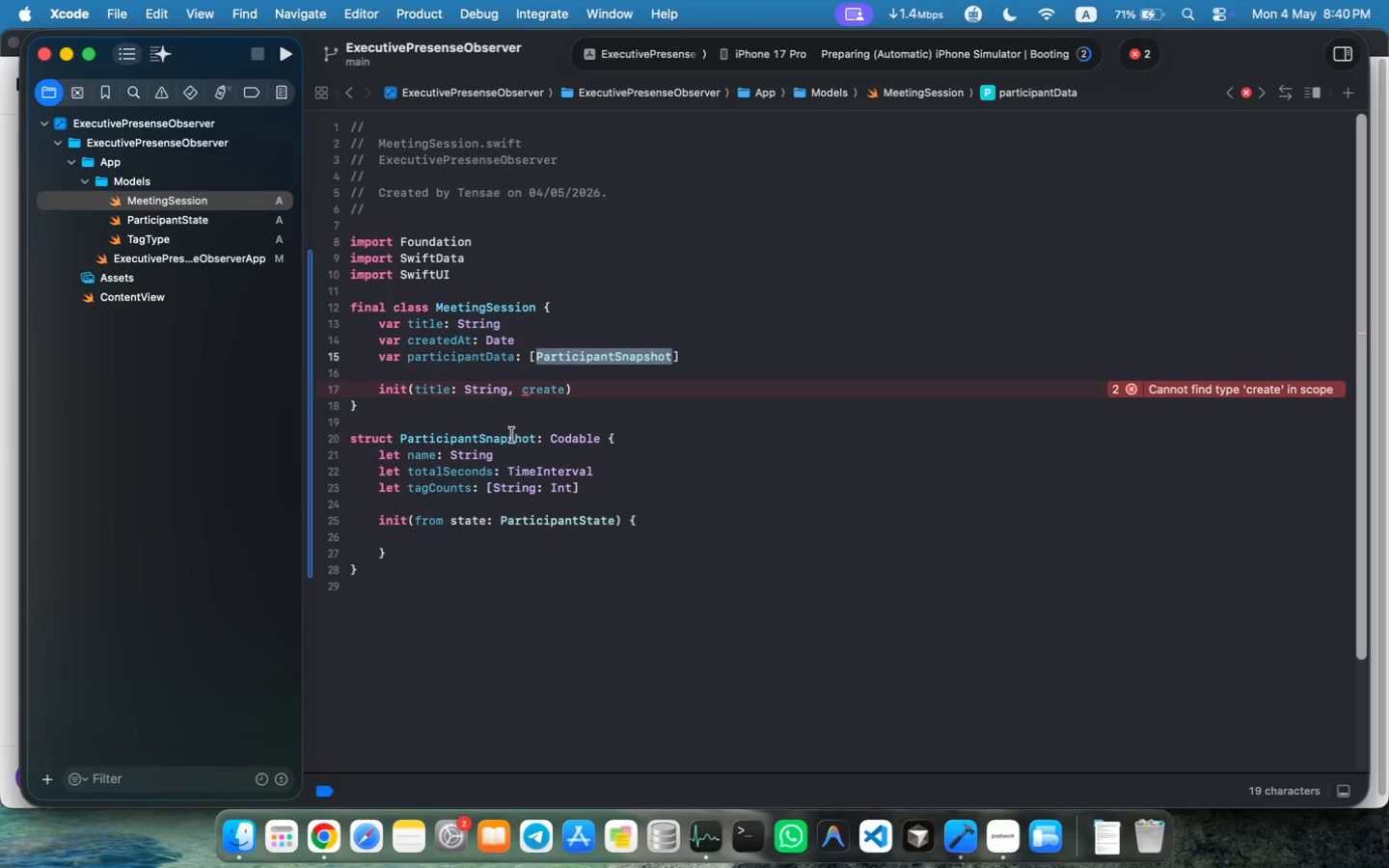 
double_click([512, 435])
 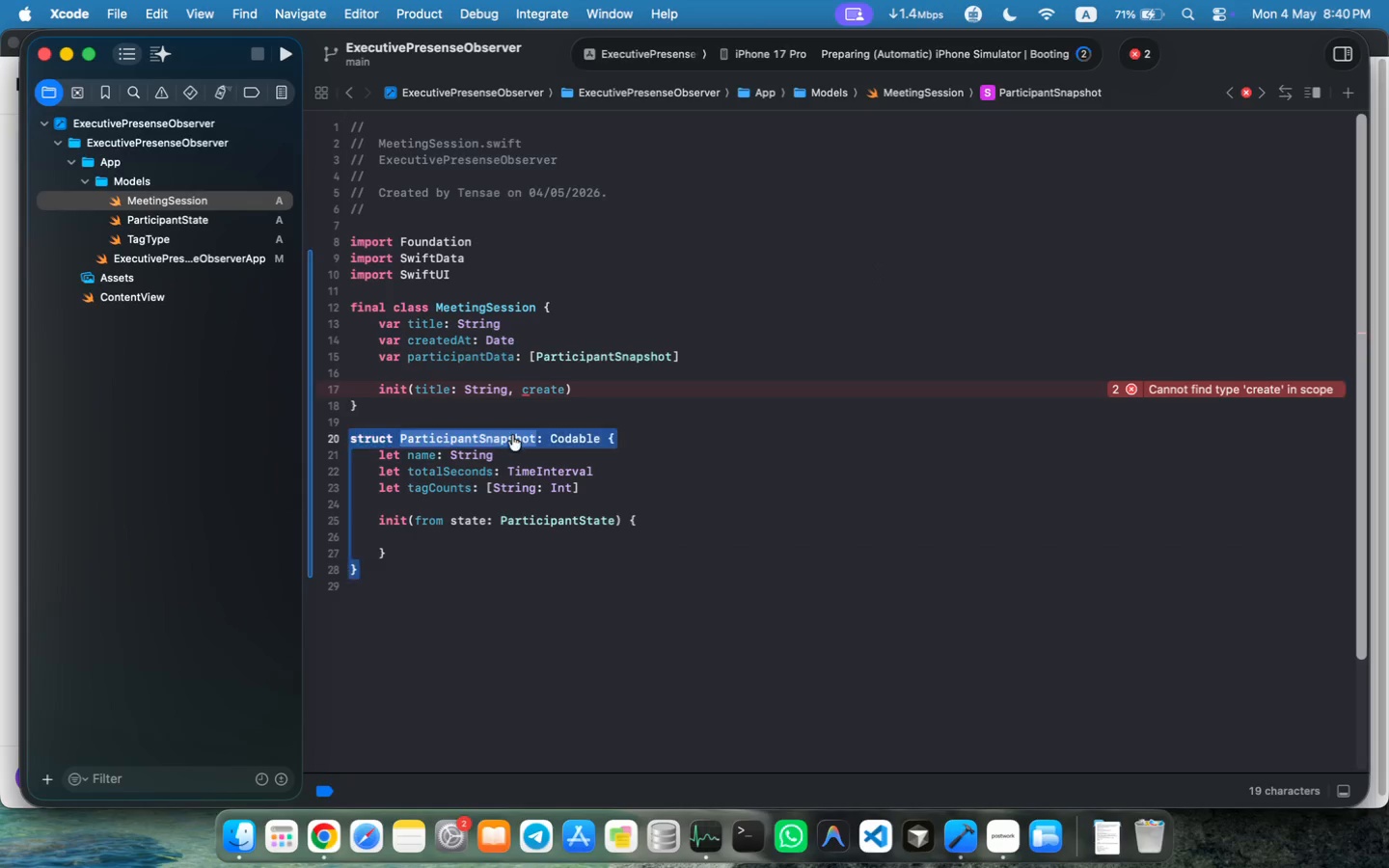 
key(Meta+V)
 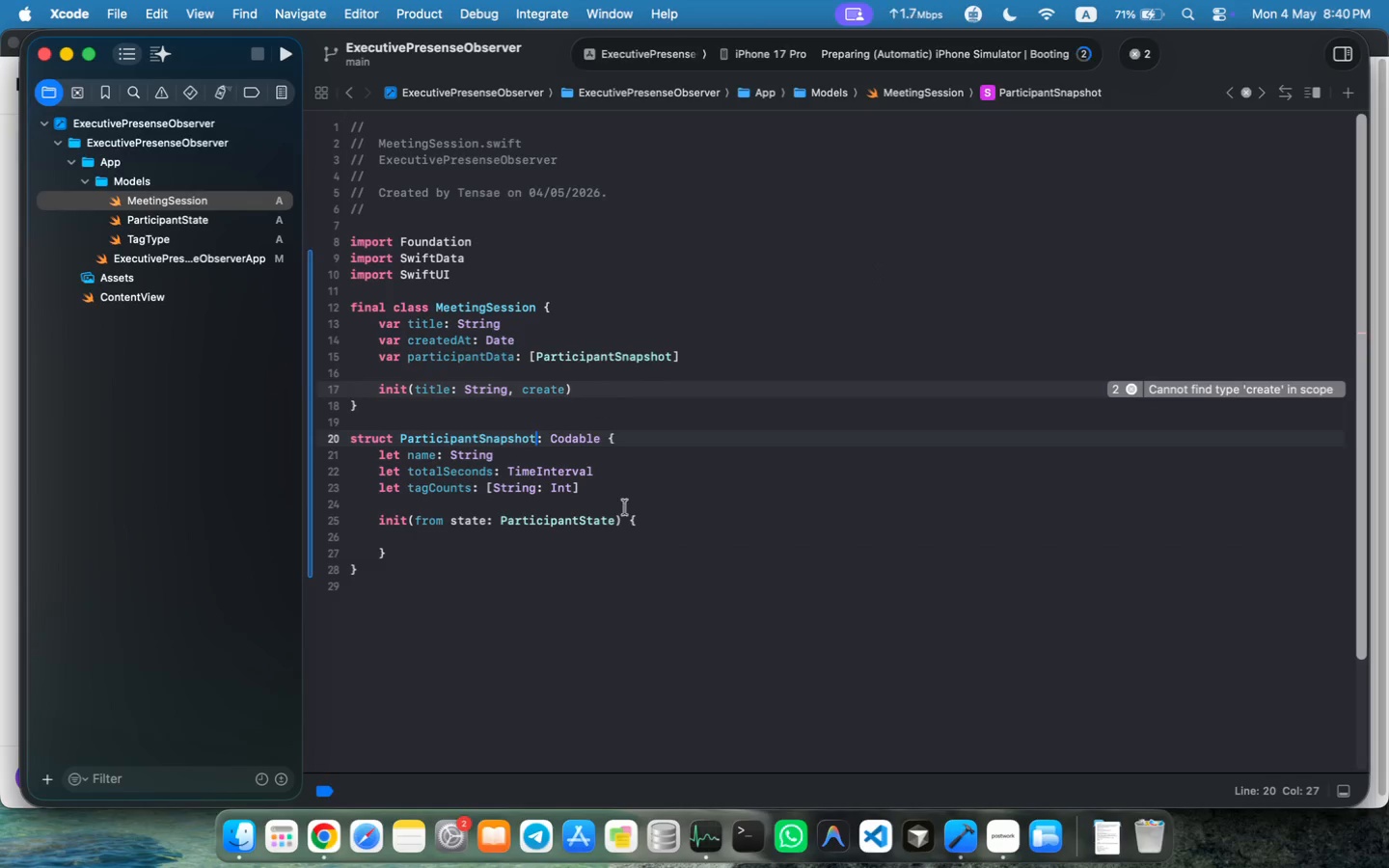 
left_click([515, 536])
 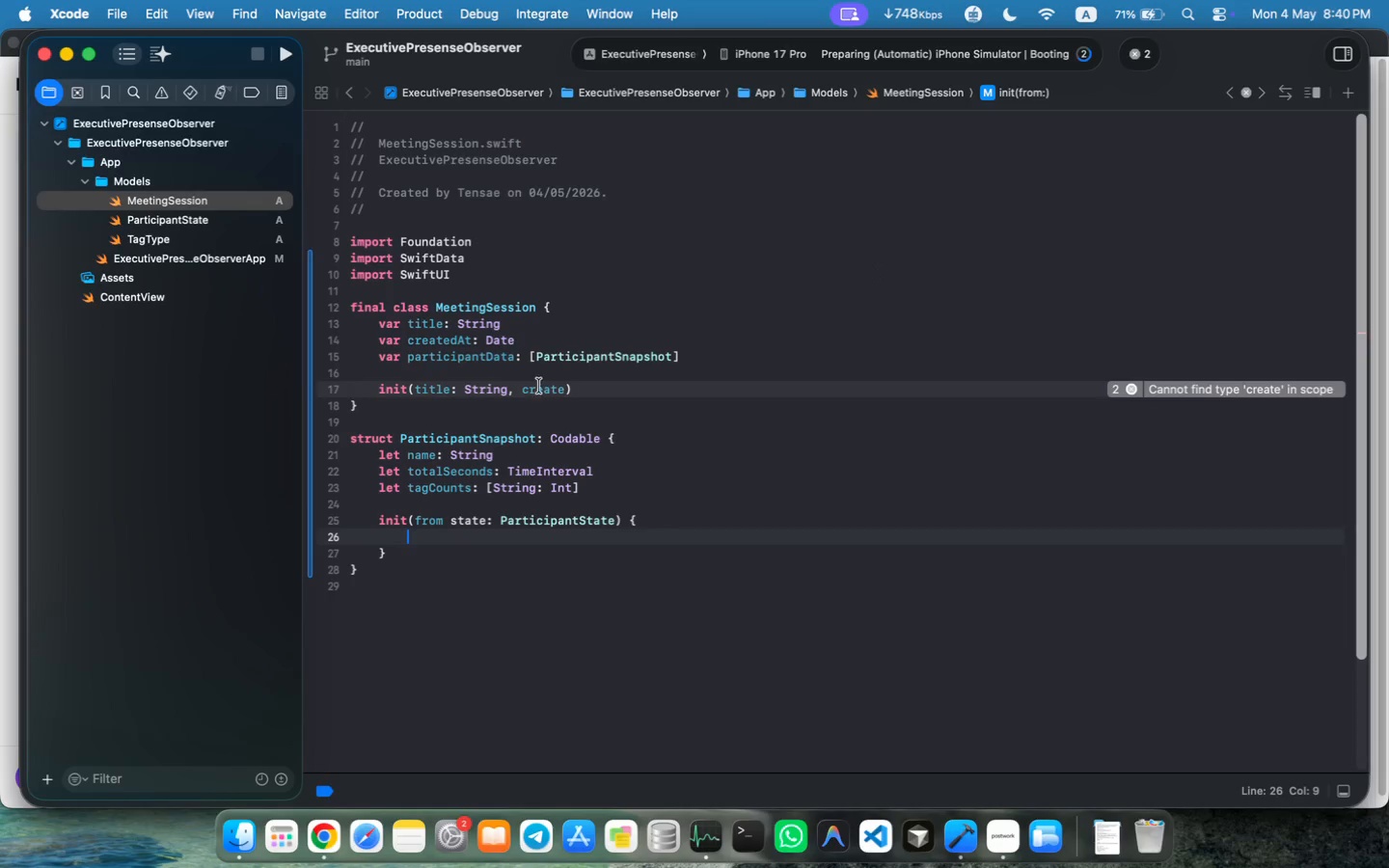 
left_click([538, 389])
 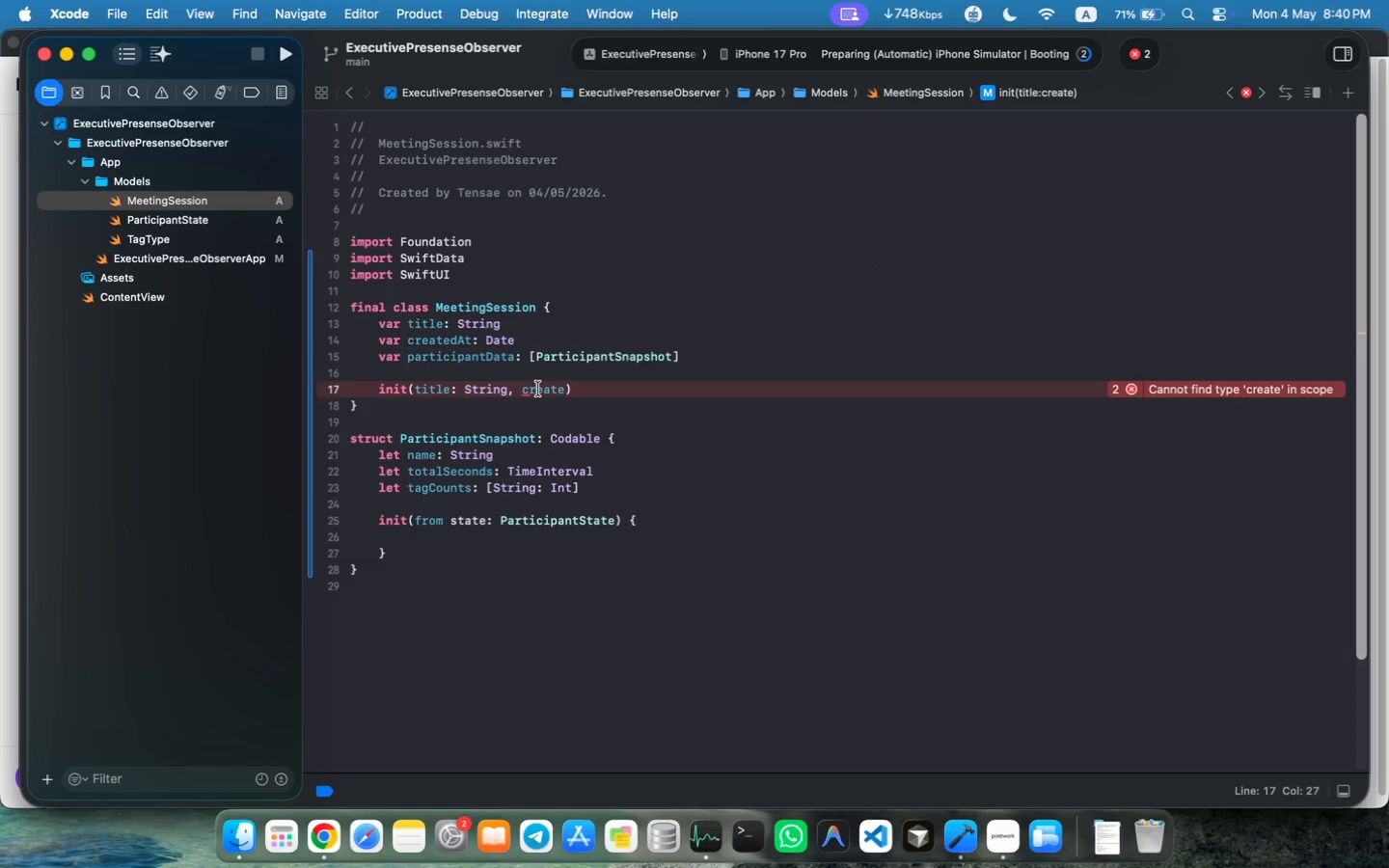 
left_click([564, 391])
 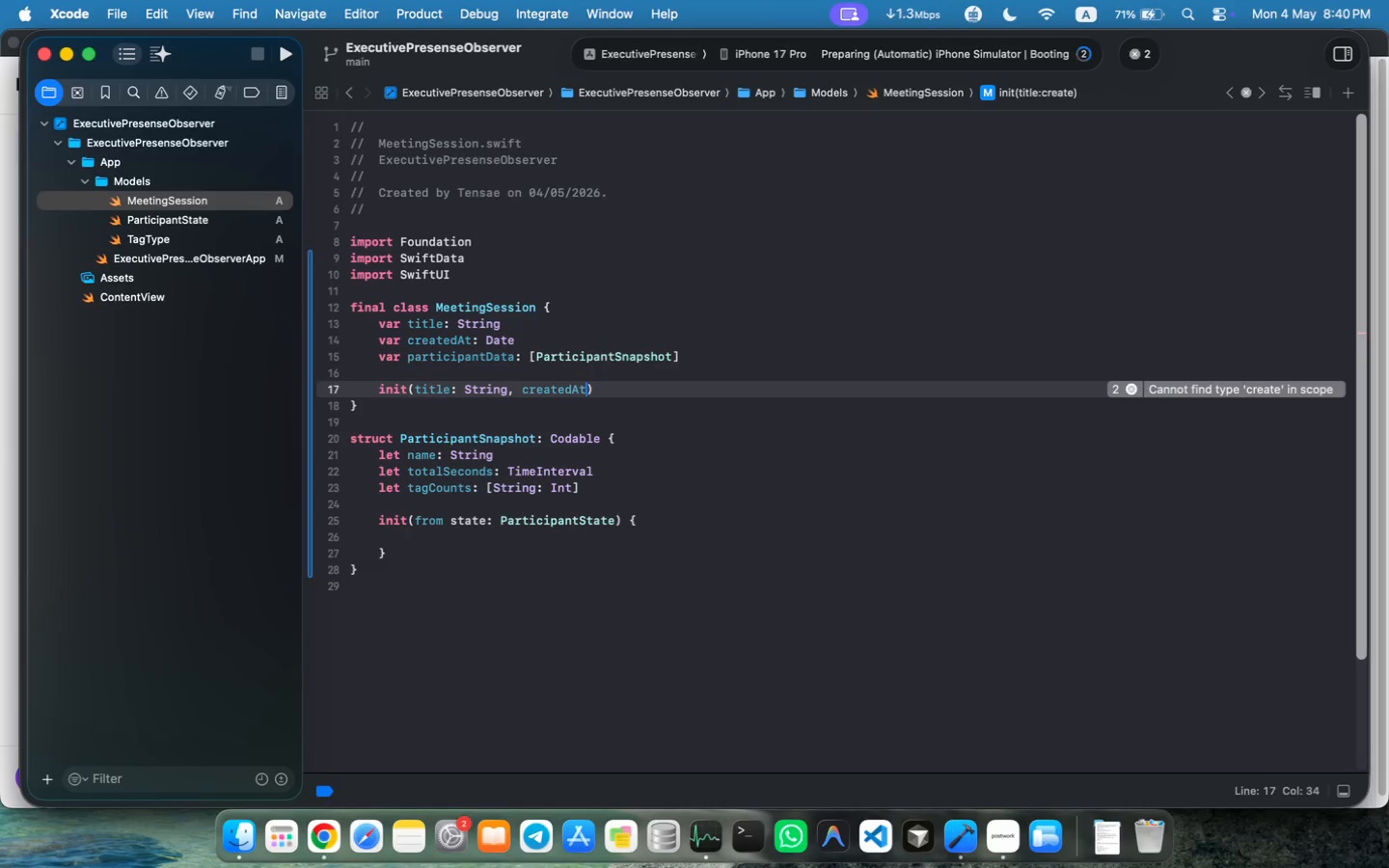 
type(dAt)
 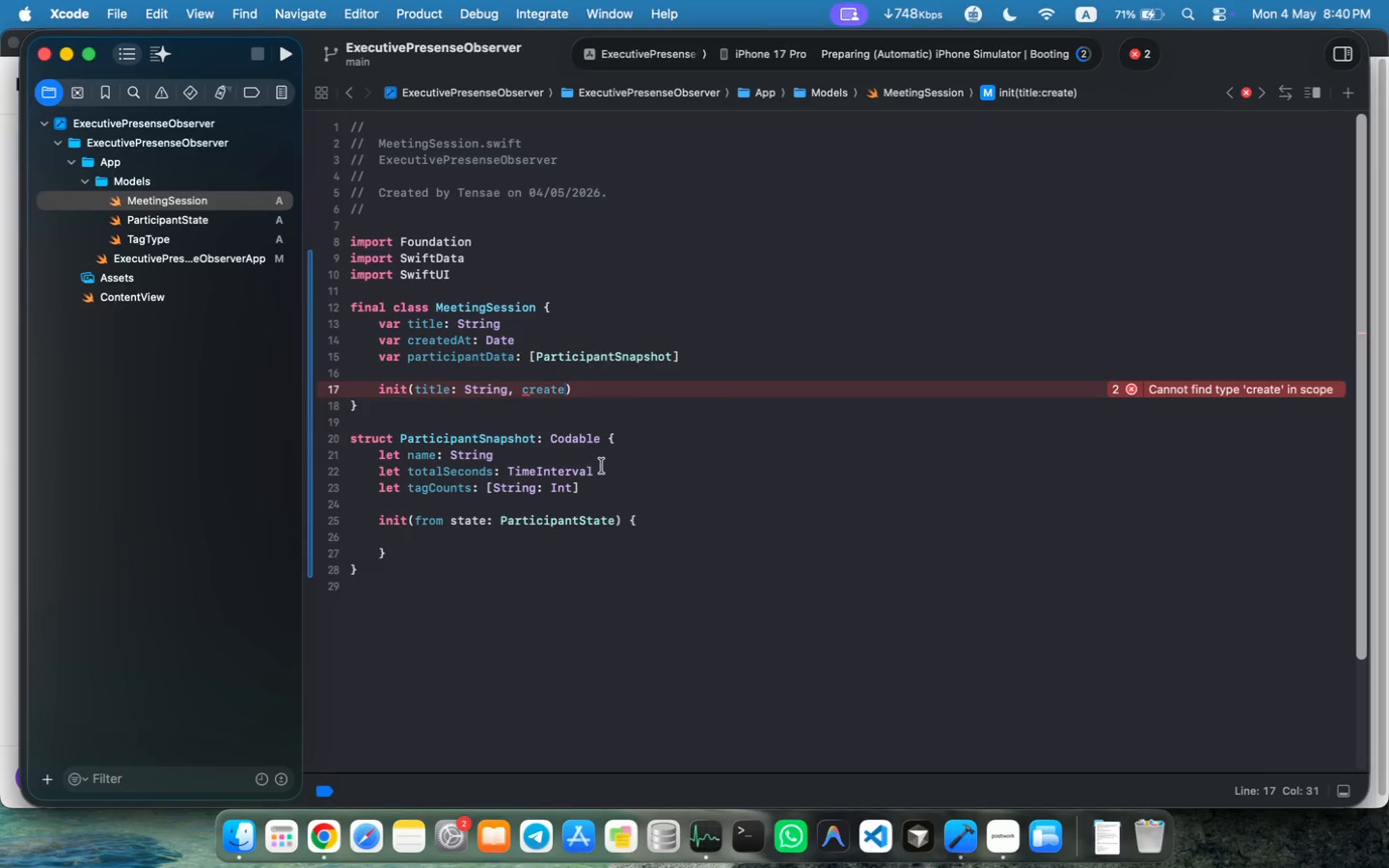 
type(L)
key(Backspace)
type(: Date, participantData: [Part)
 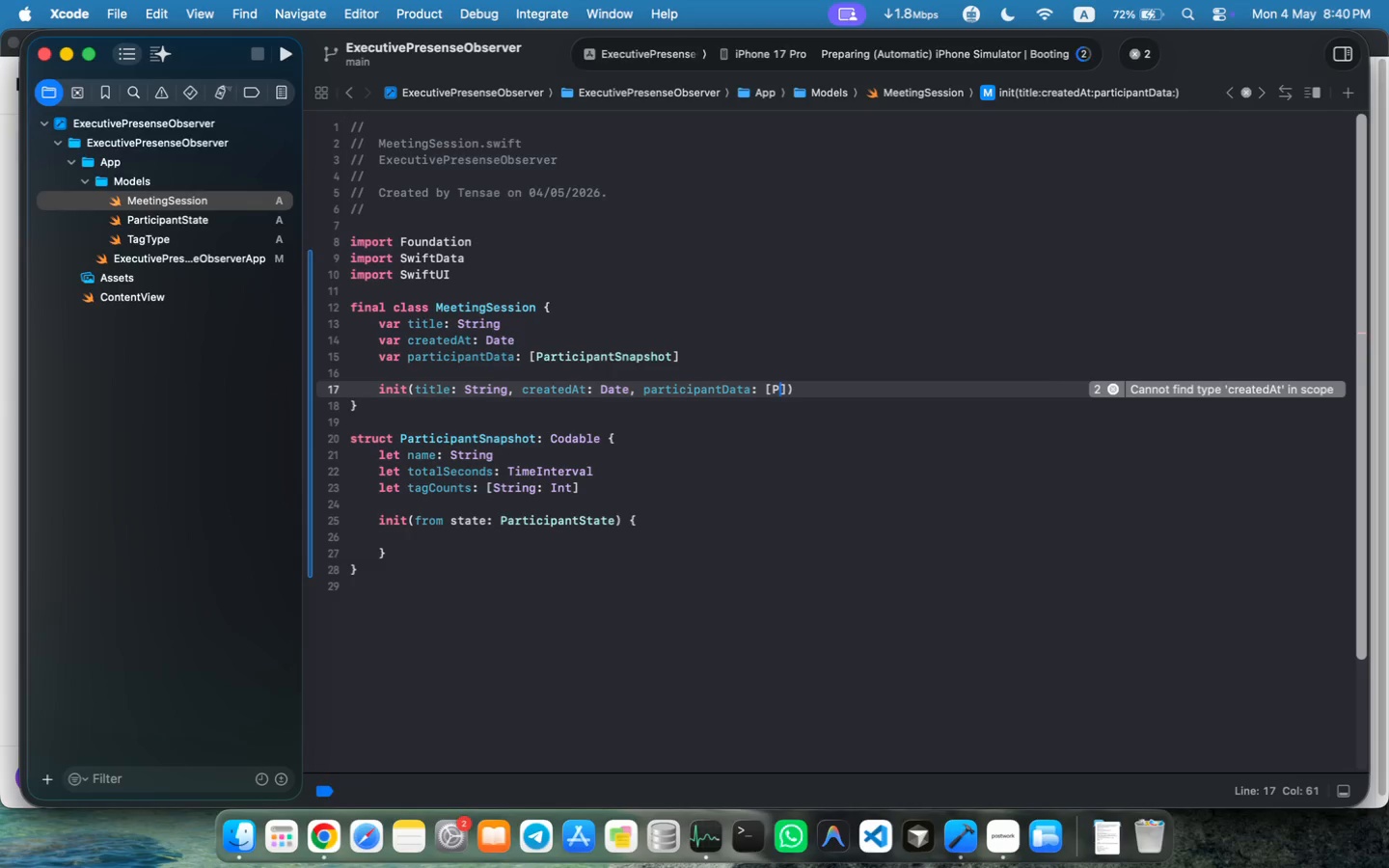 
key(ArrowDown)
 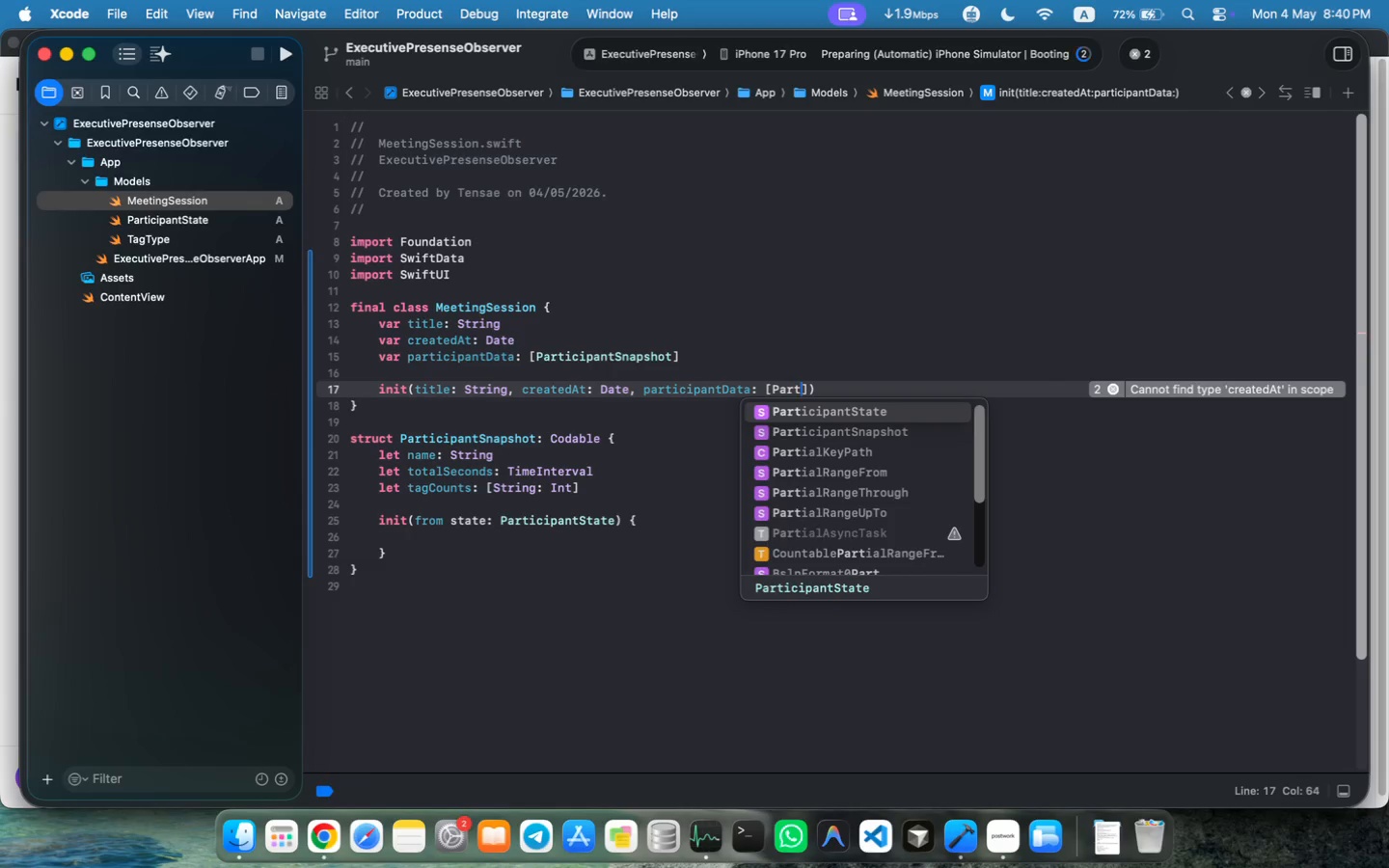 
key(Enter)
 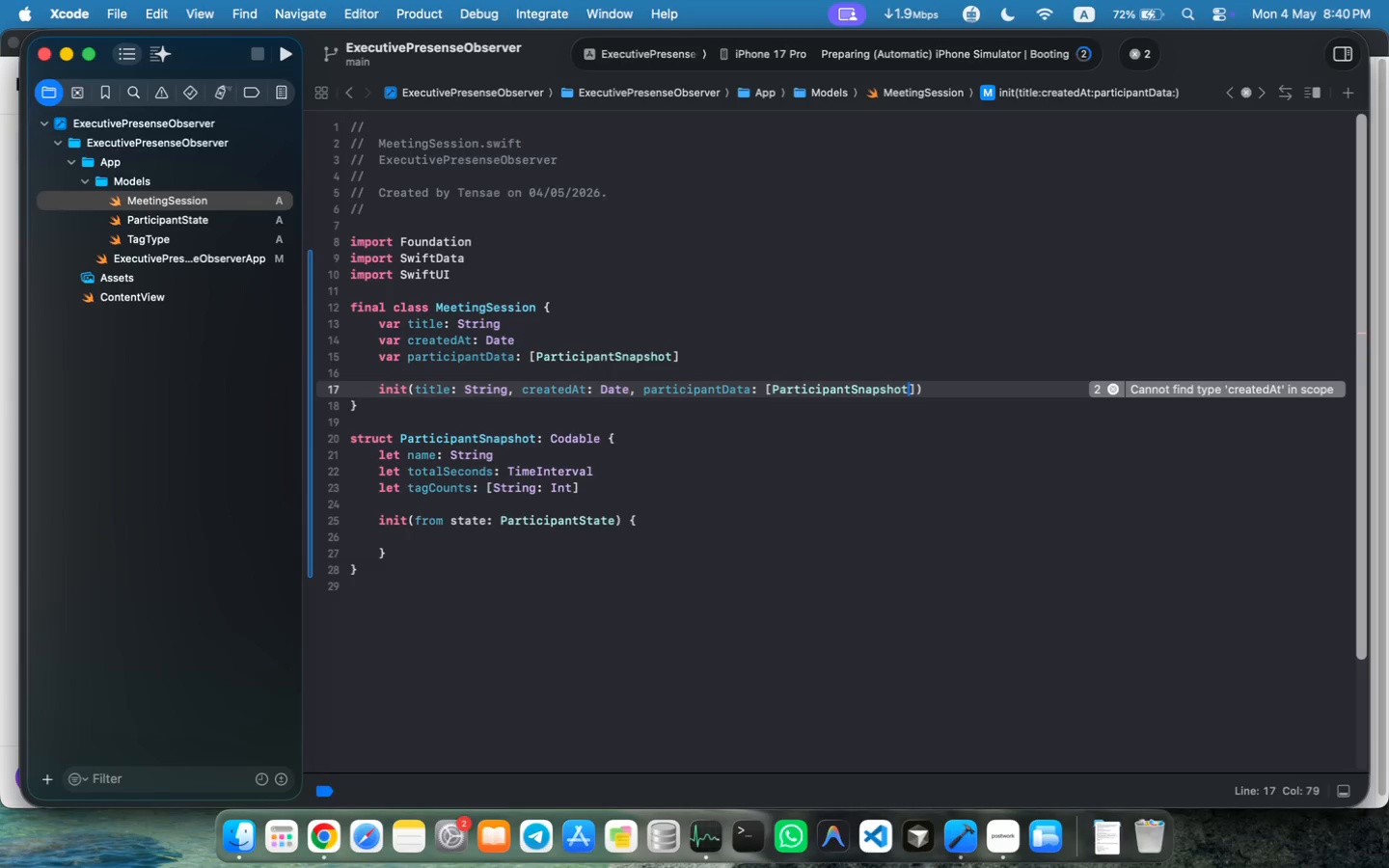 
key(ArrowRight)
 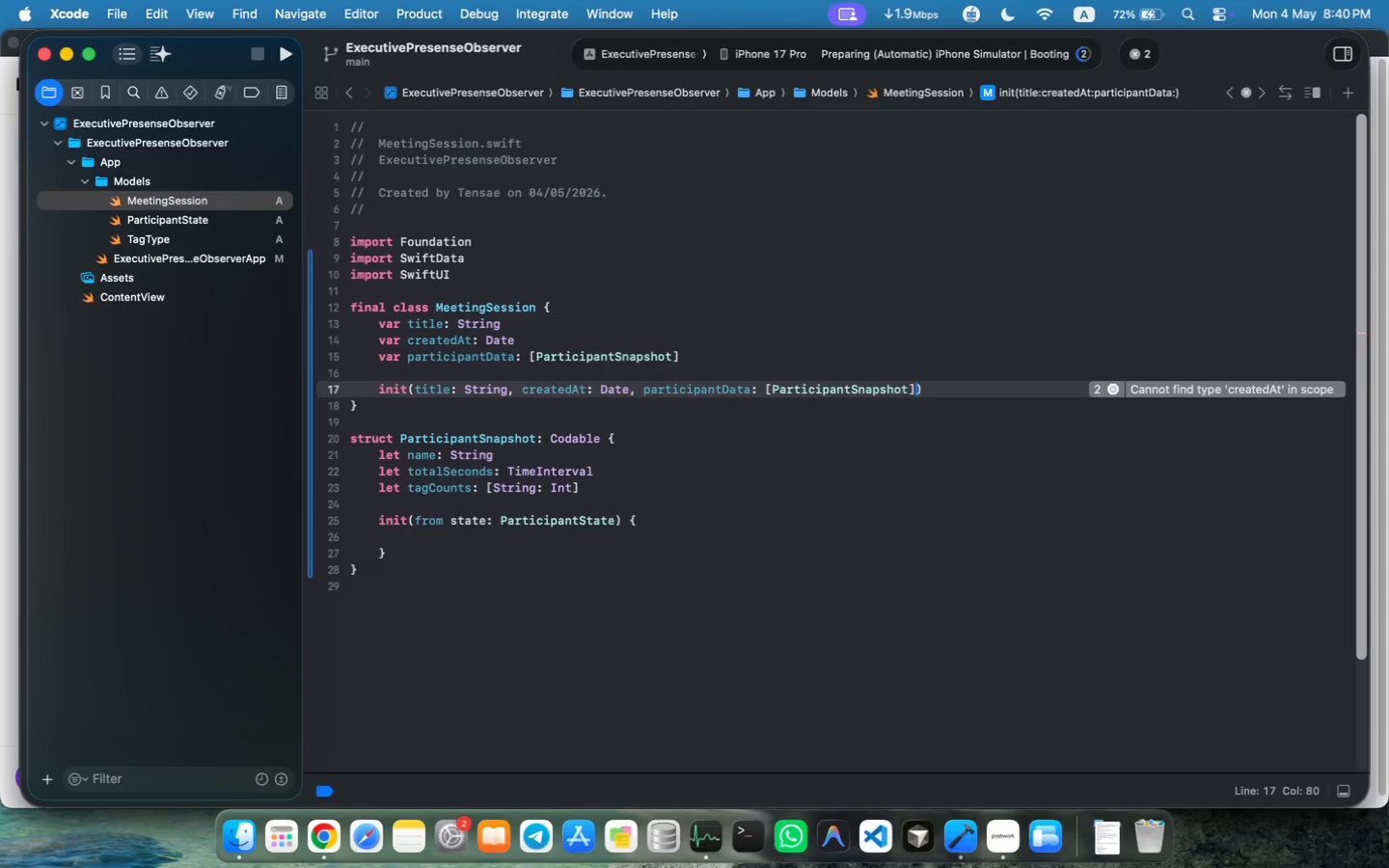 
key(ArrowRight)
 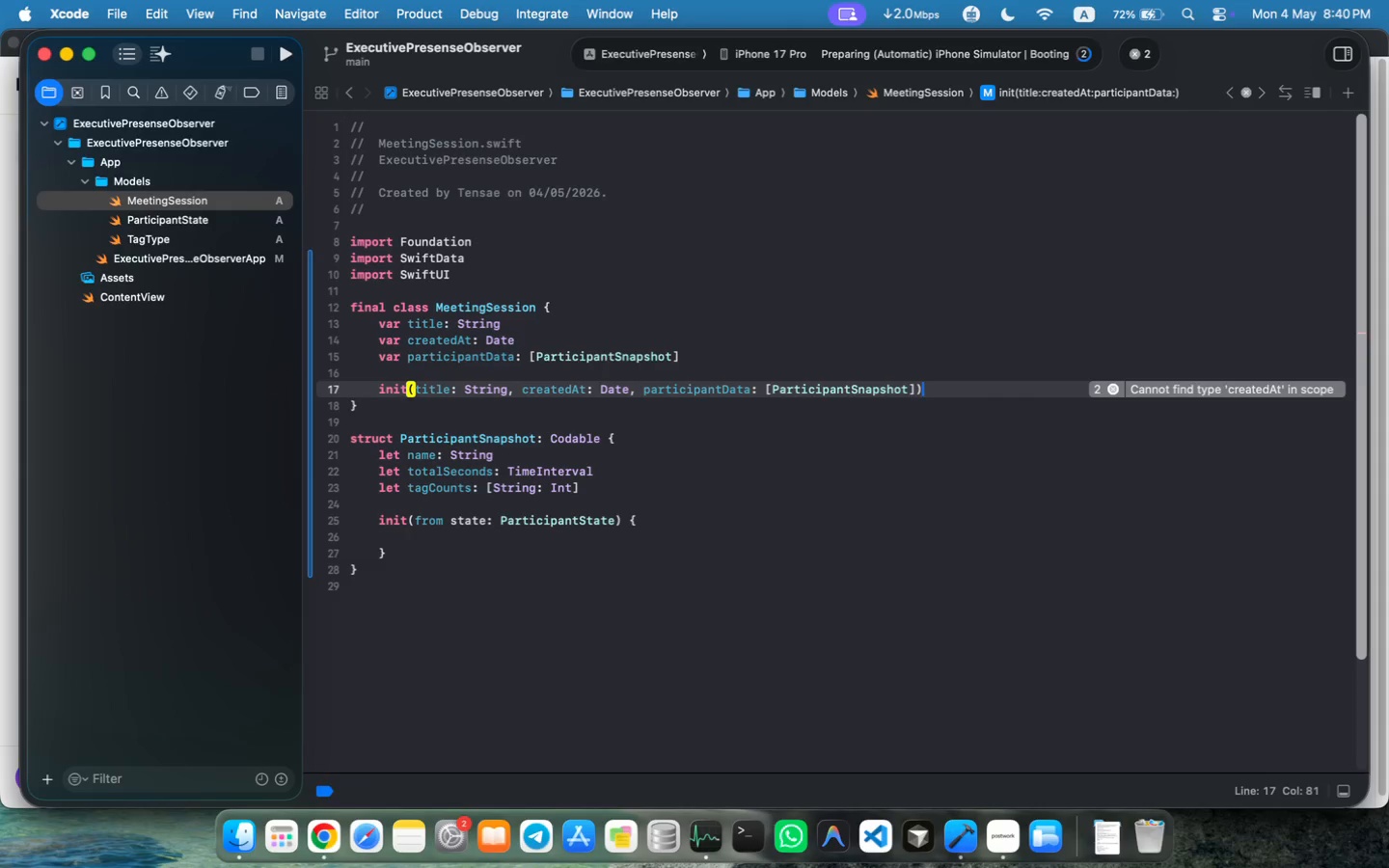 
key(Space)
 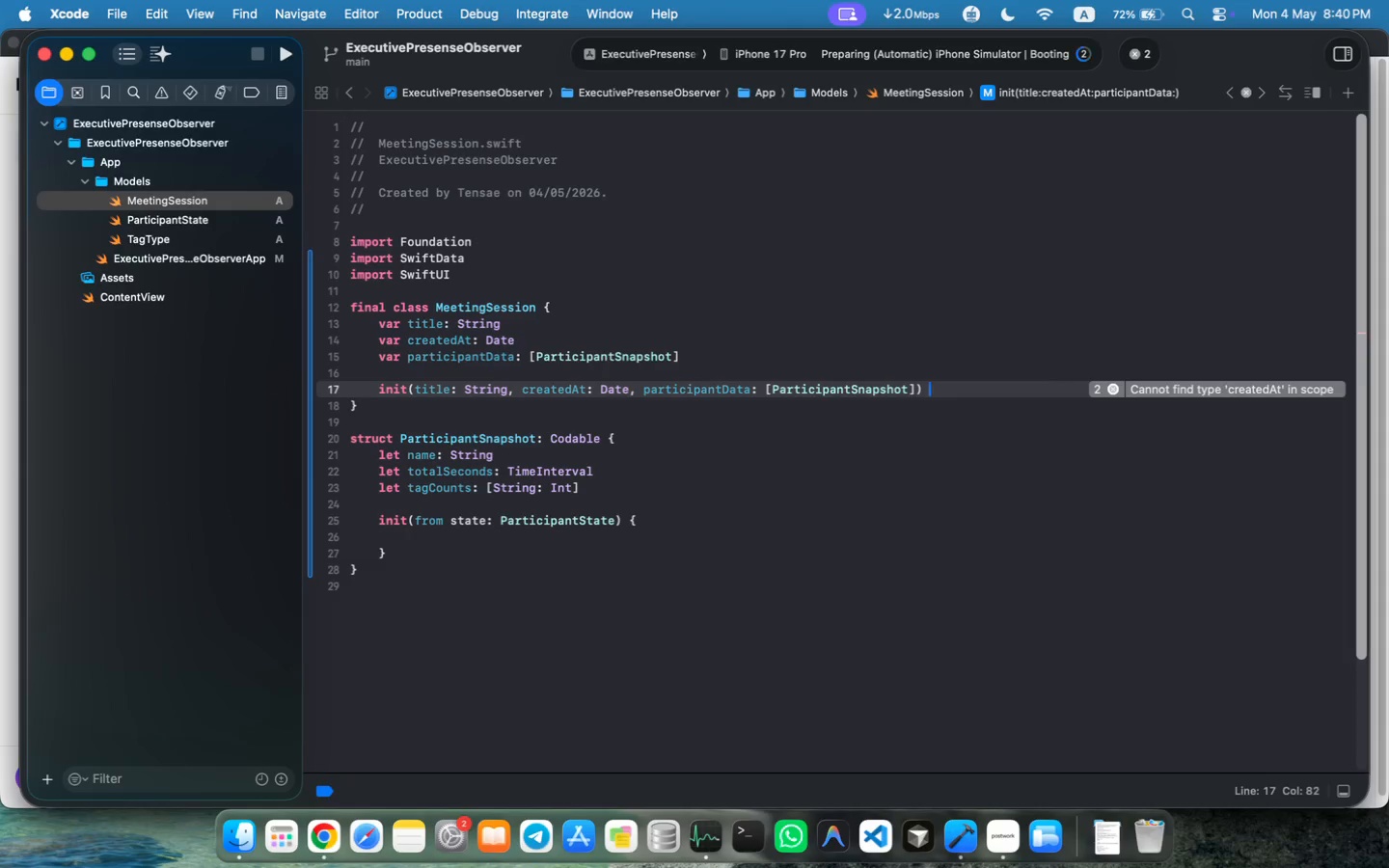 
key(Shift+ShiftLeft)
 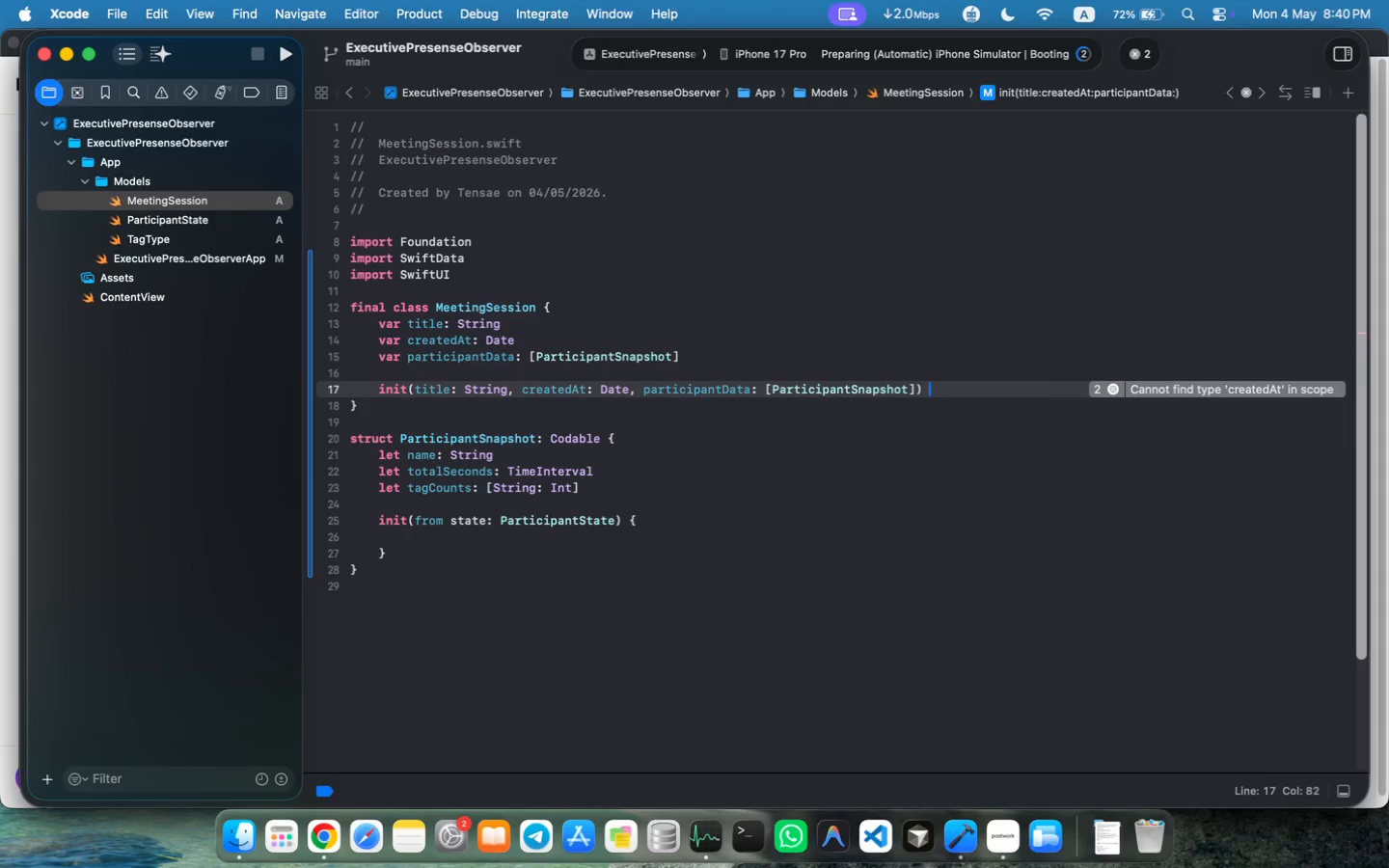 
key(Shift+BracketLeft)
 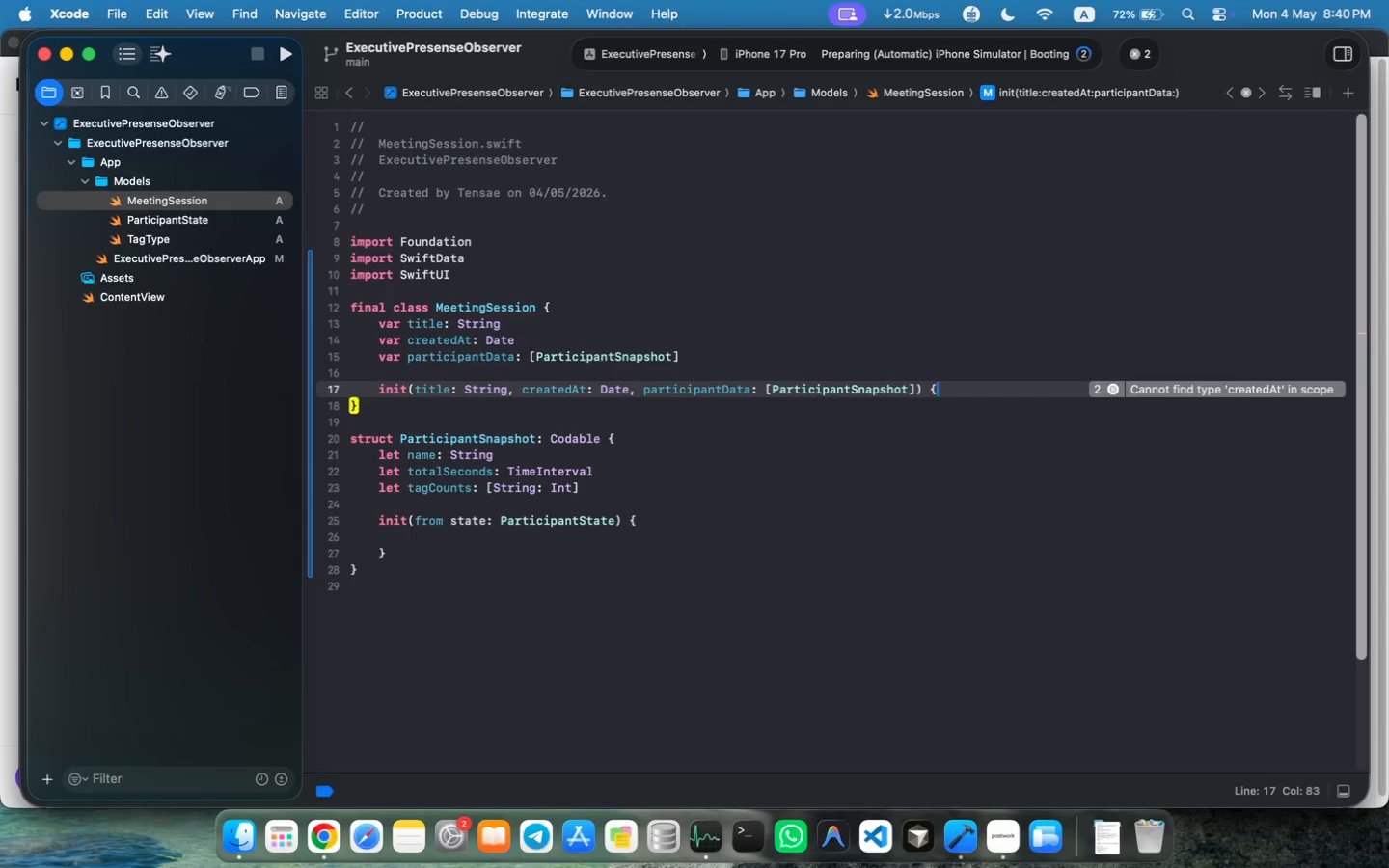 
key(Enter)
 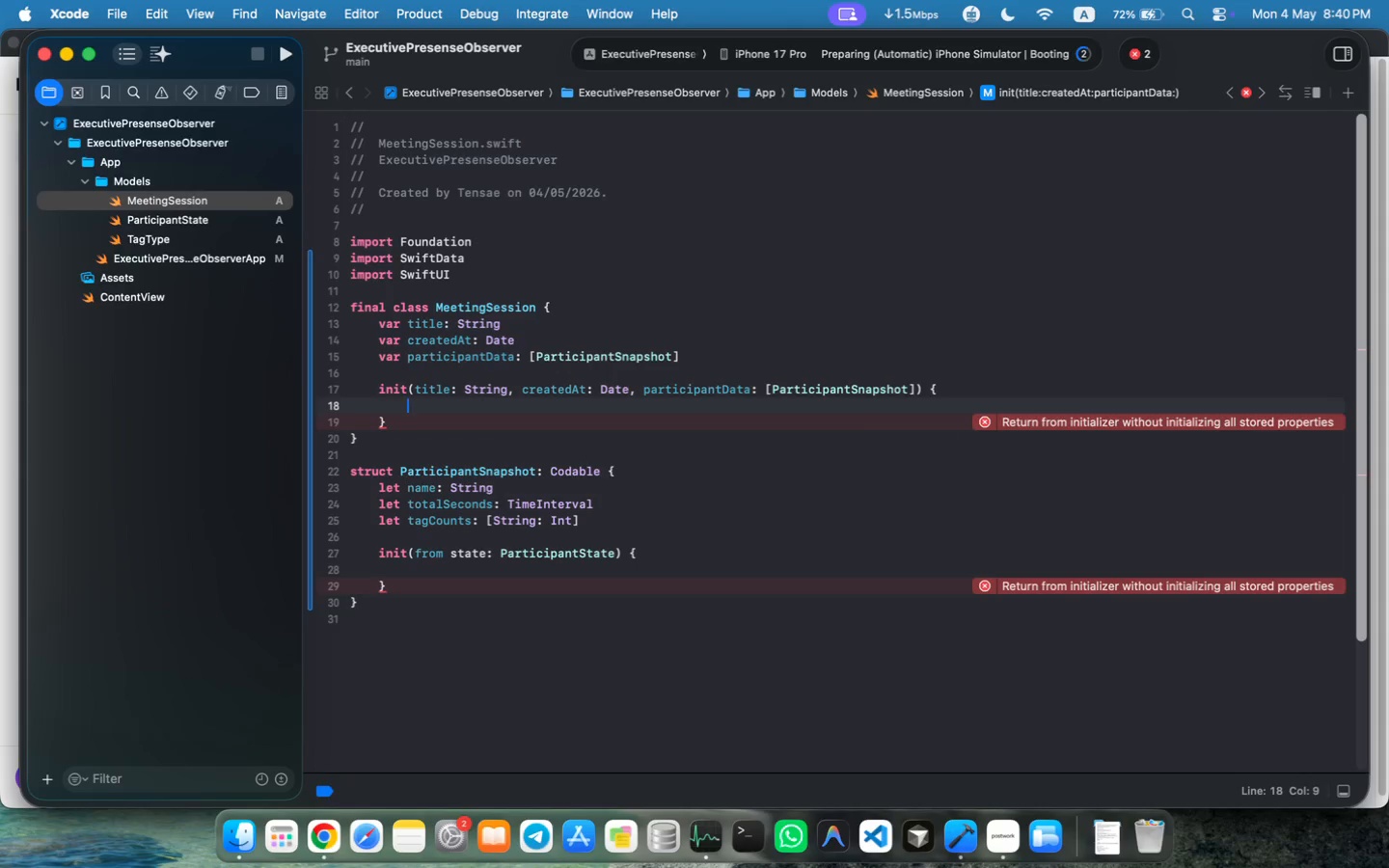 
wait(7.54)
 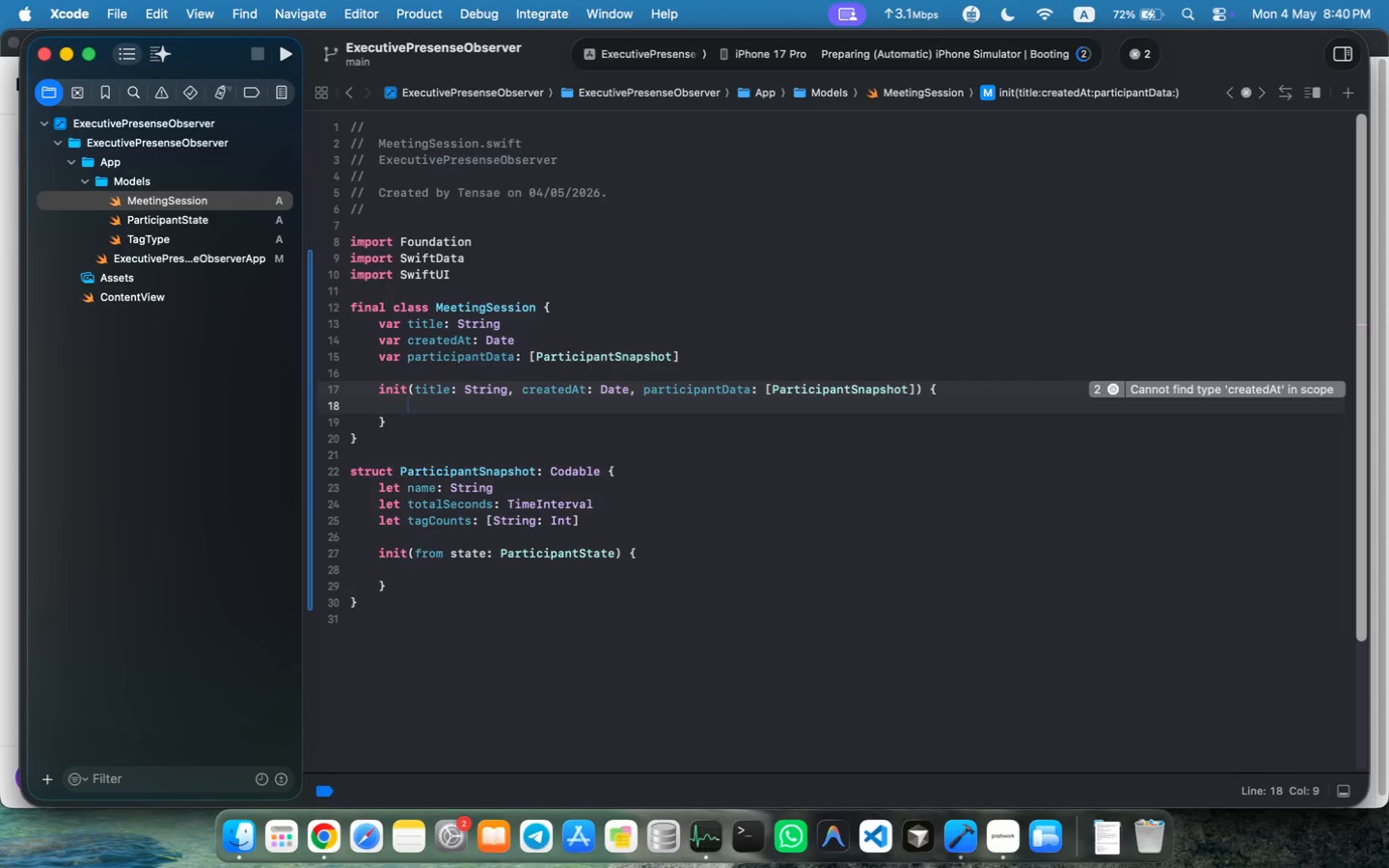 
type(self.)
 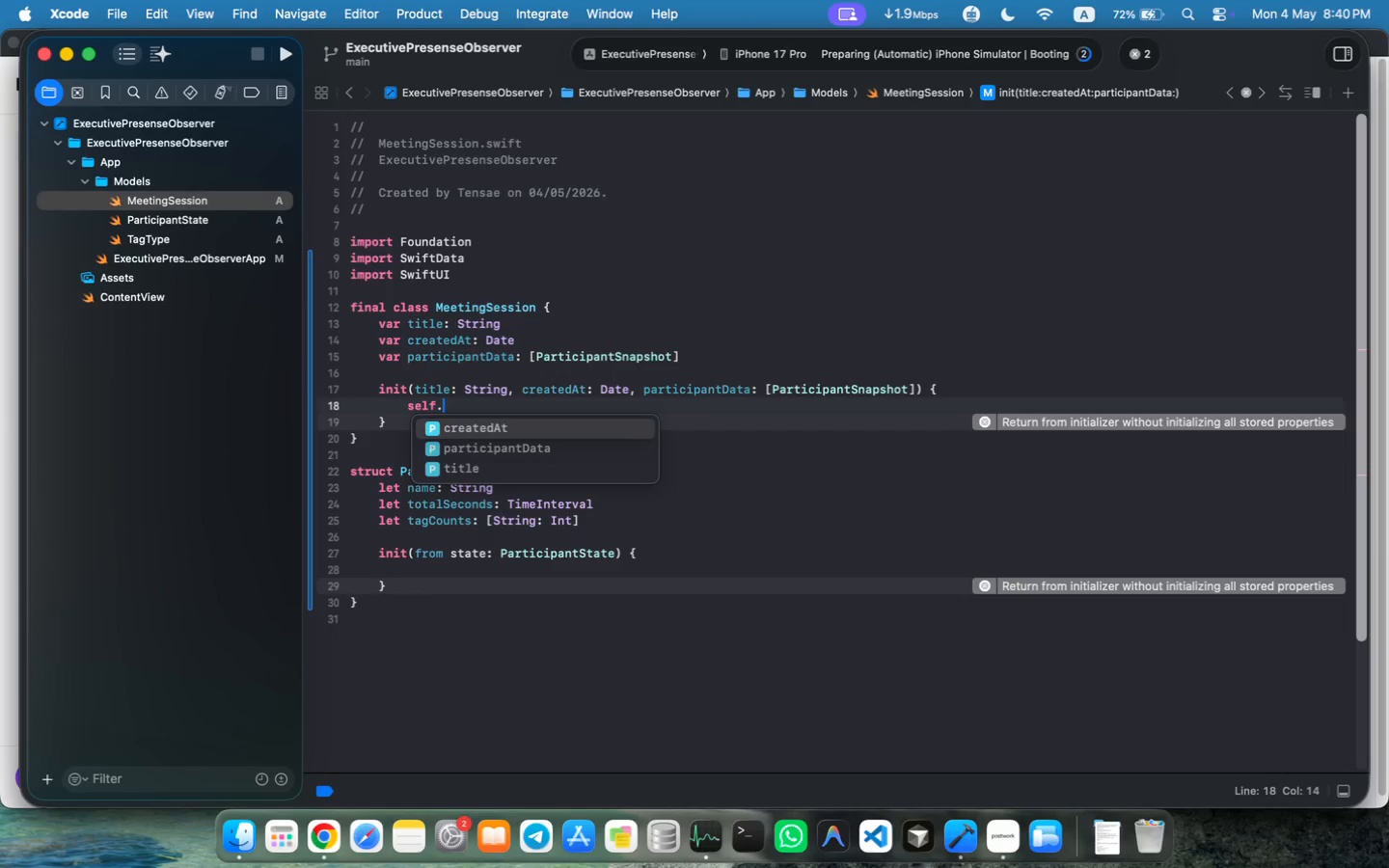 
key(ArrowUp)
 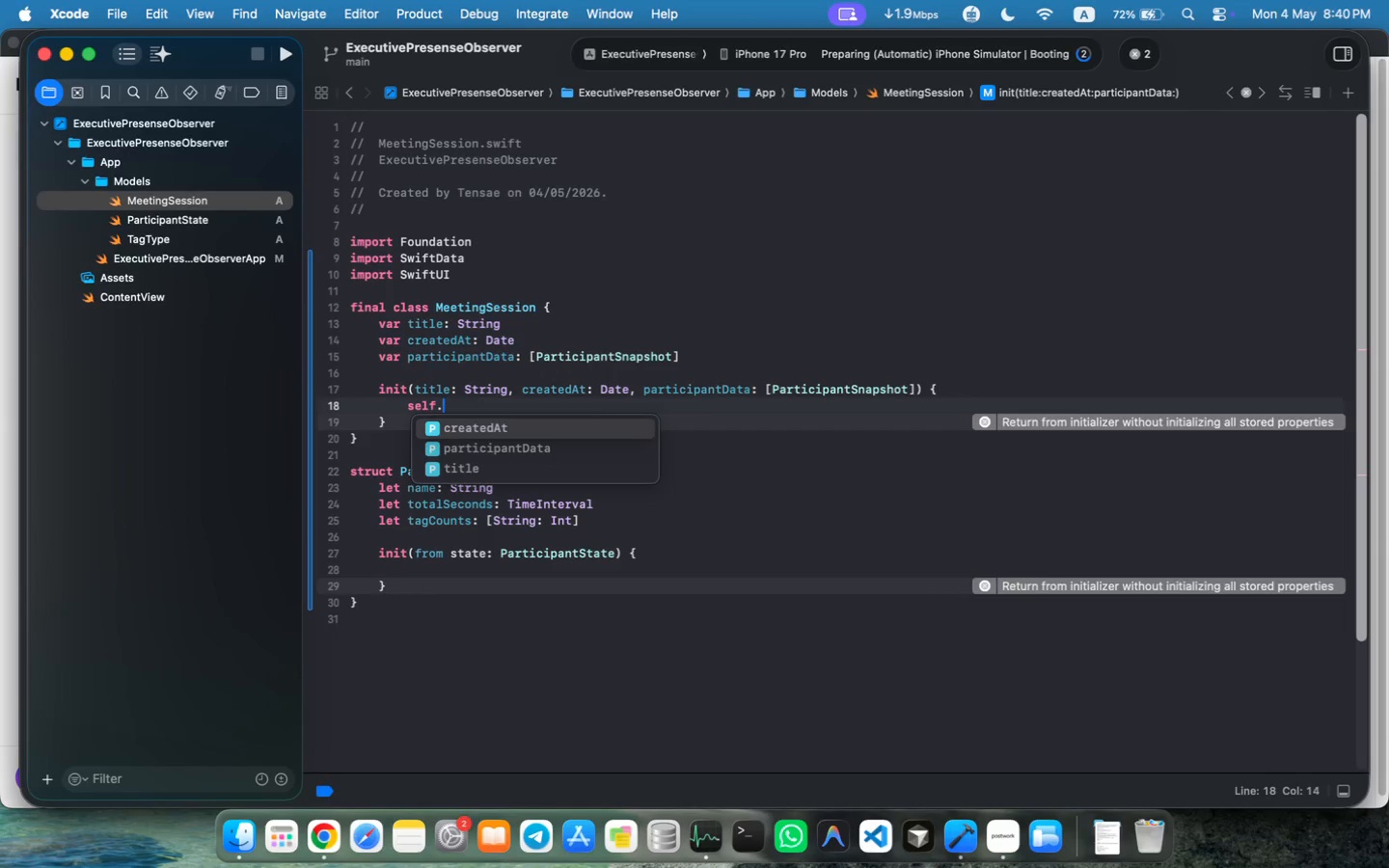 
key(ArrowDown)
 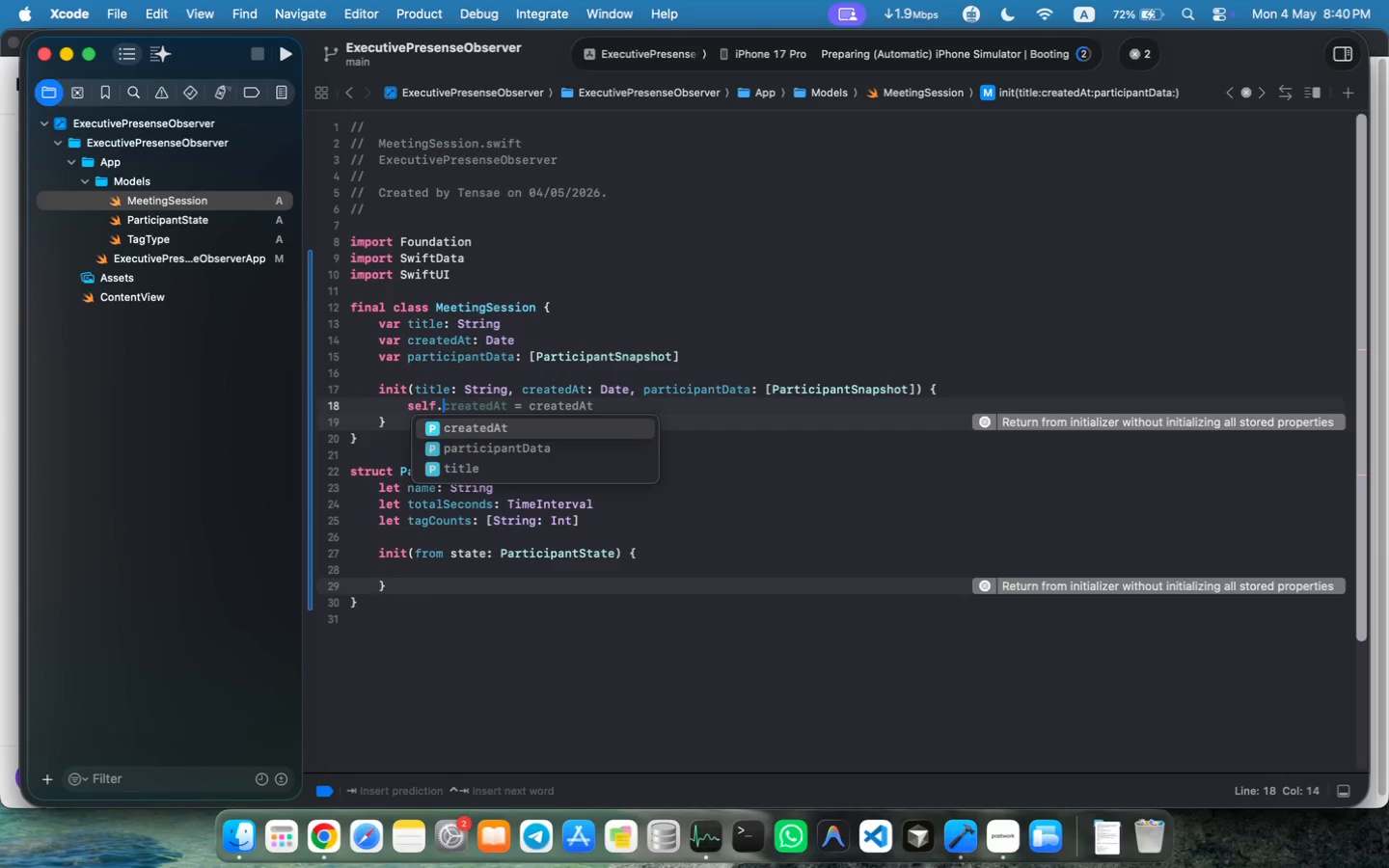 
key(ArrowDown)
 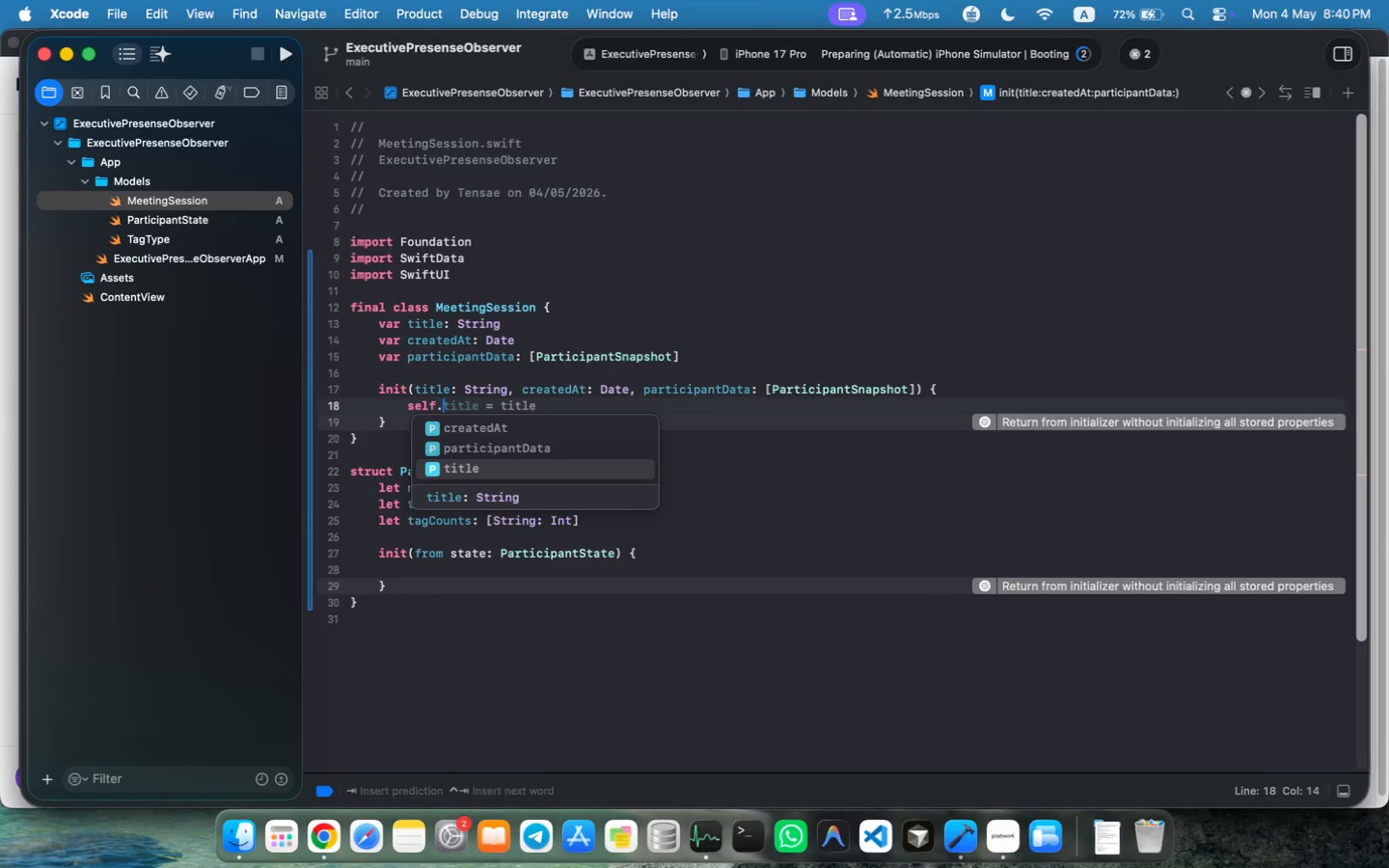 
key(Enter)
 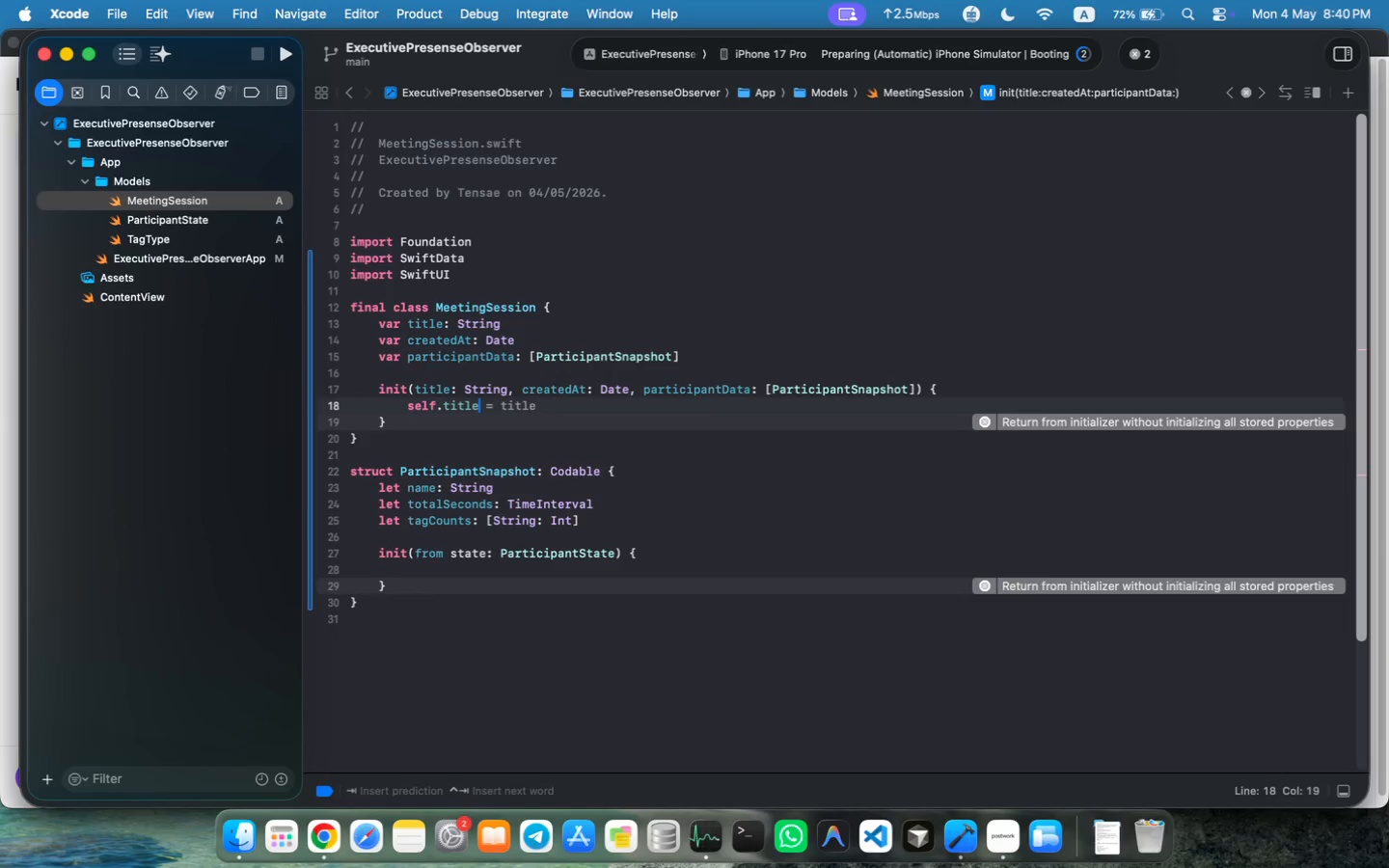 
key(Backquote)
 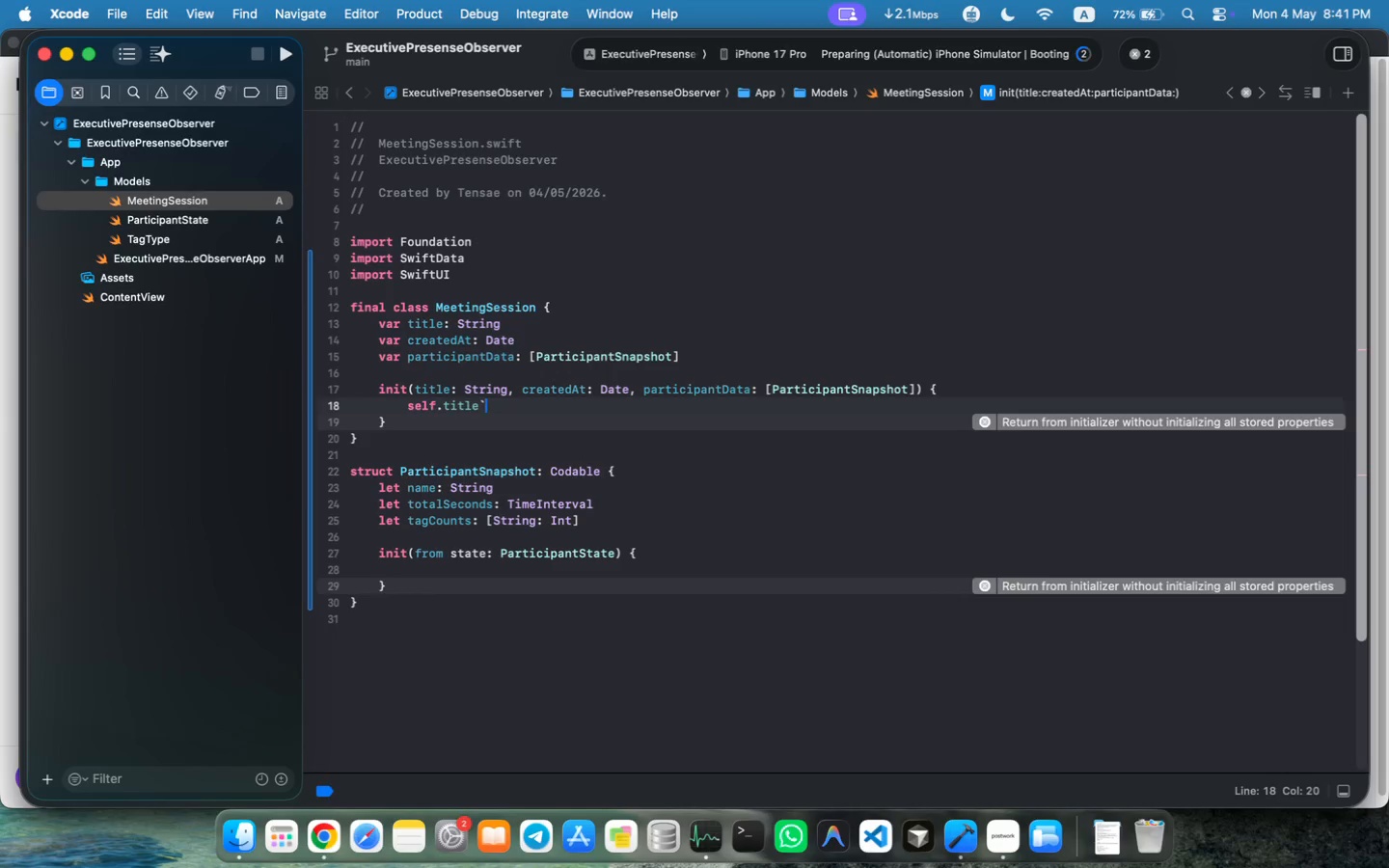 
key(Backspace)
 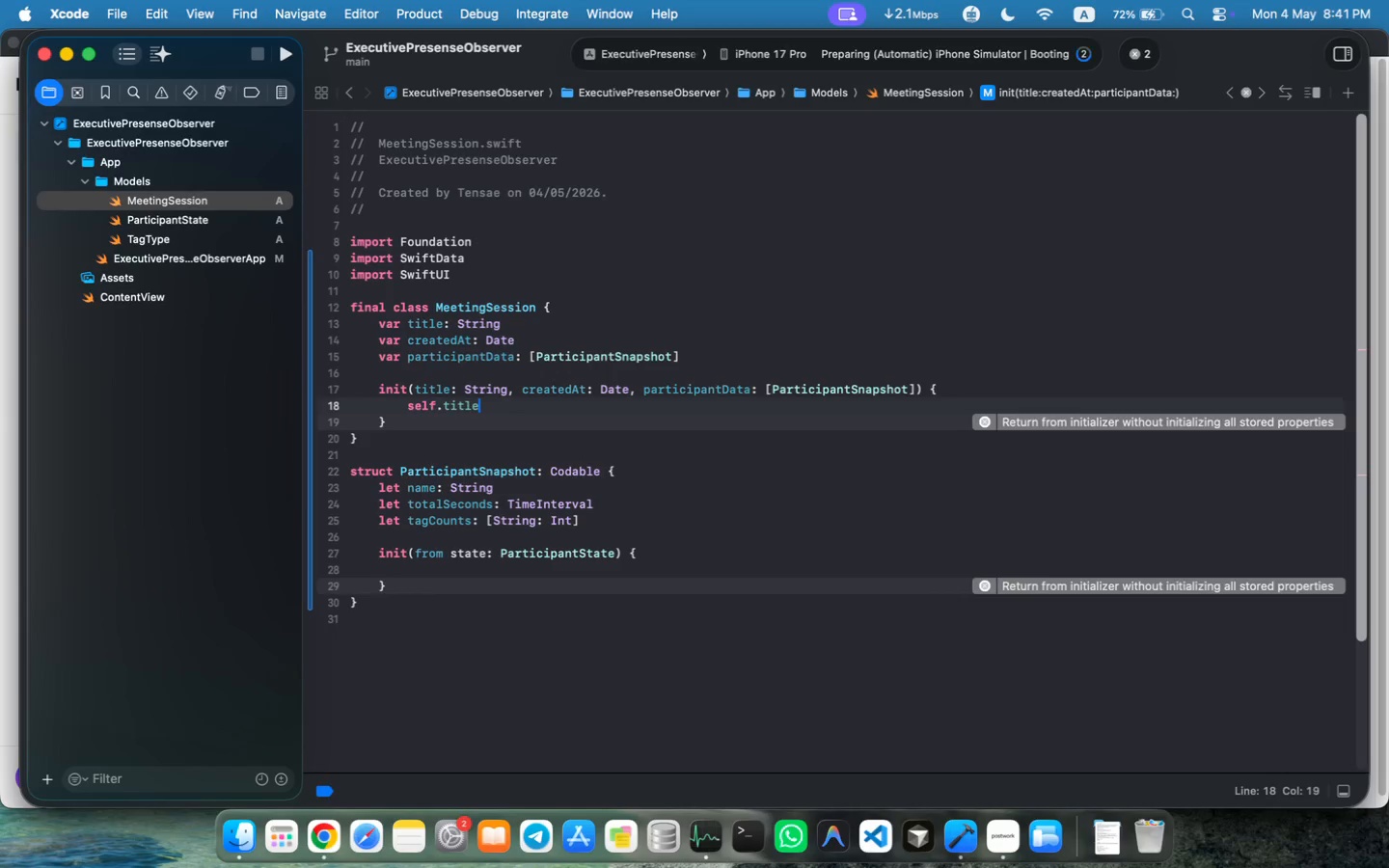 
key(Tab)
 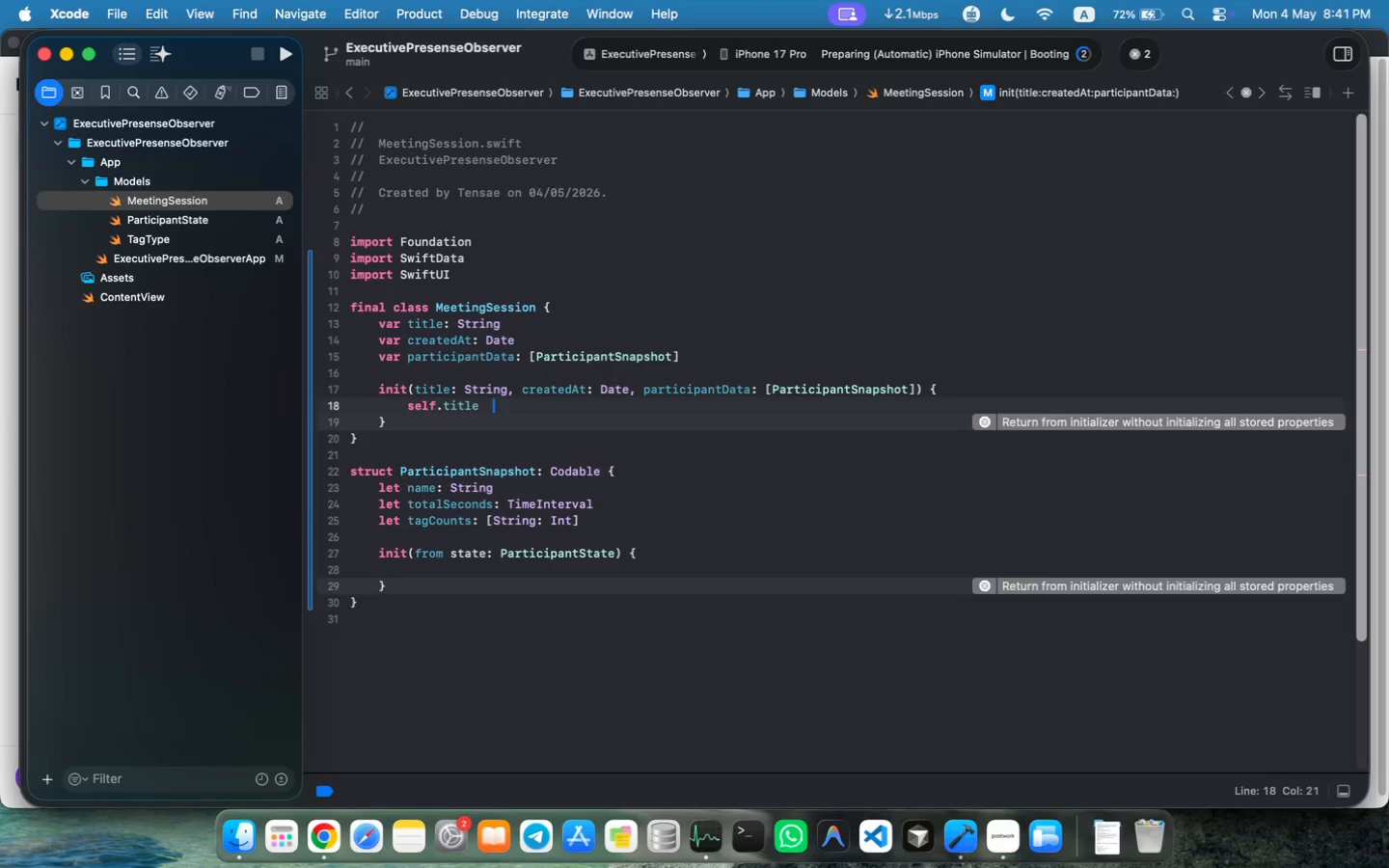 
key(Backspace)
 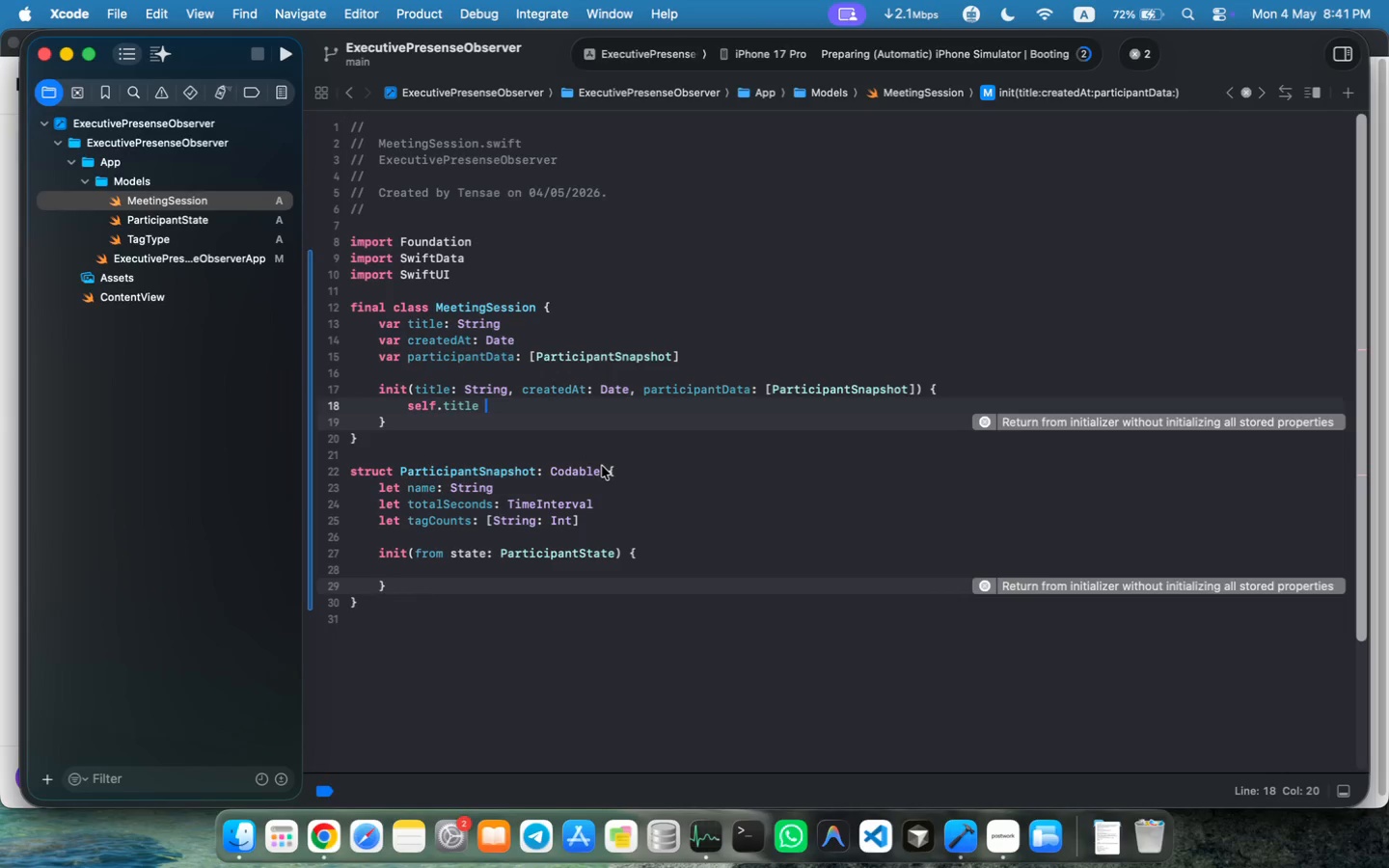 
key(Backspace)
 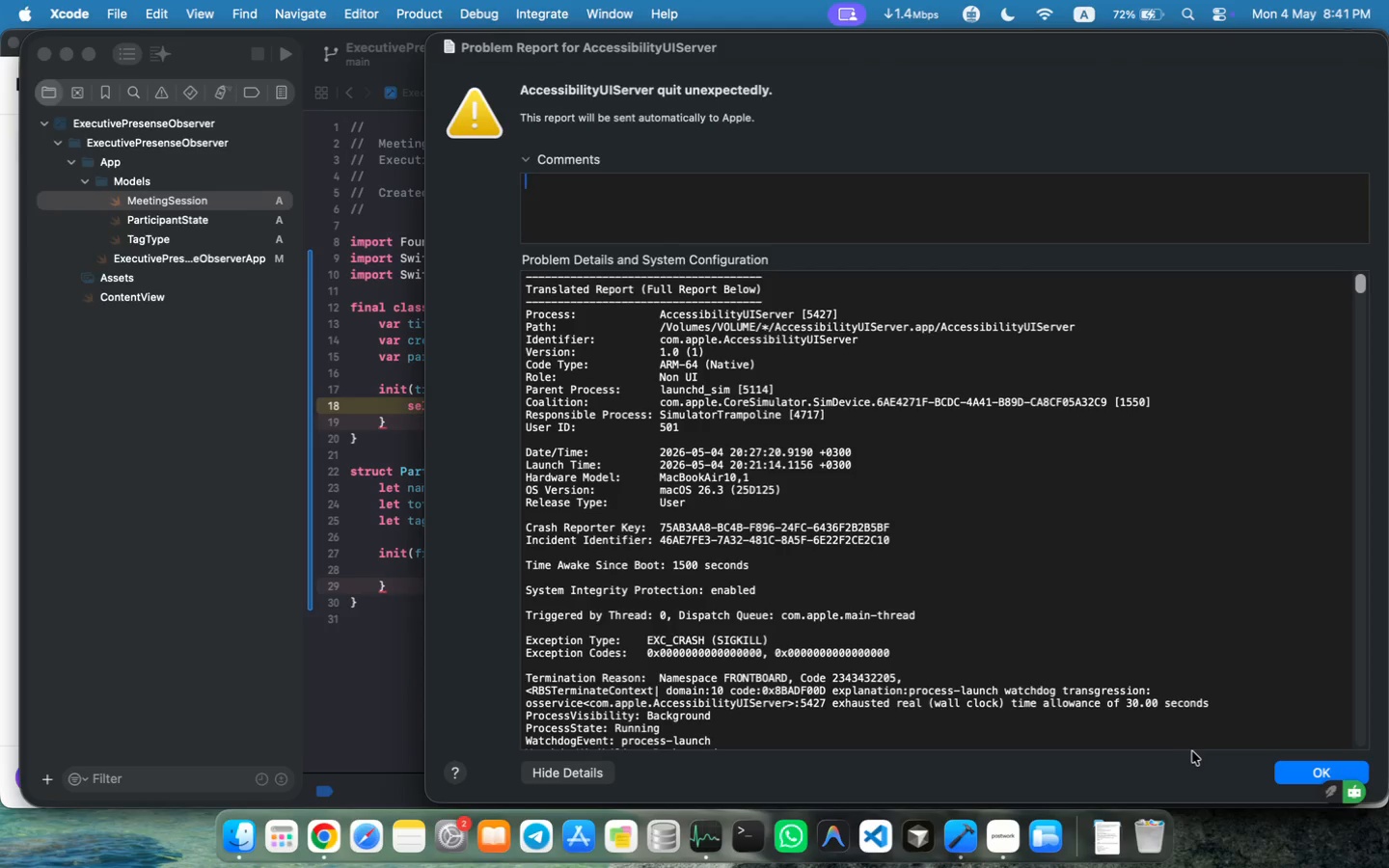 
left_click([1282, 772])
 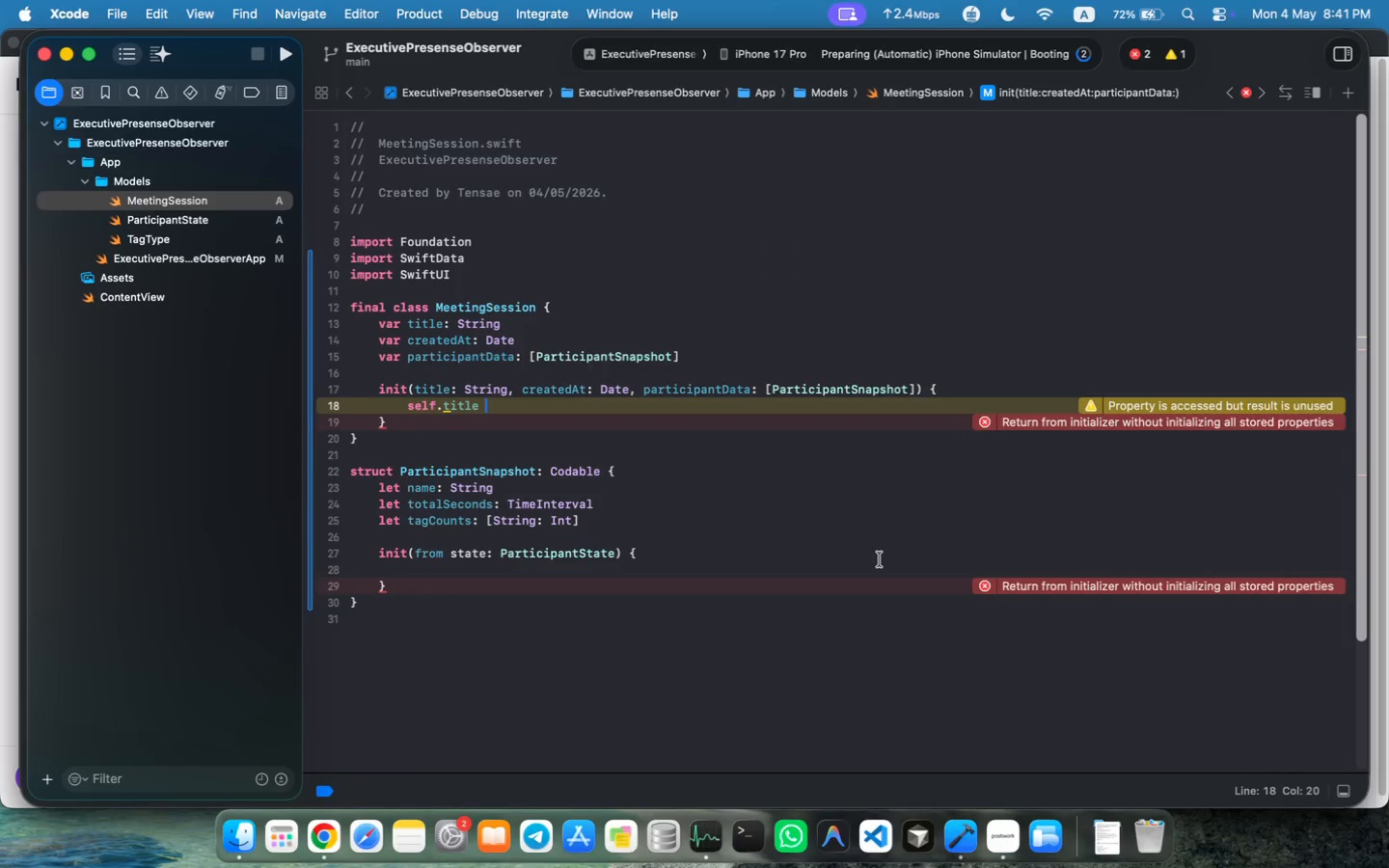 
left_click([493, 406])
 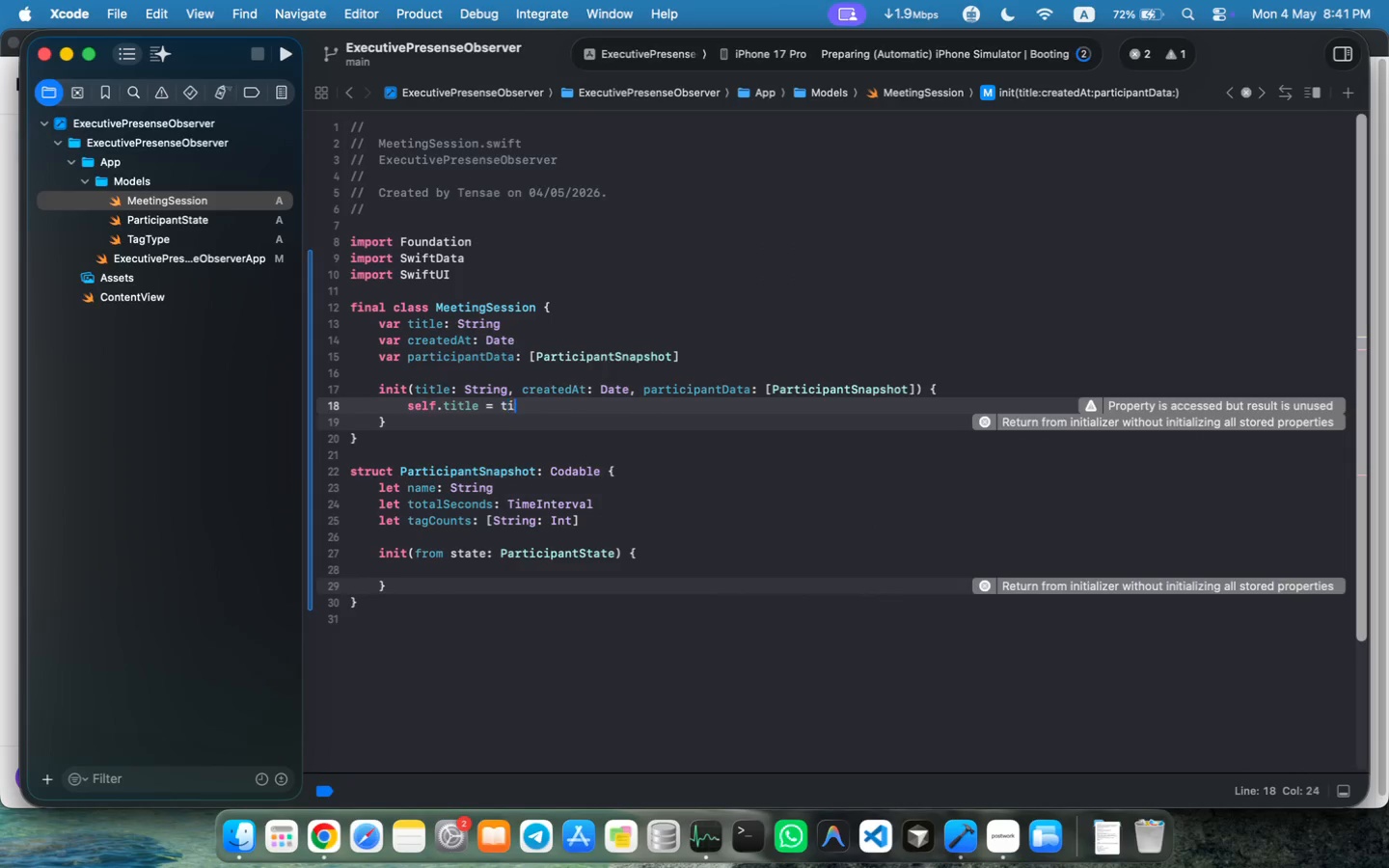 
key(Backspace)
type( = title)
 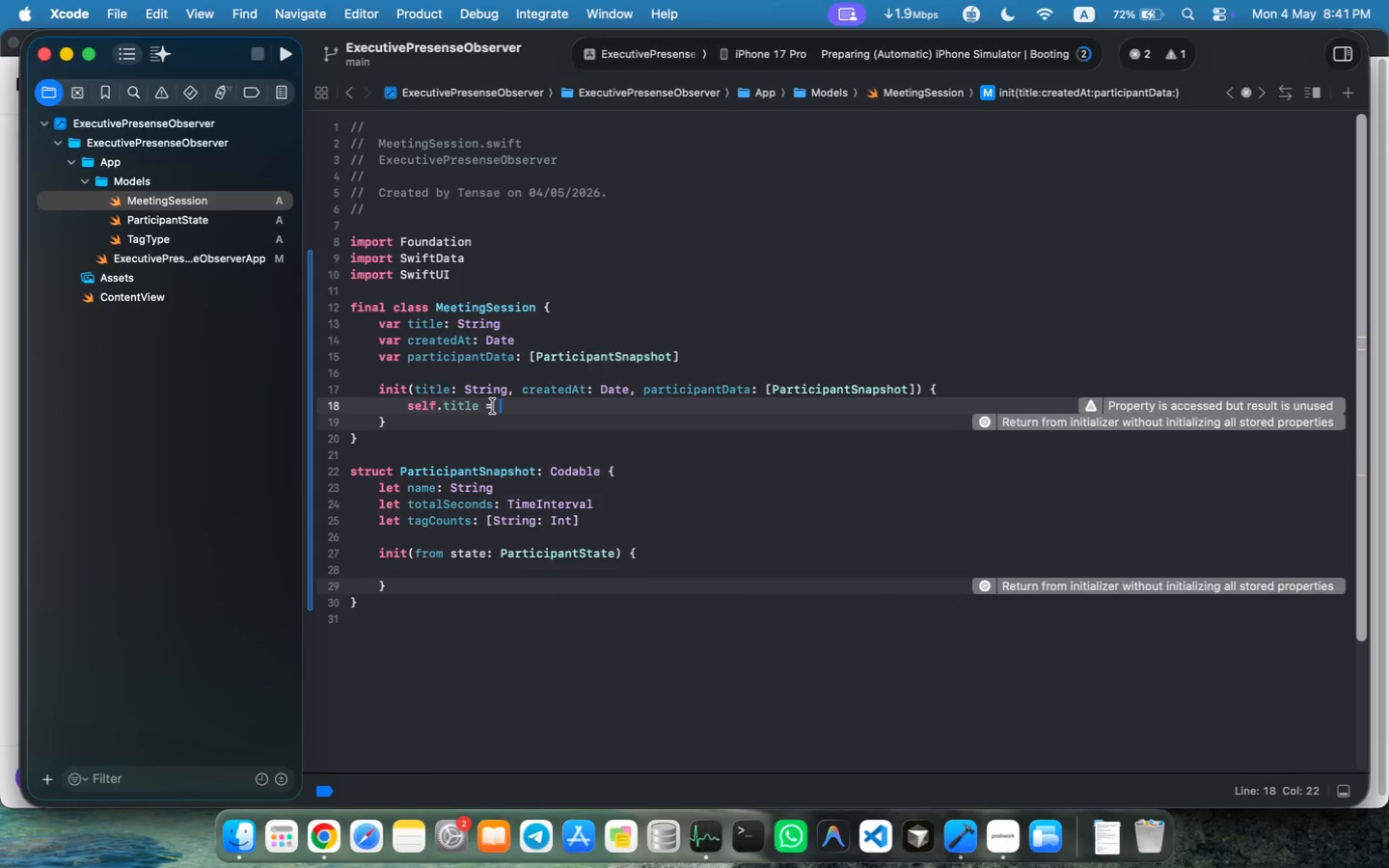 
key(Enter)
 